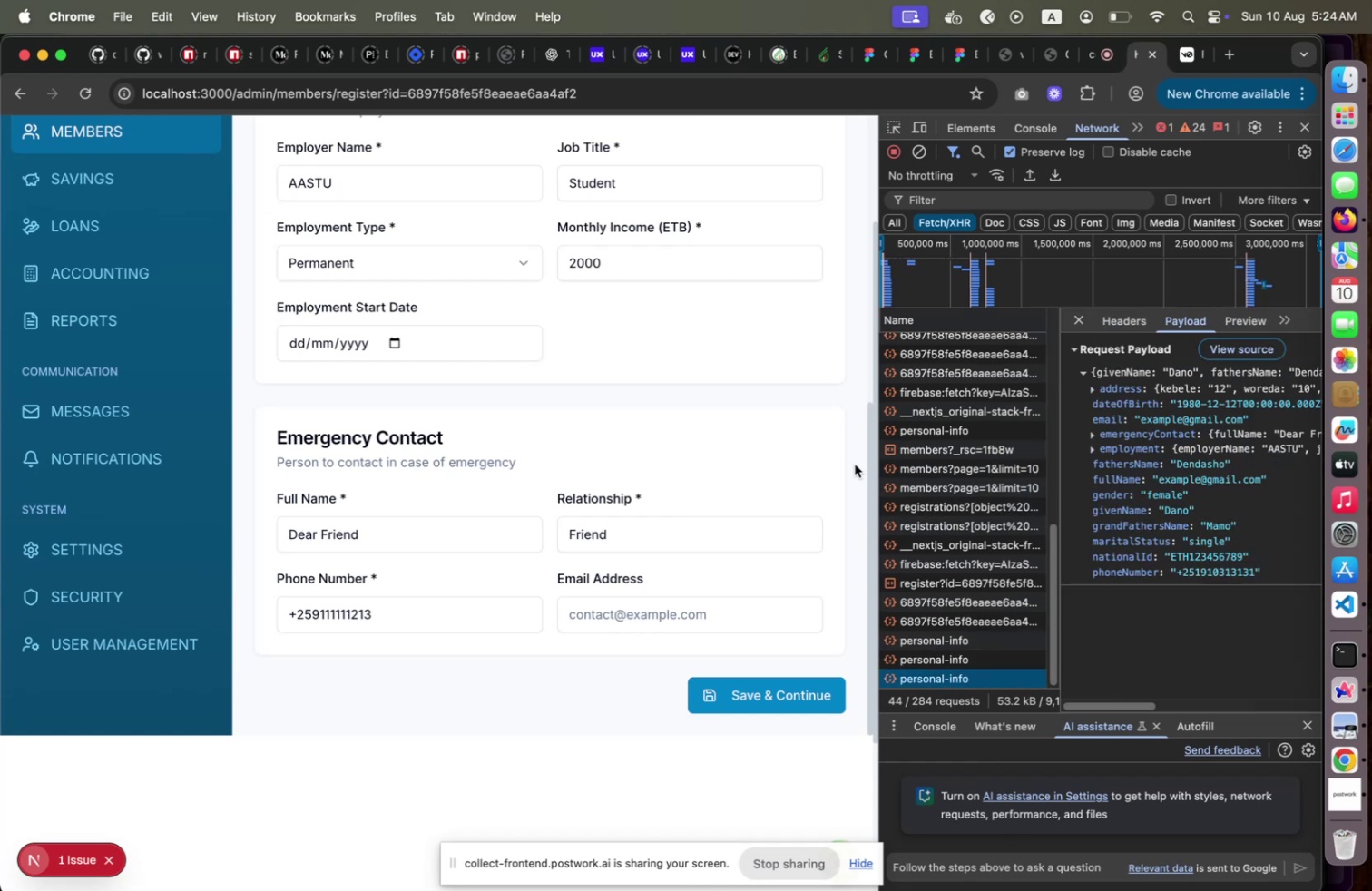 
key(Meta+Tab)
 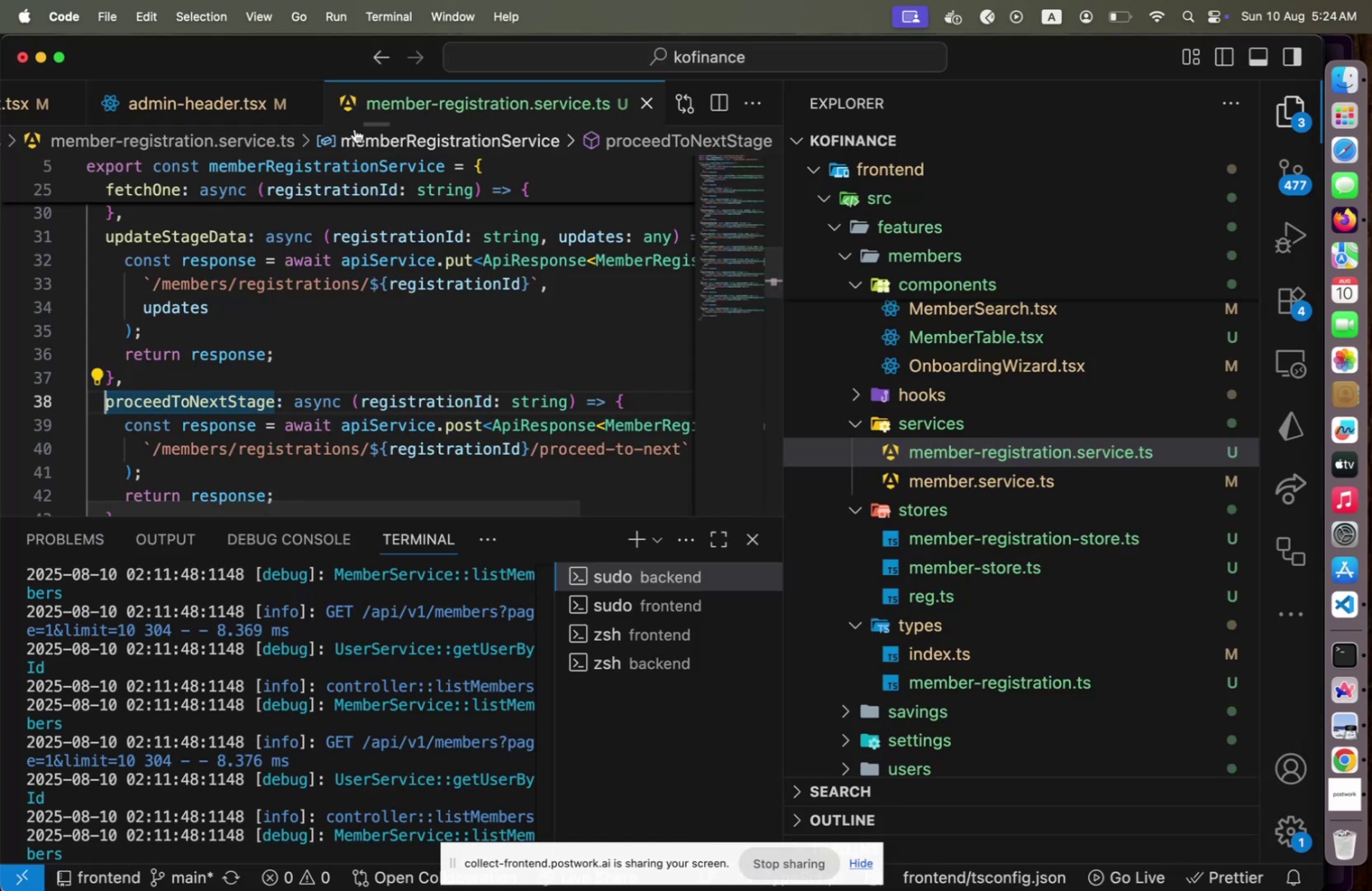 
wait(8.14)
 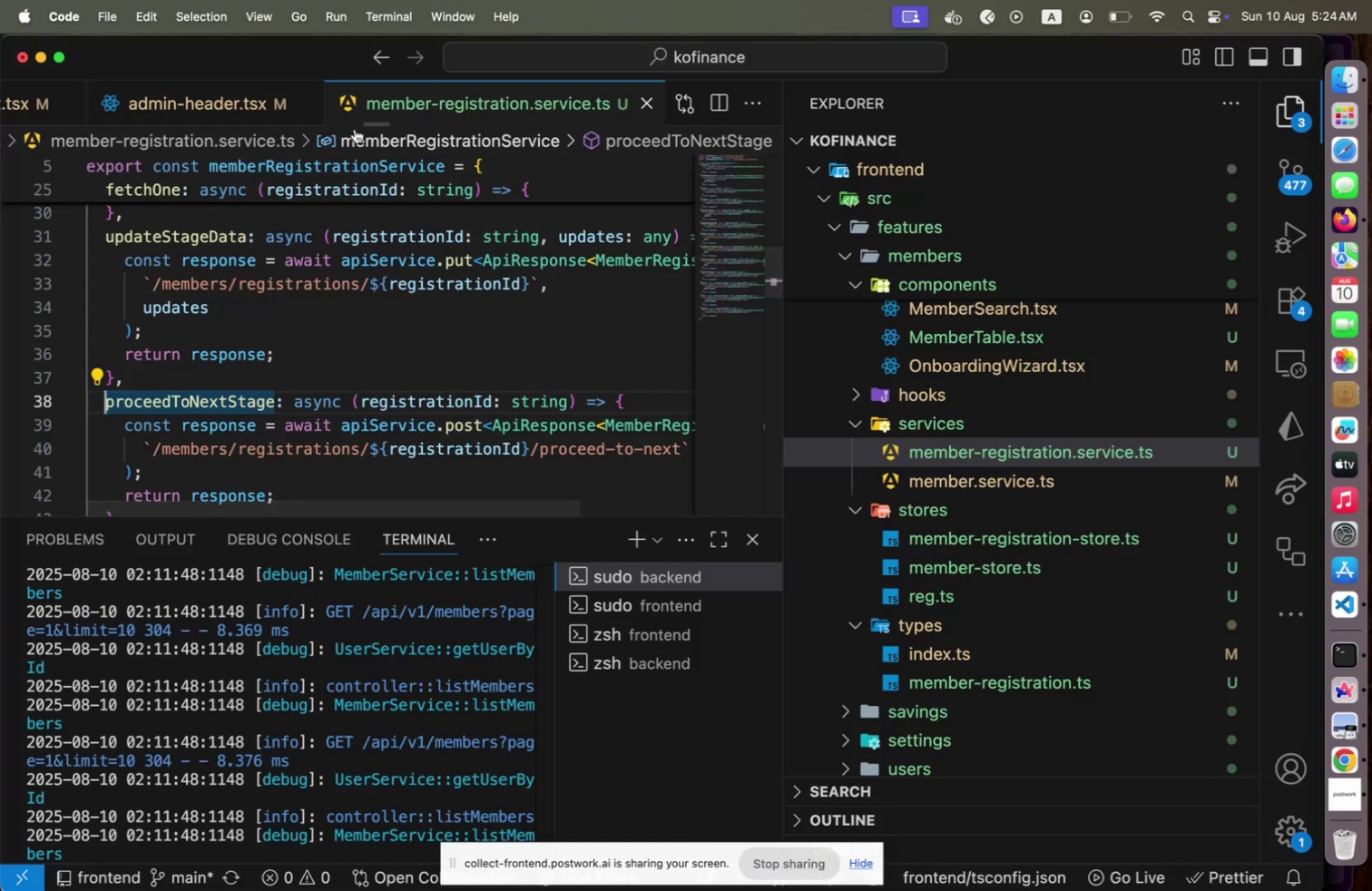 
scroll: coordinate [930, 429], scroll_direction: up, amount: 12.0
 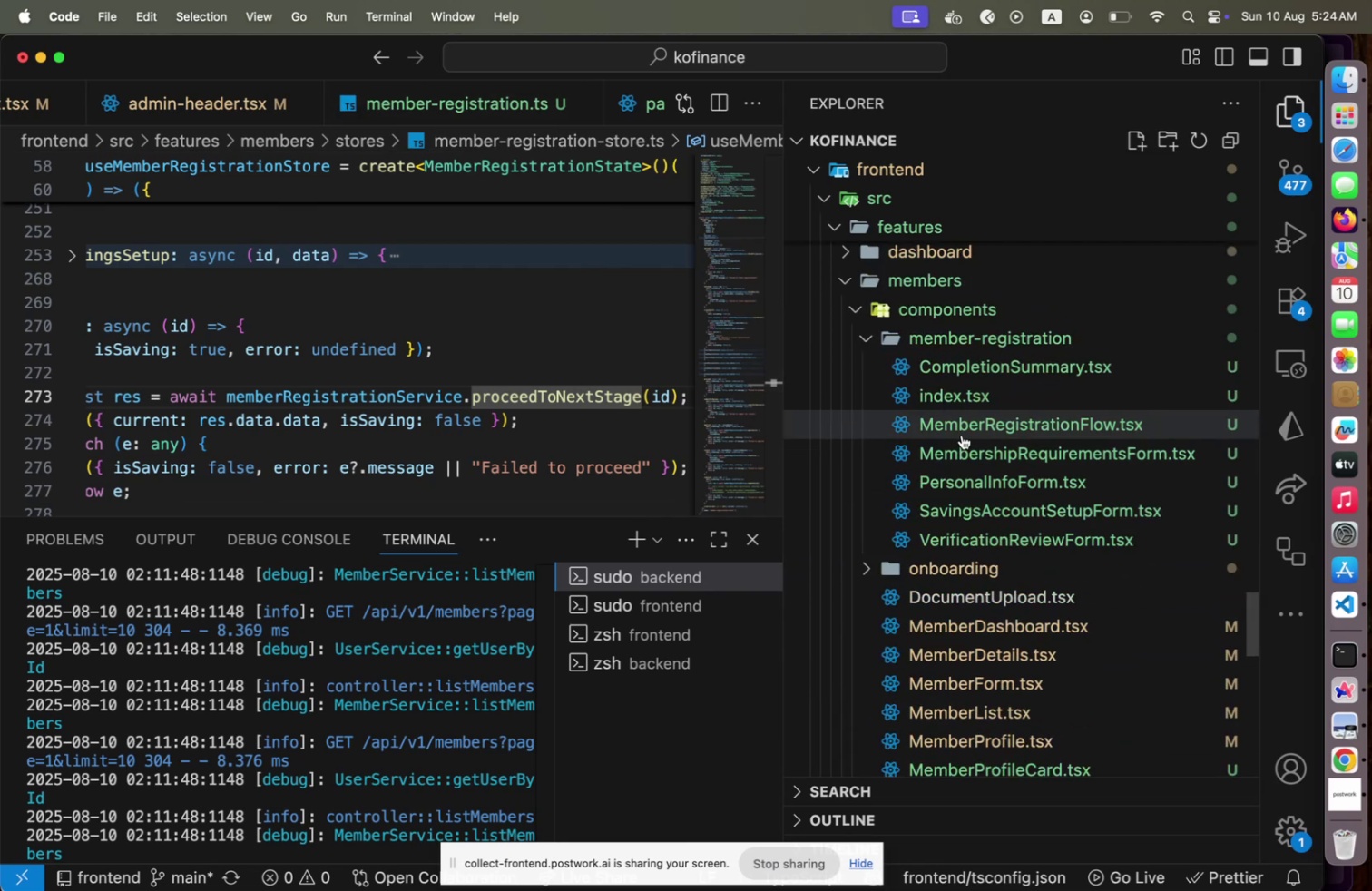 
left_click([962, 435])
 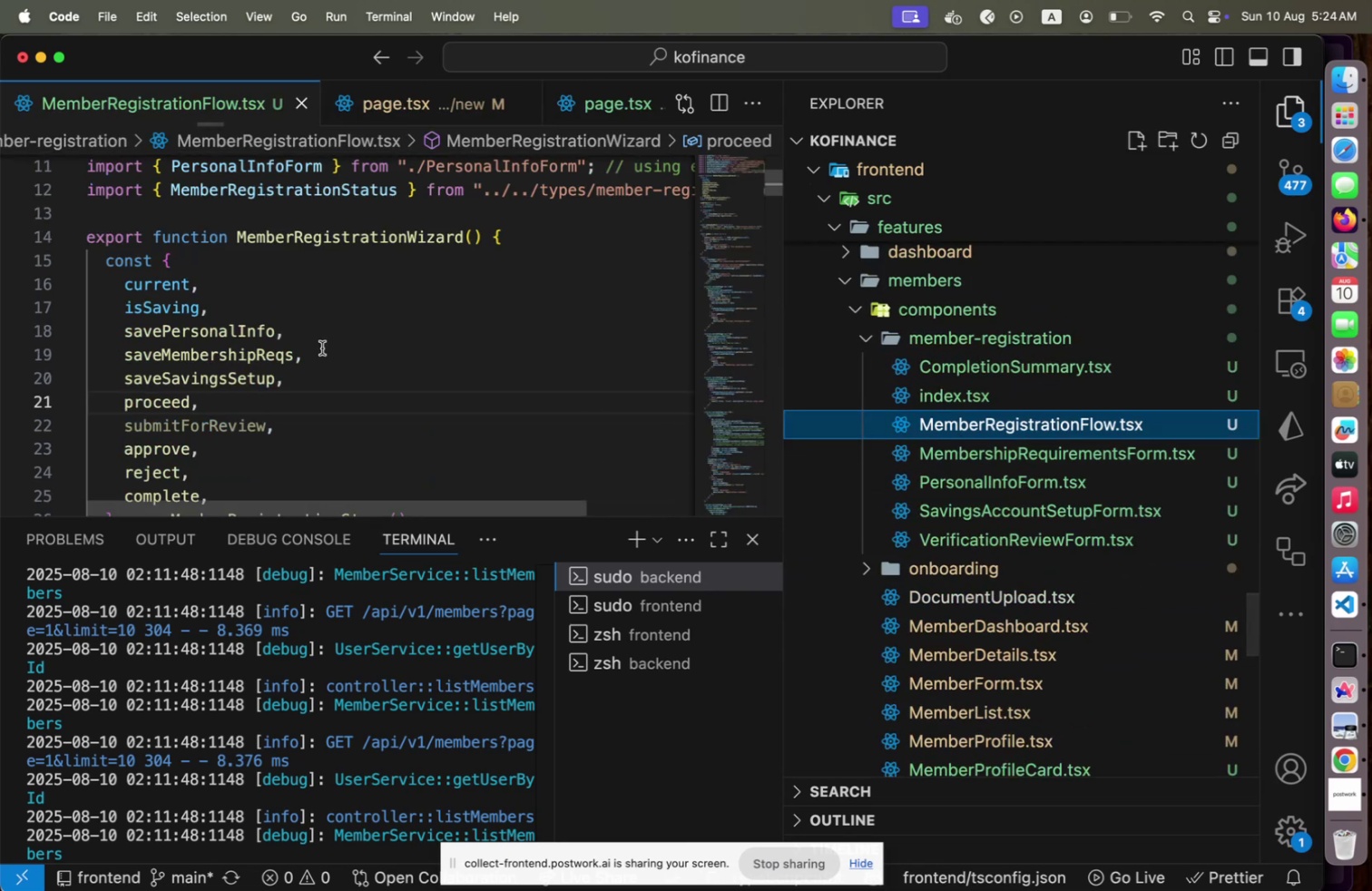 
scroll: coordinate [308, 350], scroll_direction: down, amount: 12.0
 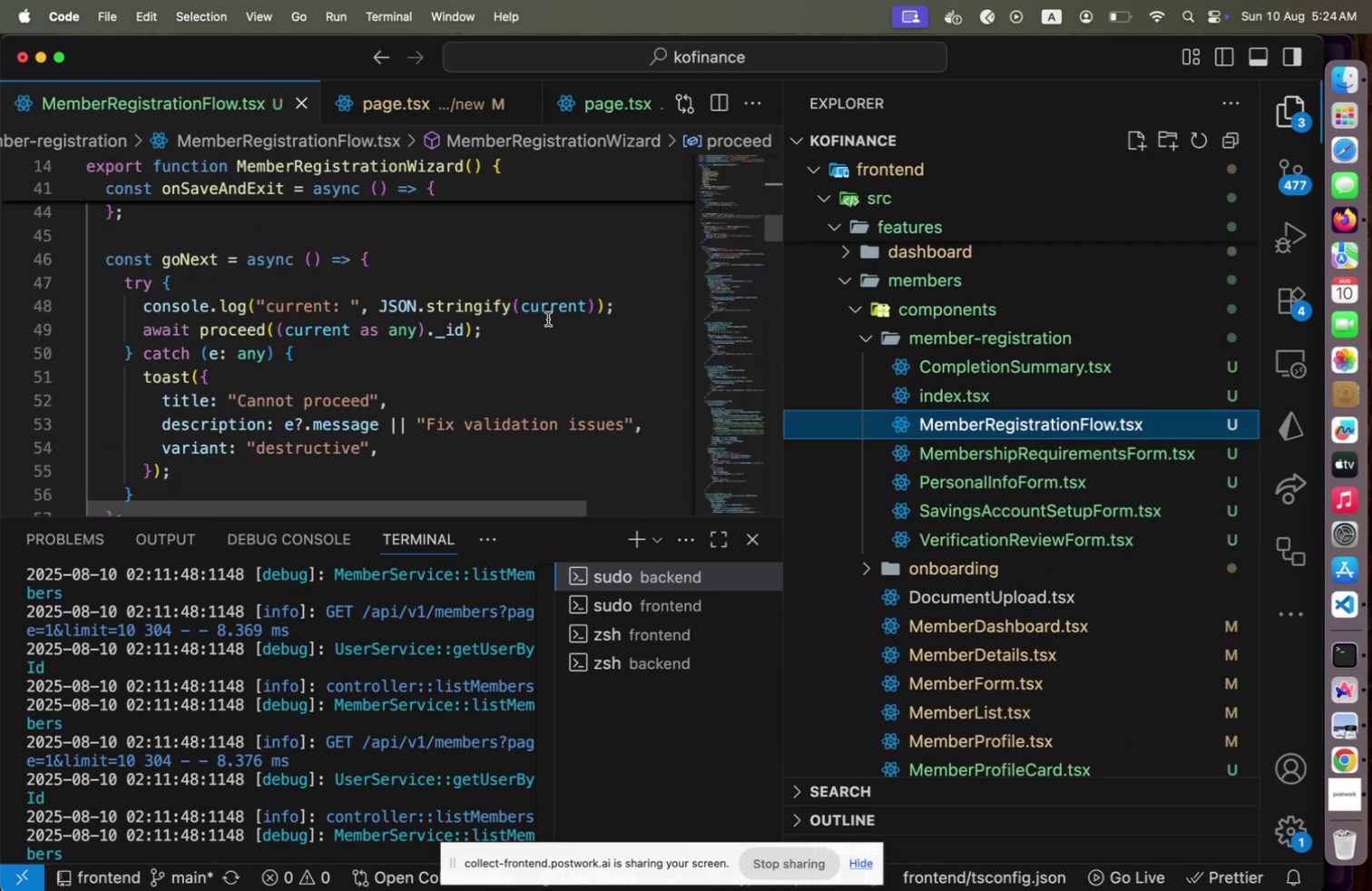 
left_click([661, 305])
 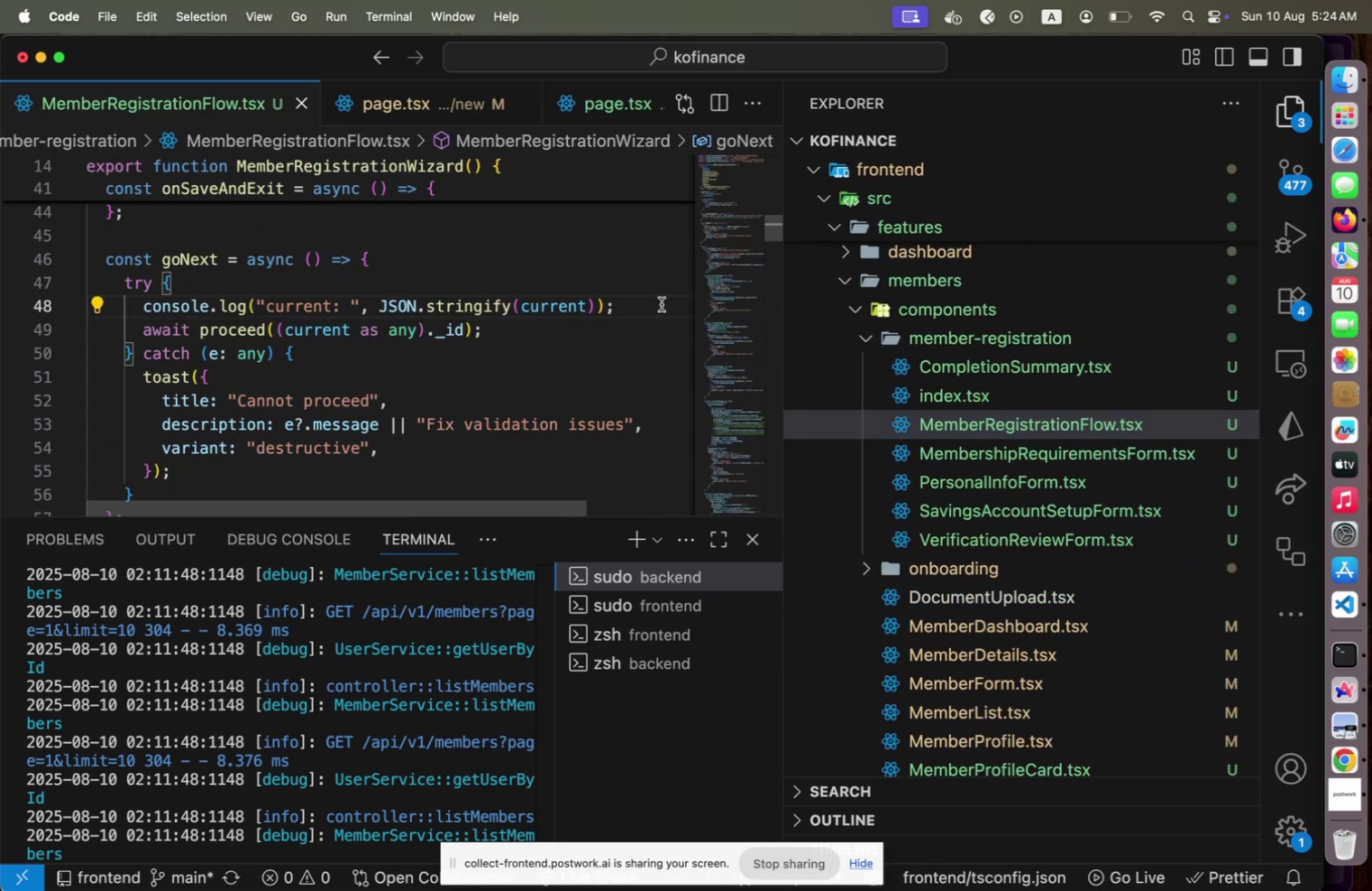 
key(Enter)
 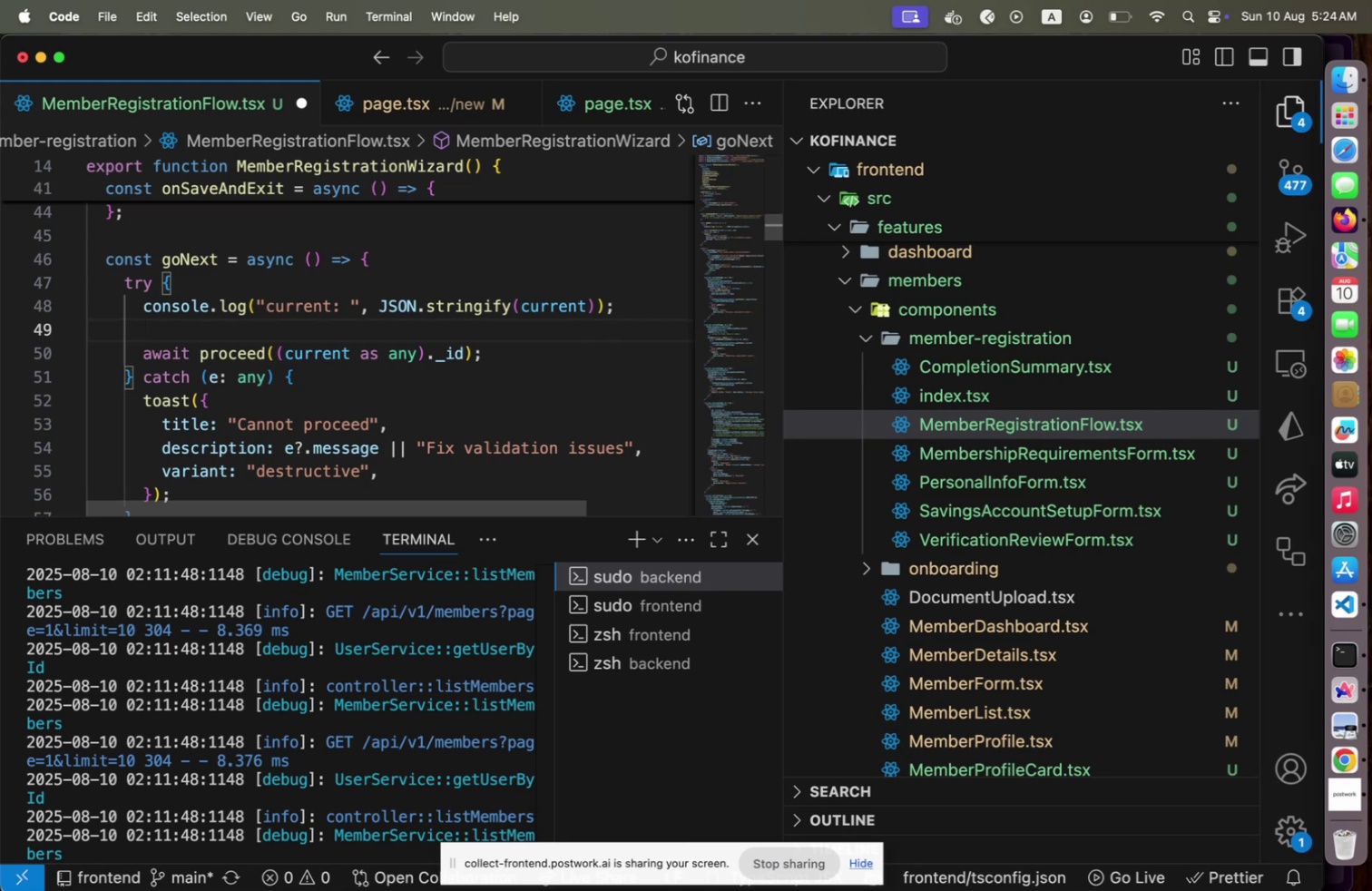 
type(console.log)
 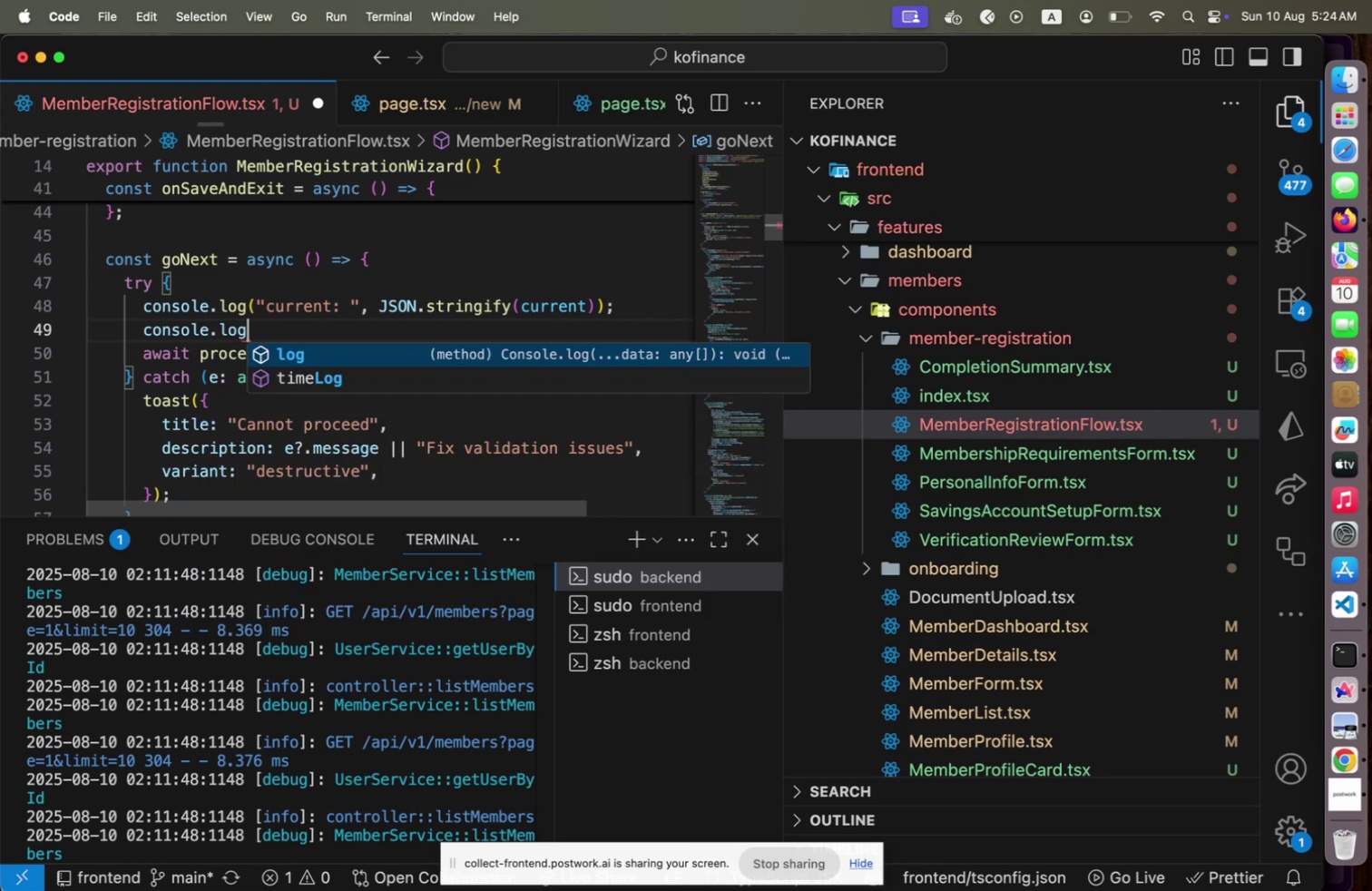 
key(Enter)
 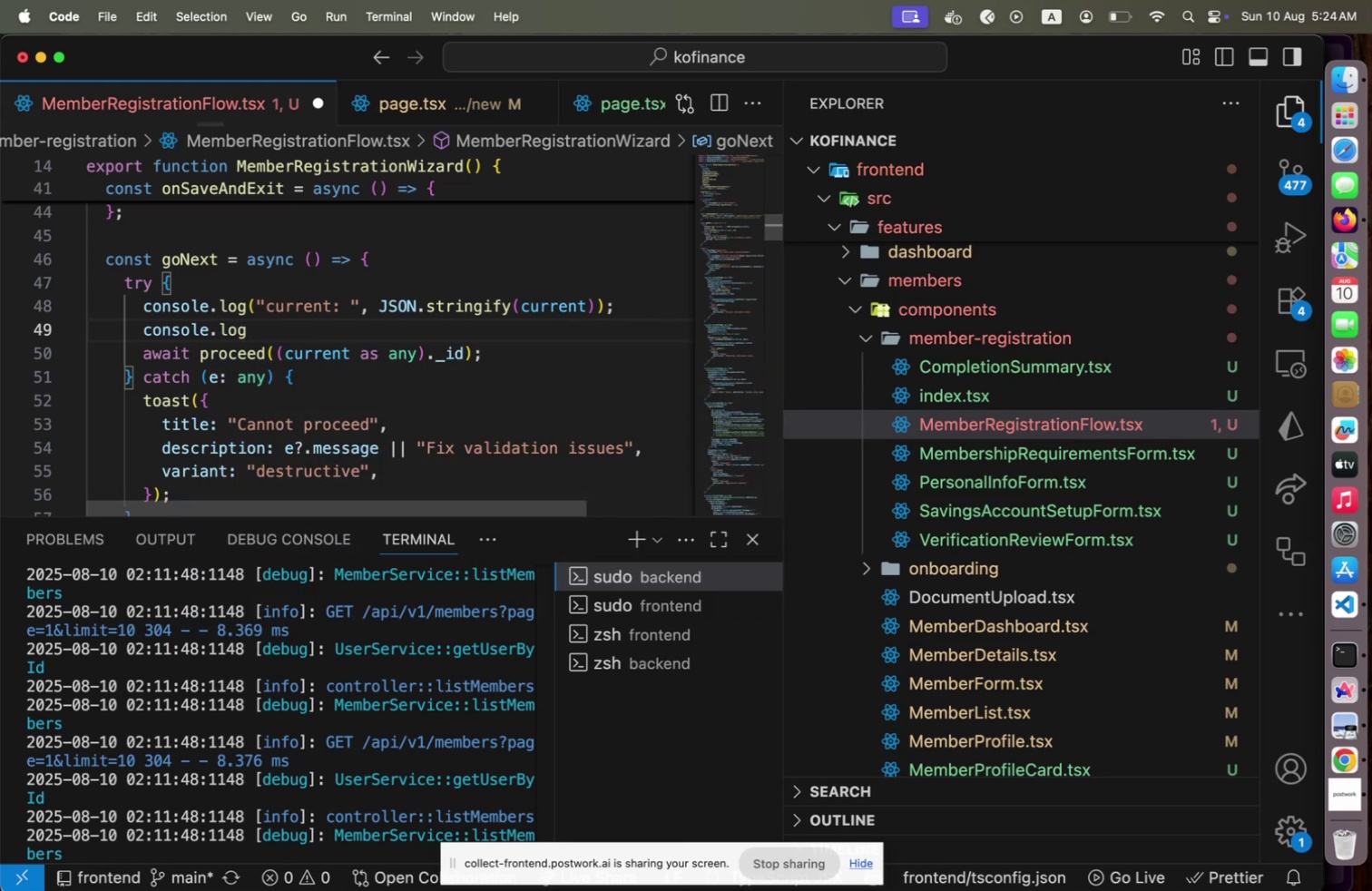 
type(9")
key(Backspace)
key(Backspace)
type(('We are invoiking )
key(Backspace)
key(Backspace)
key(Backspace)
key(Backspace)
key(Backspace)
key(Backspace)
type(king proceed!!!!)
 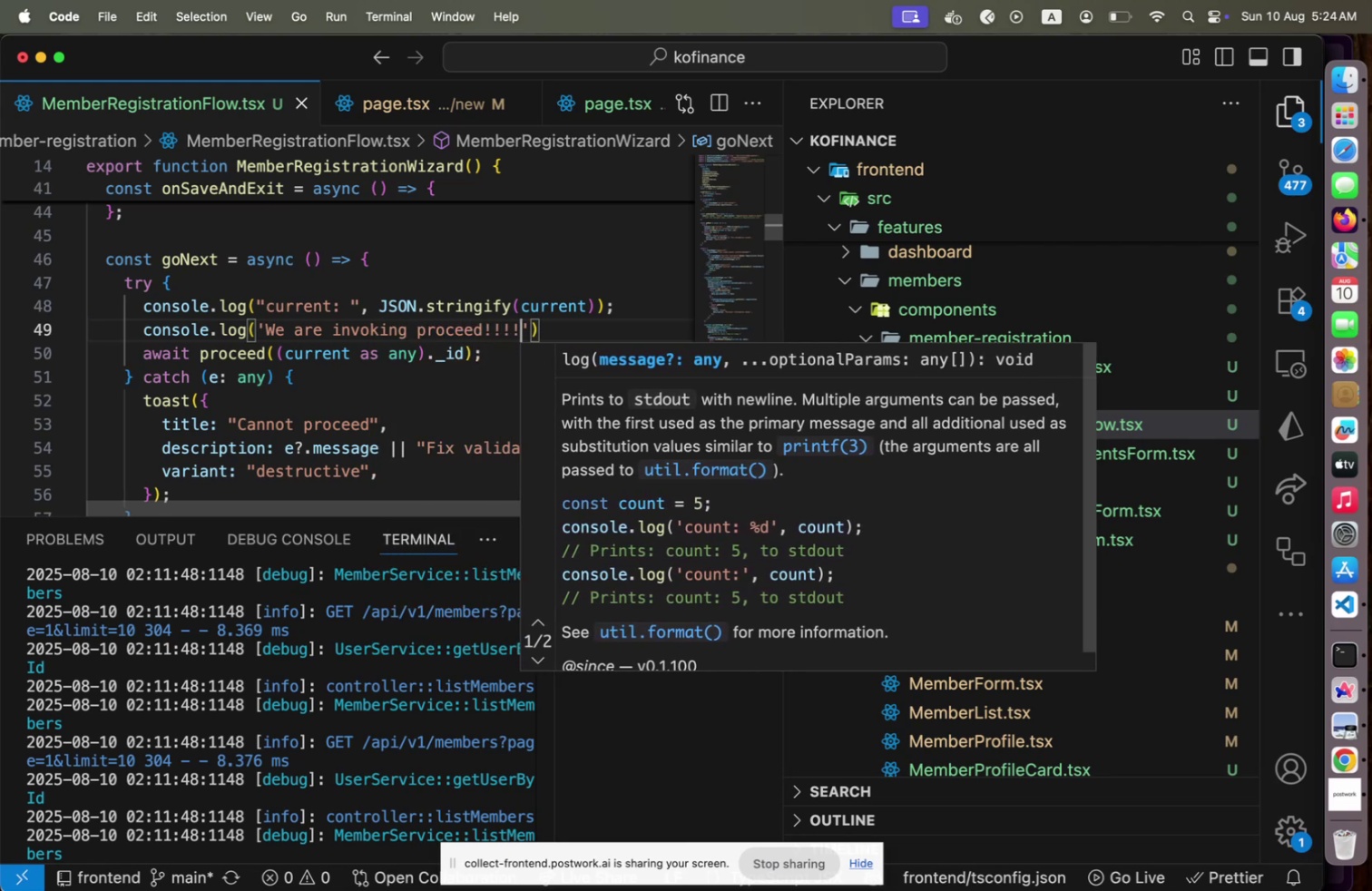 
 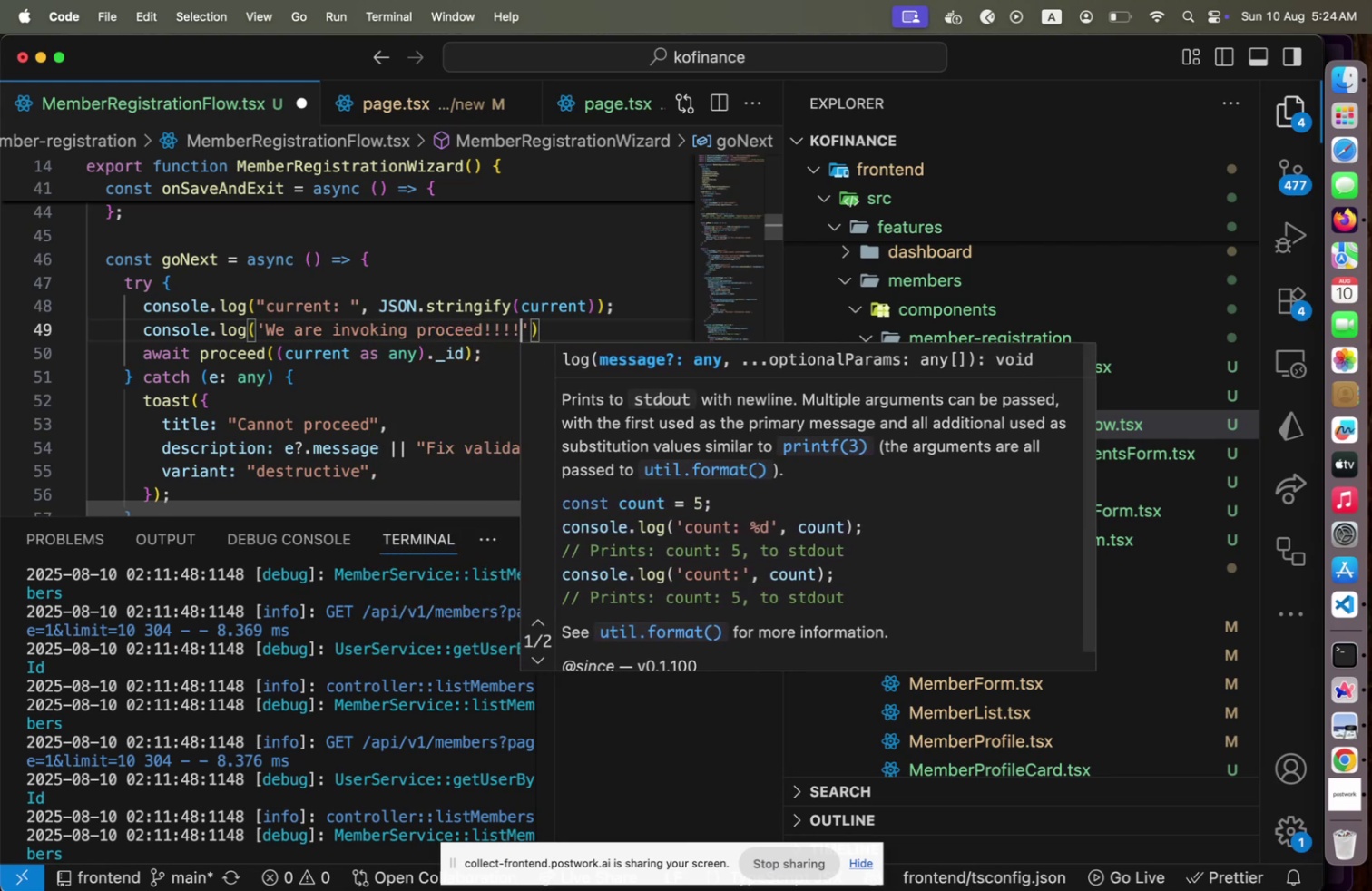 
key(Meta+CommandLeft)
 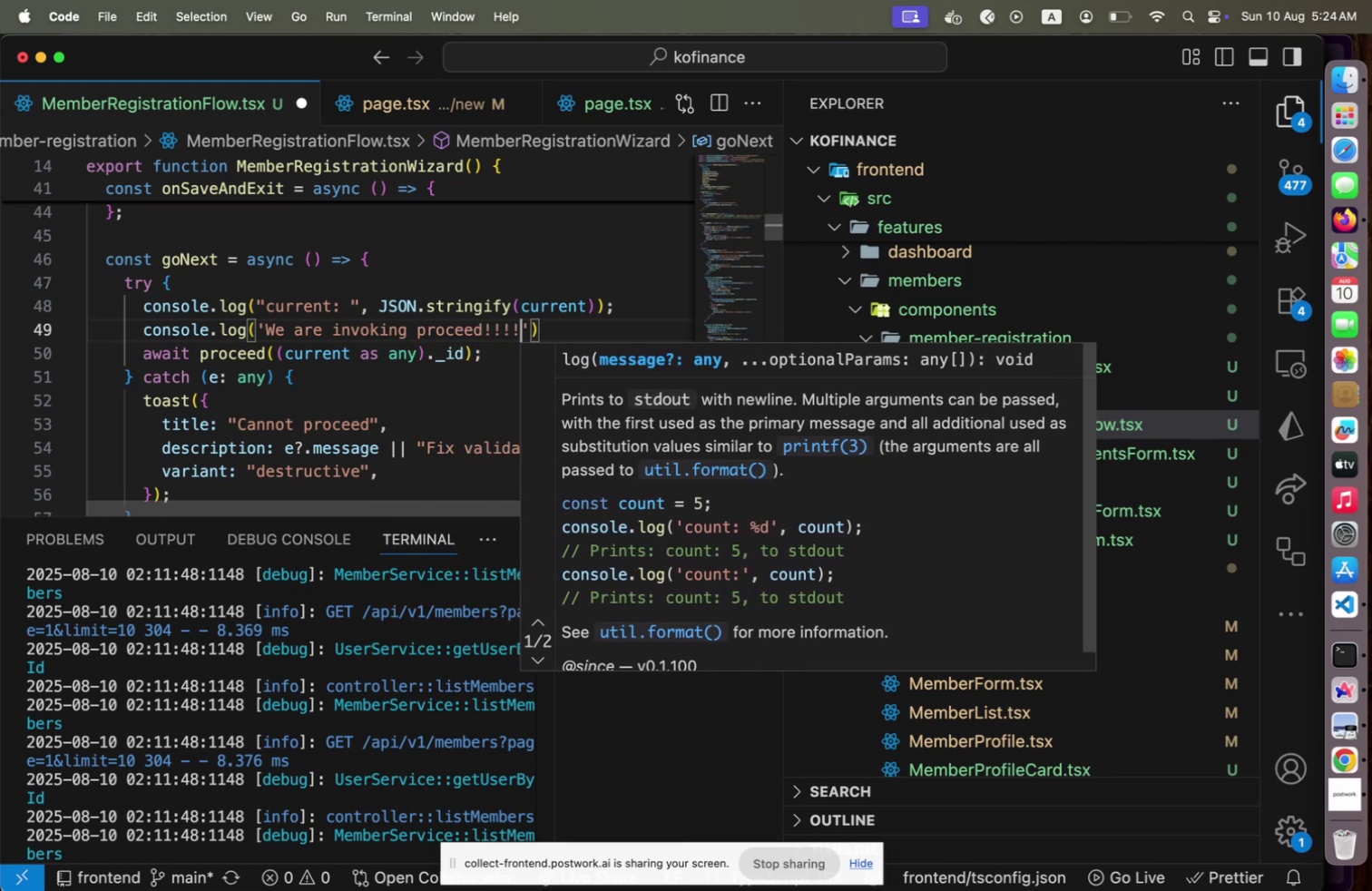 
key(Meta+S)
 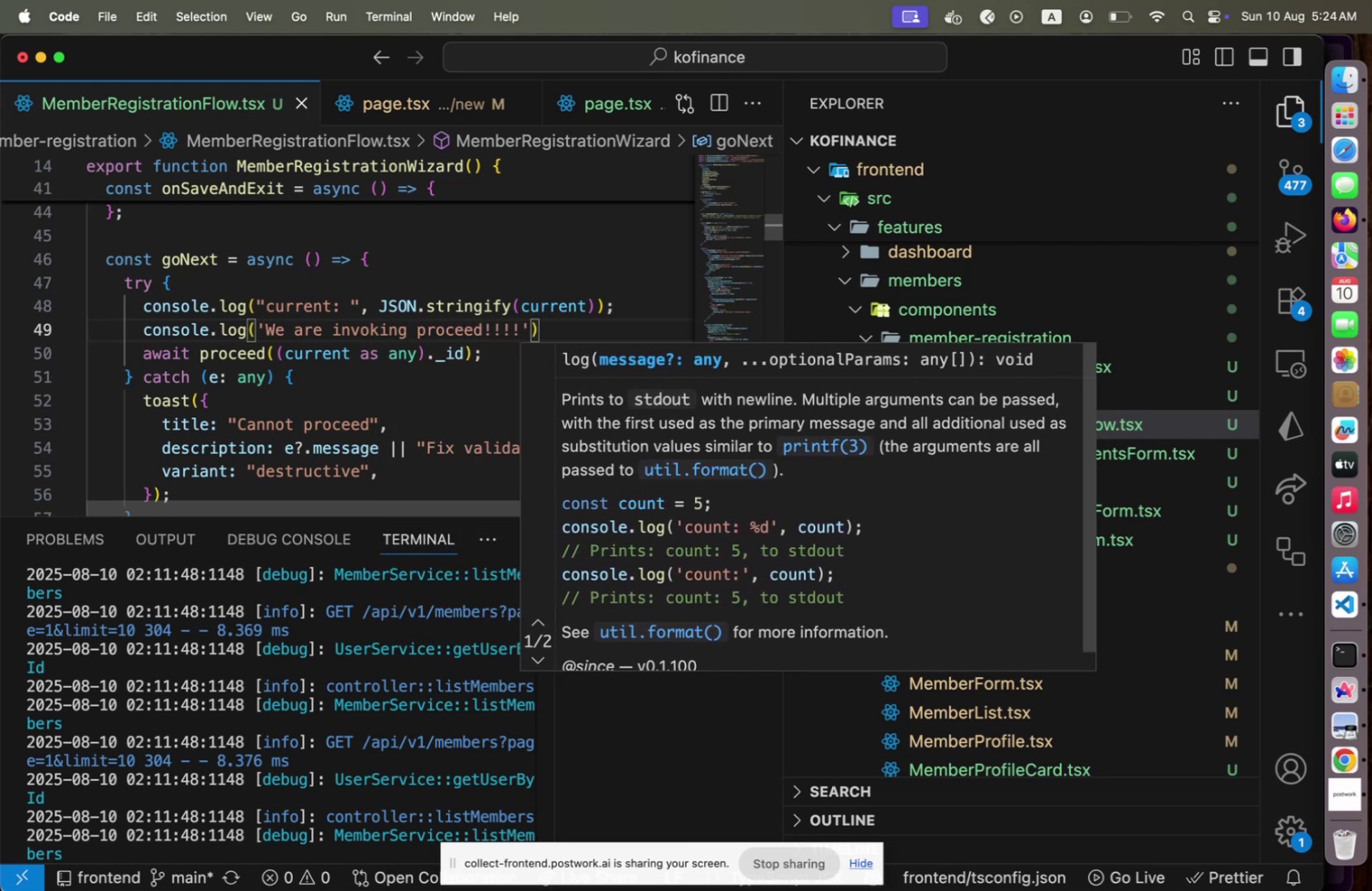 
key(Meta+CommandLeft)
 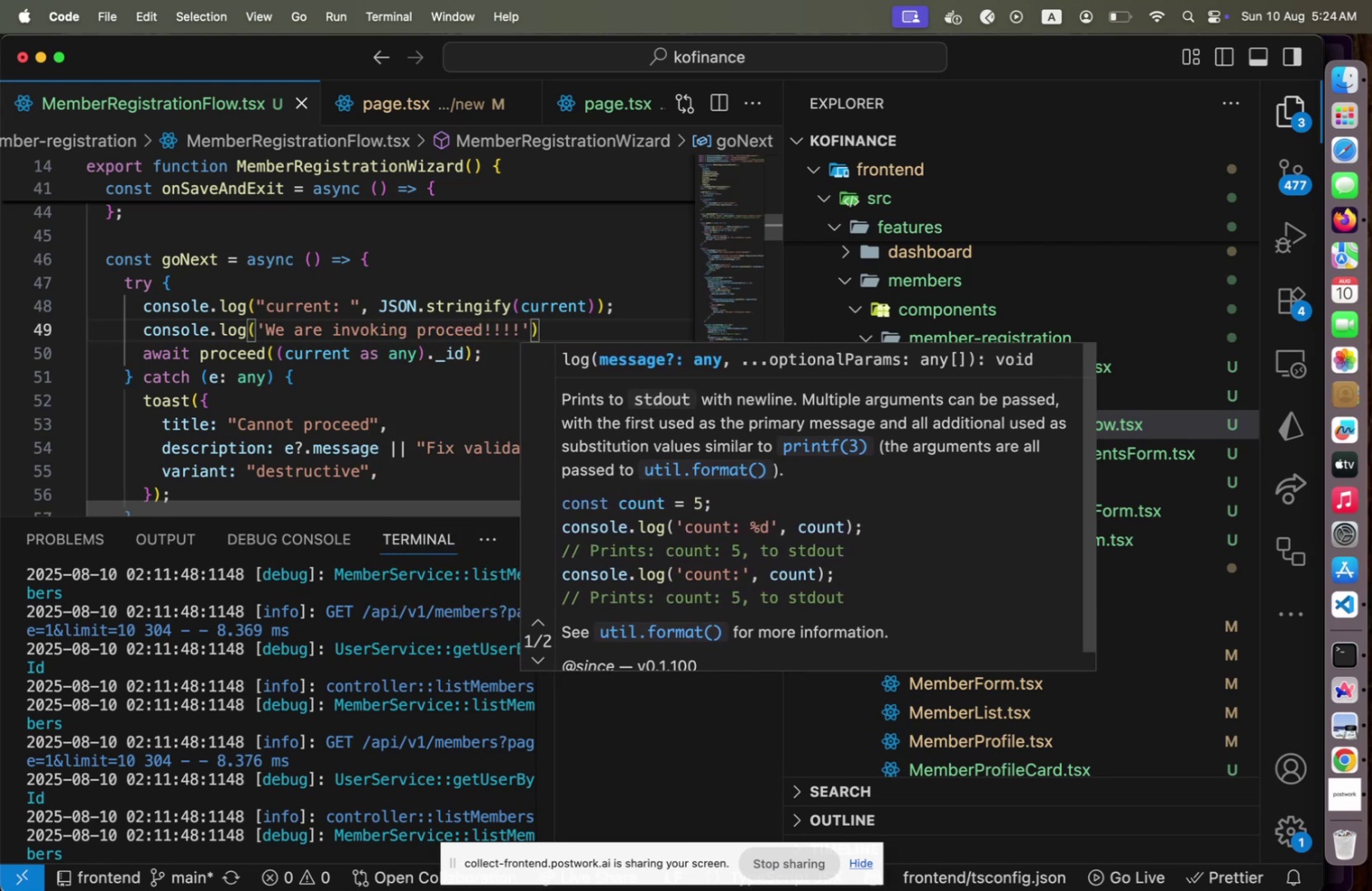 
key(Meta+Tab)
 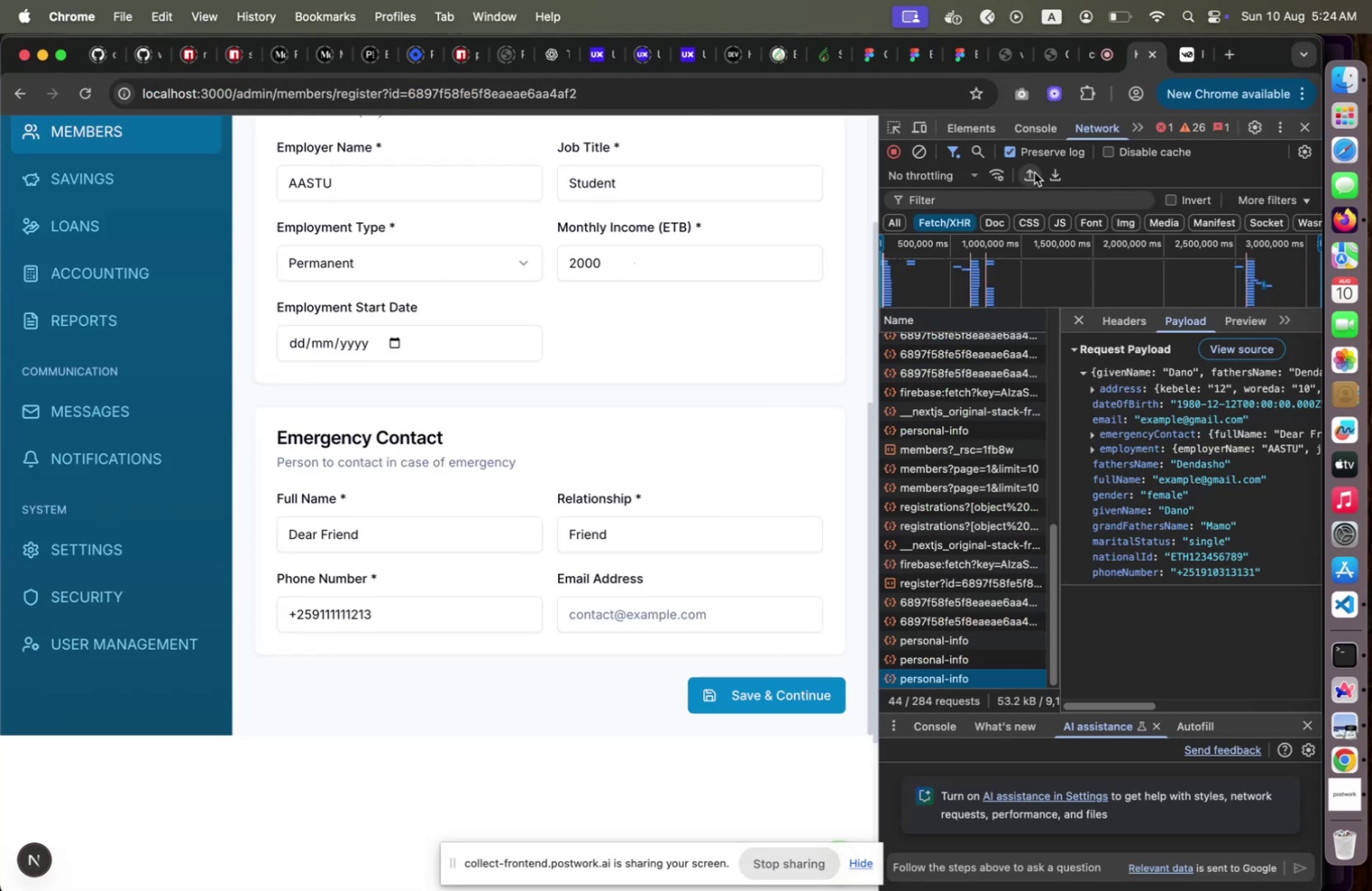 
left_click([1042, 117])
 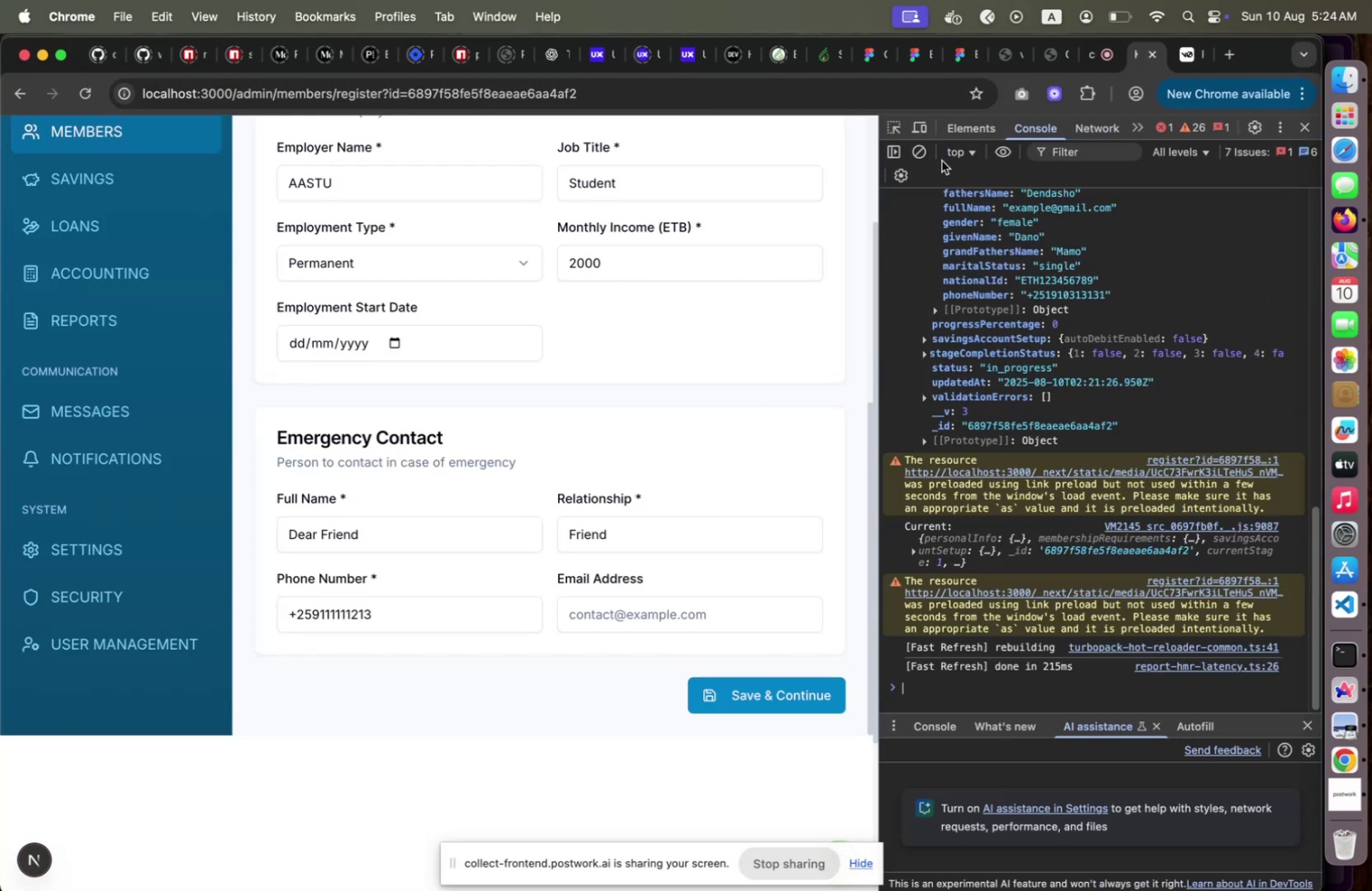 
left_click([917, 158])
 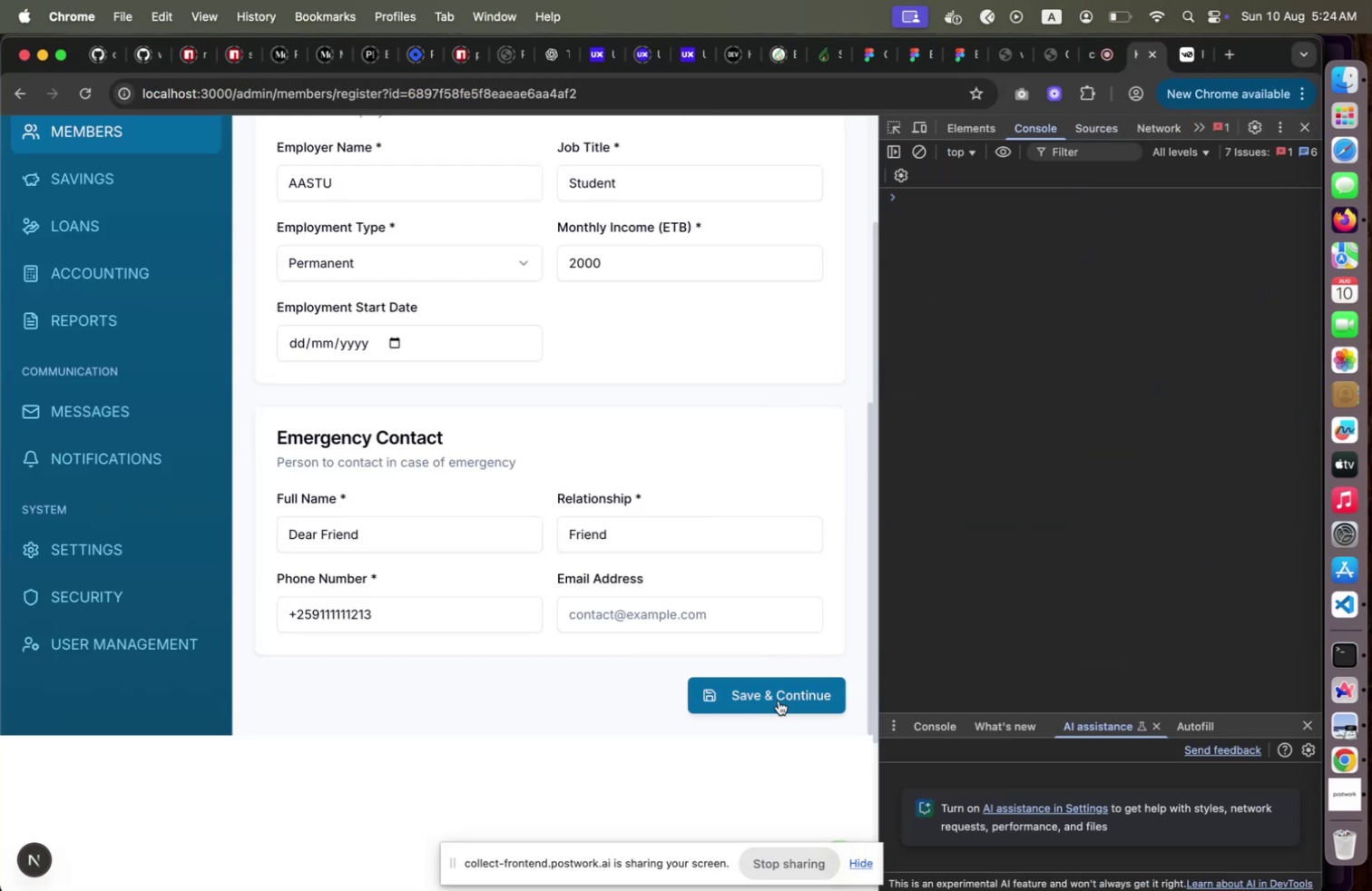 
left_click([779, 700])
 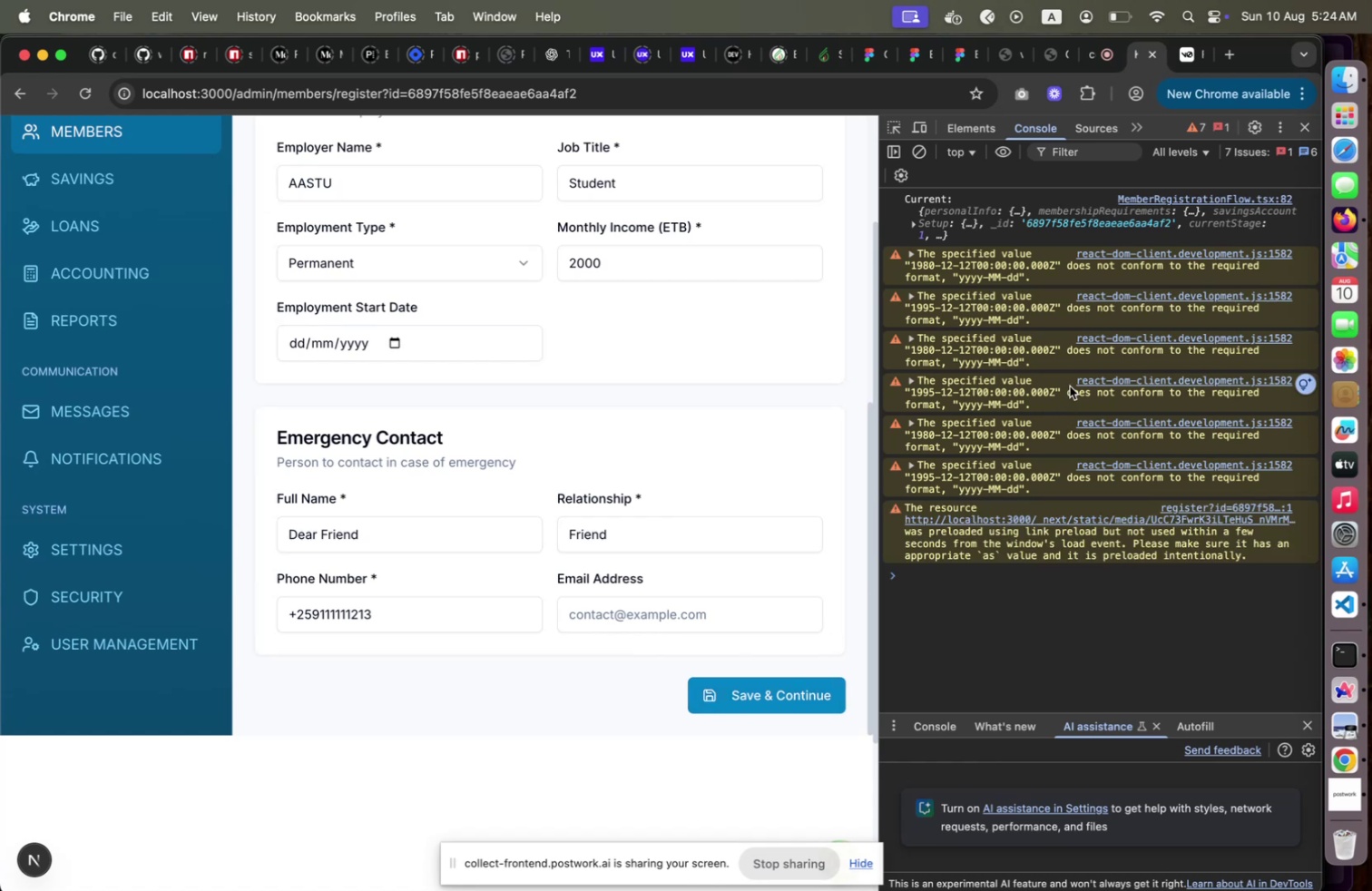 
wait(5.23)
 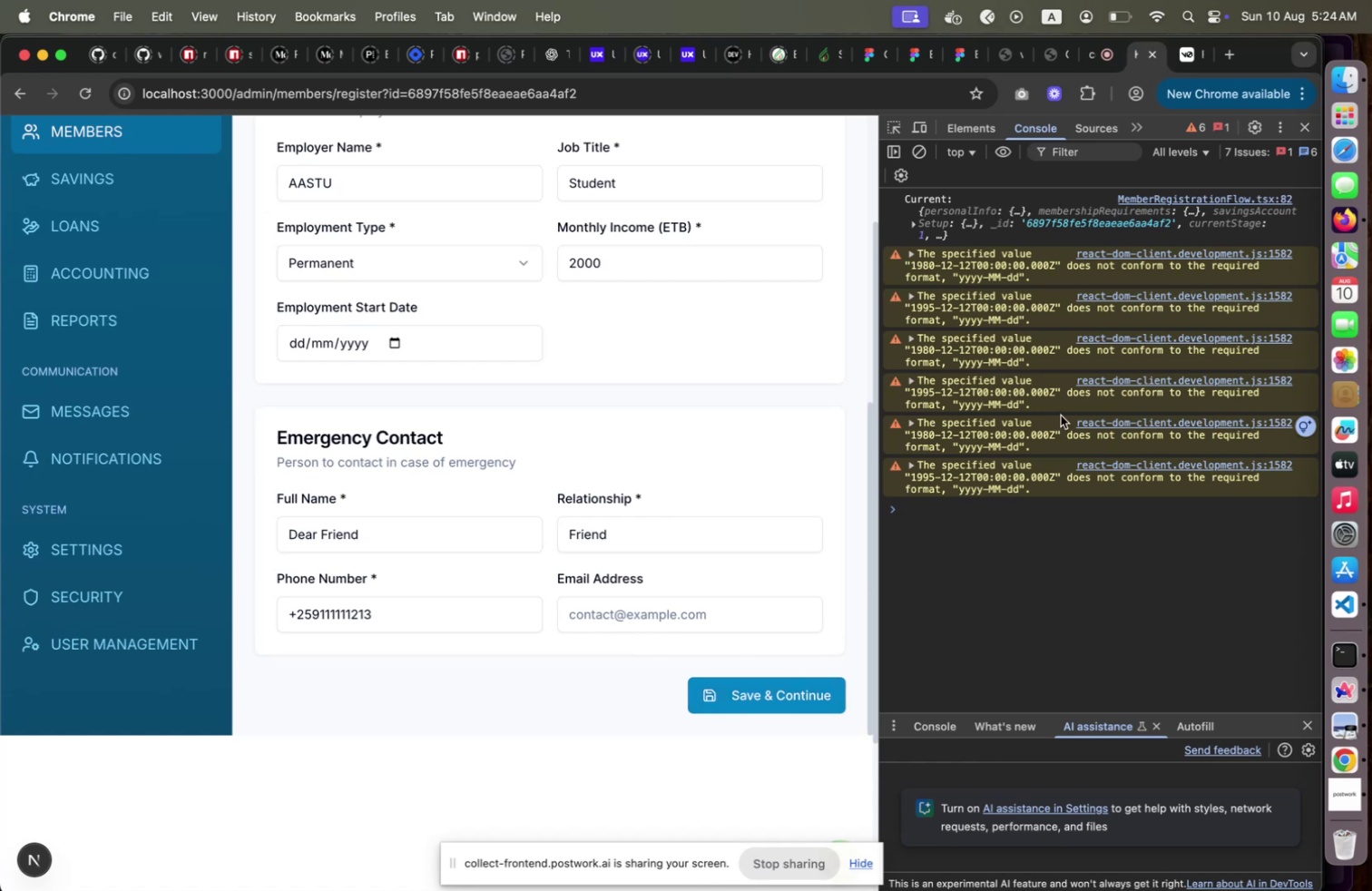 
key(Meta+CommandLeft)
 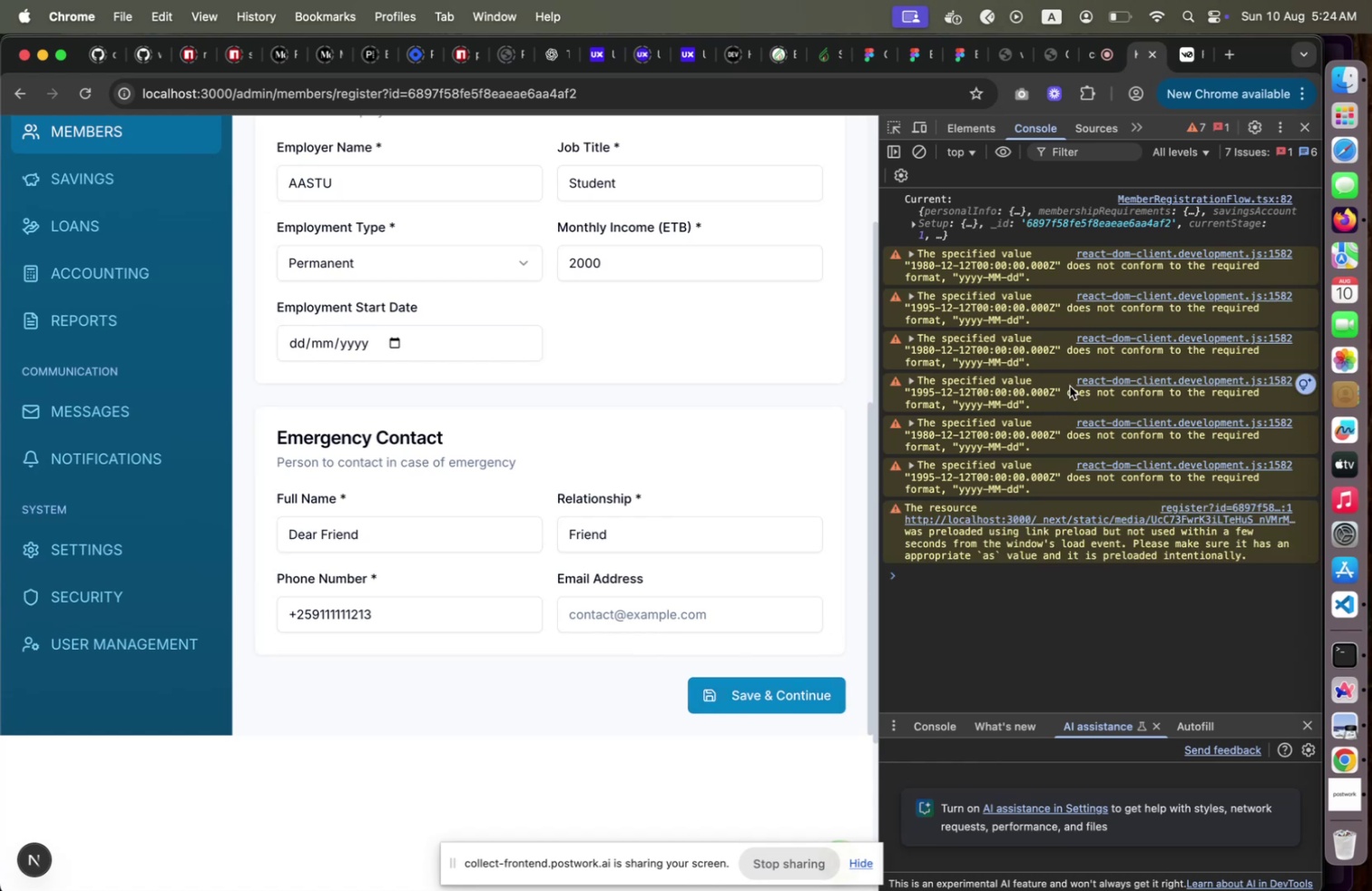 
key(Meta+Tab)
 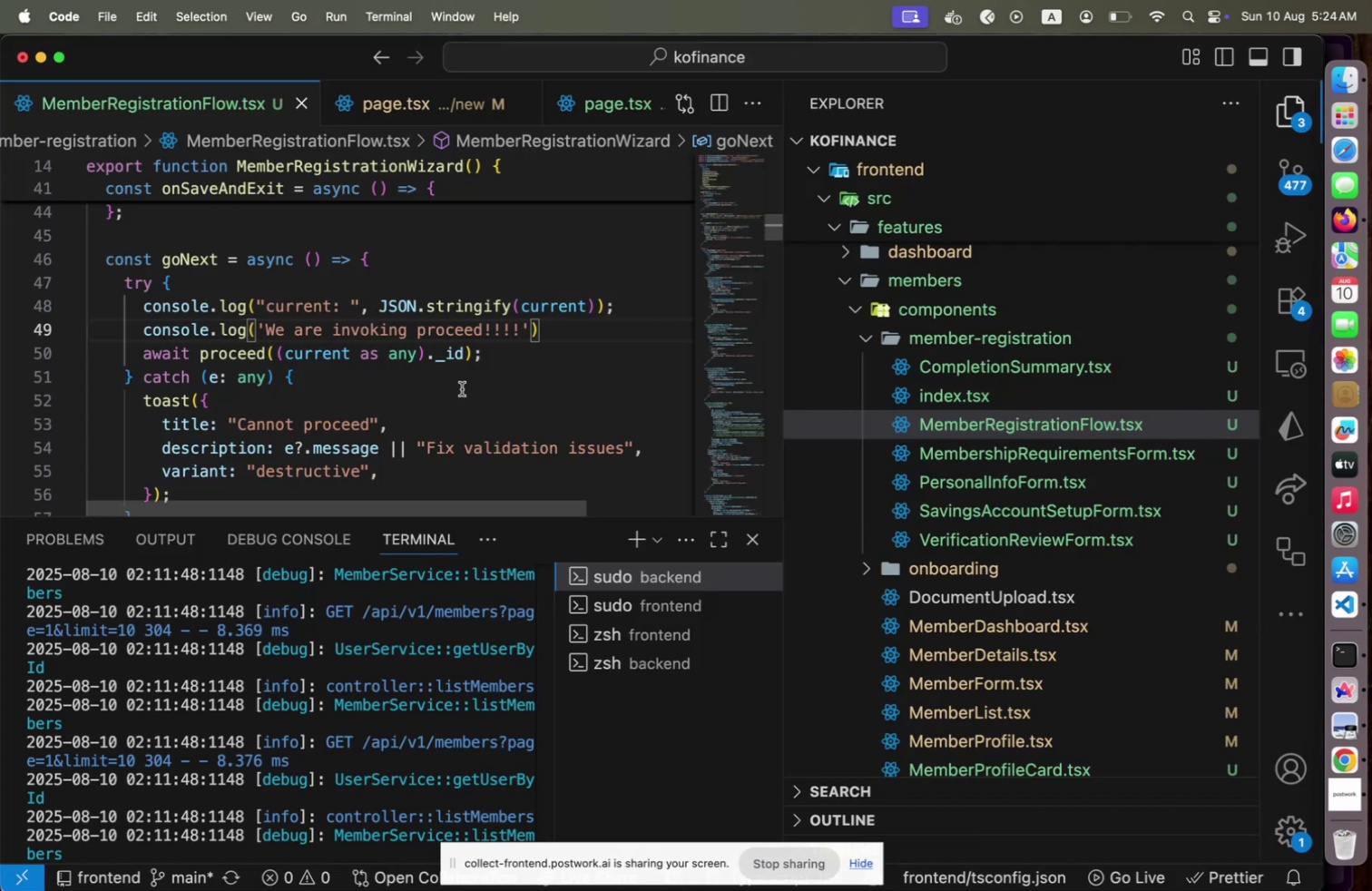 
scroll: coordinate [463, 387], scroll_direction: down, amount: 18.0
 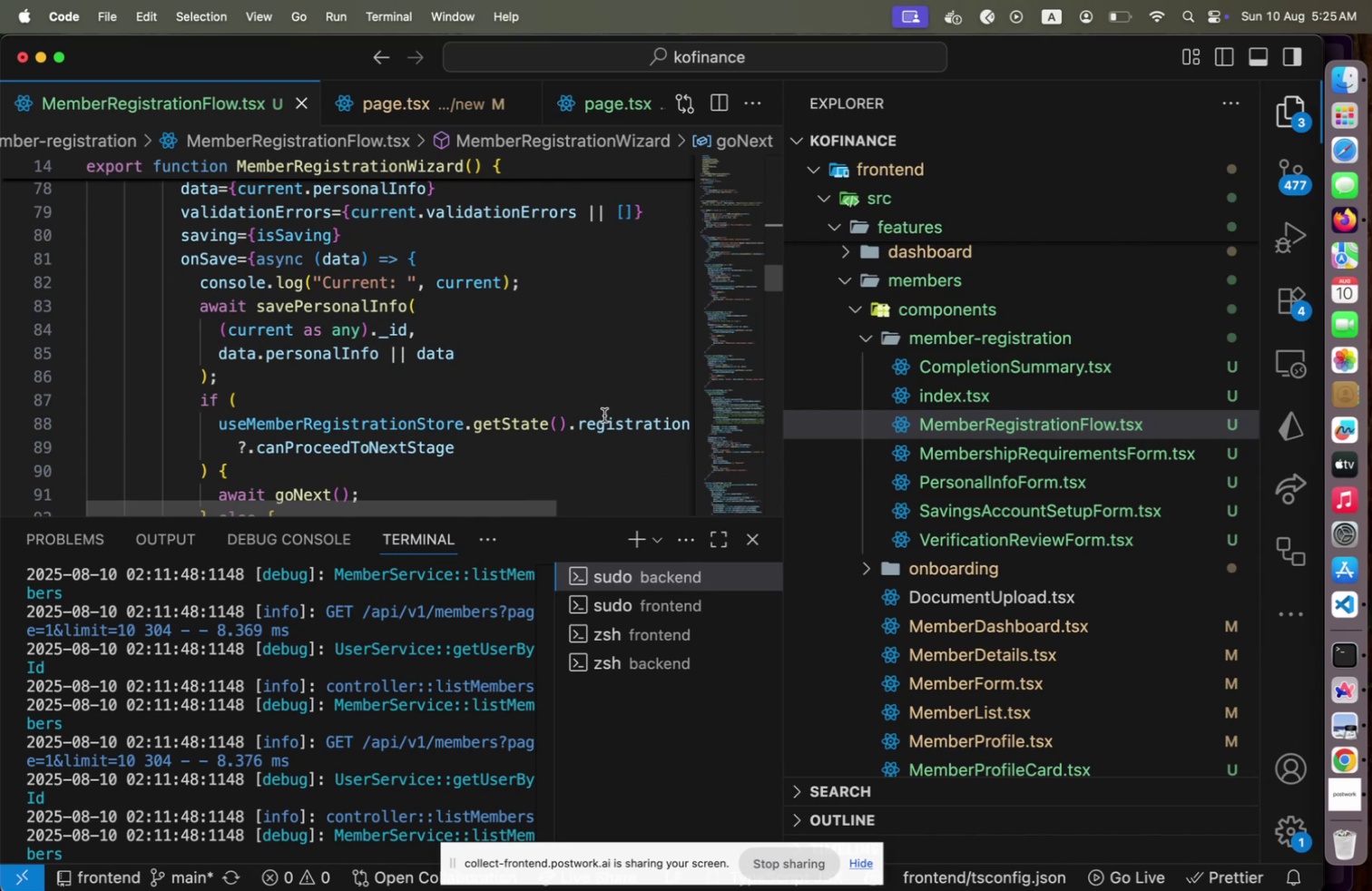 
left_click([604, 415])
 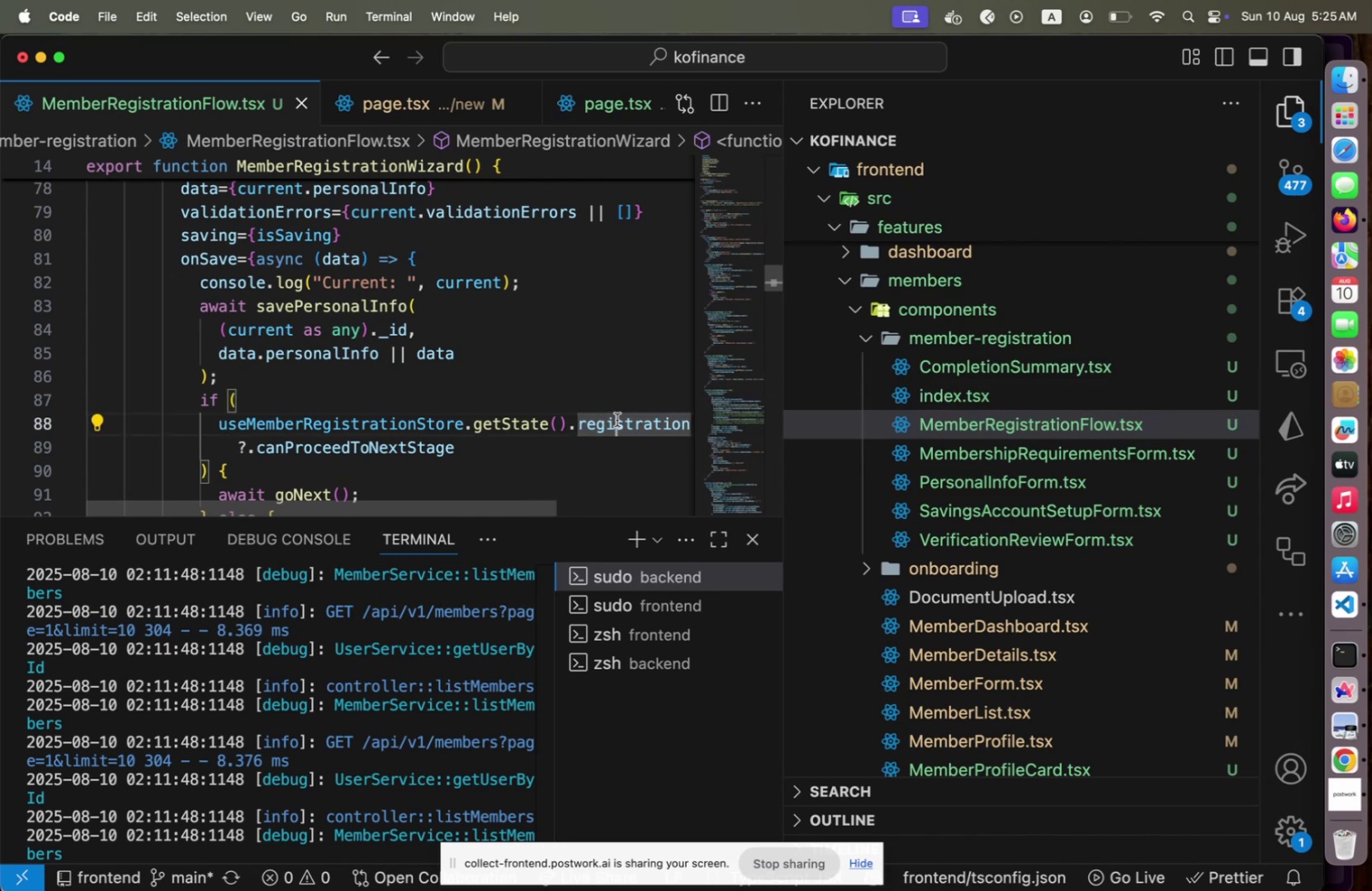 
type(current)
 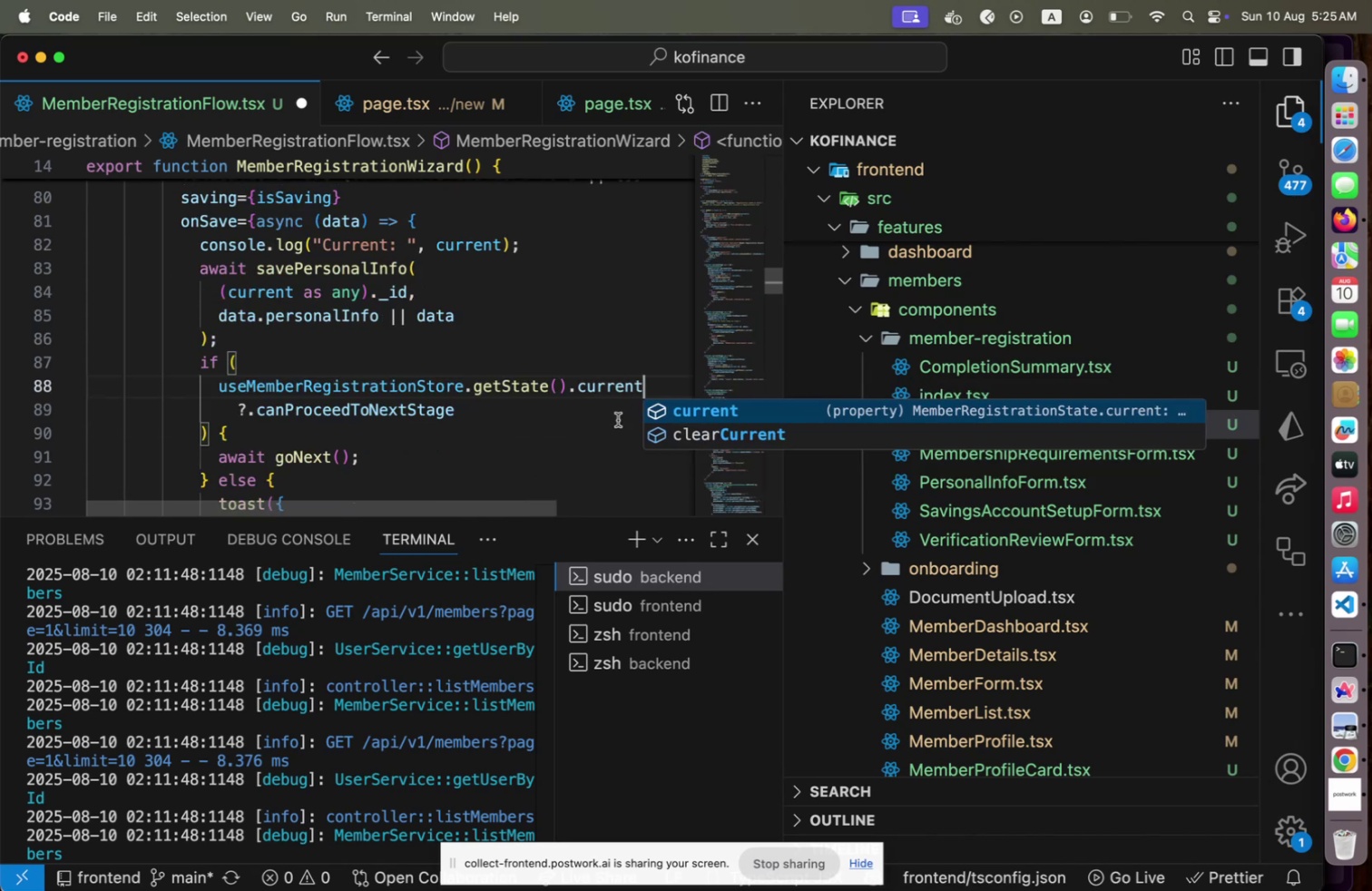 
key(ArrowRight)
 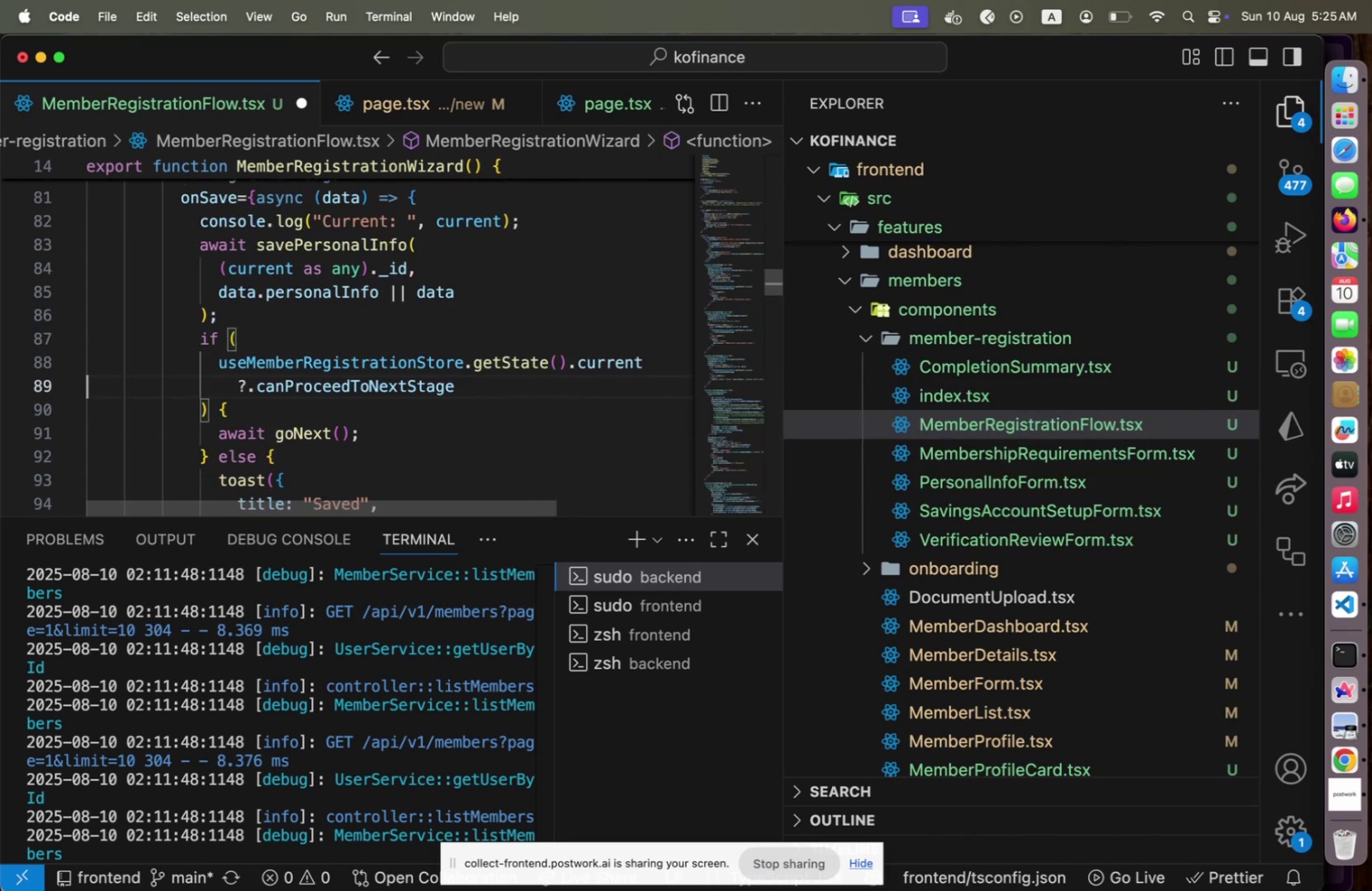 
key(Alt+Shift+F)
 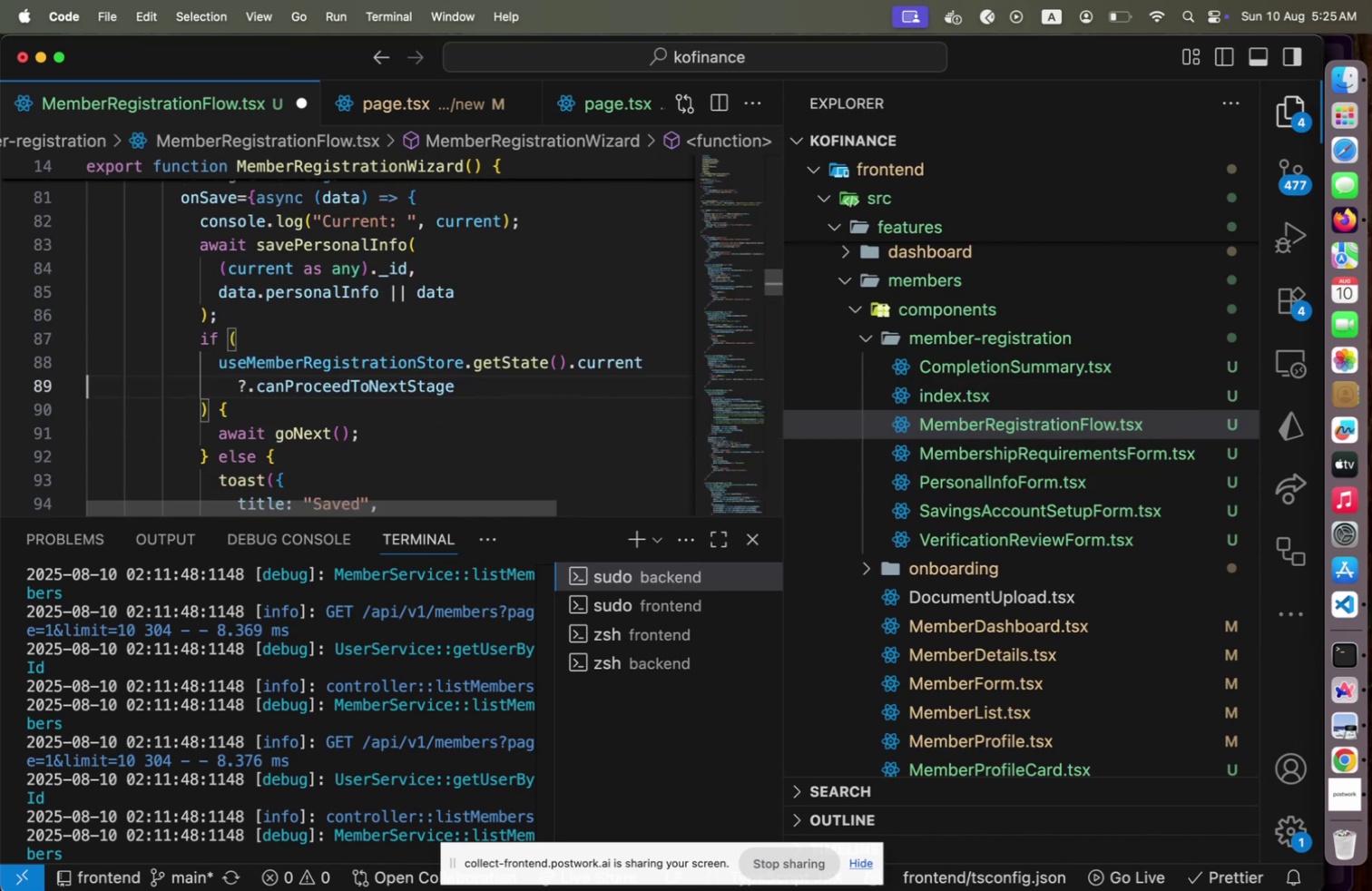 
key(Meta+CommandLeft)
 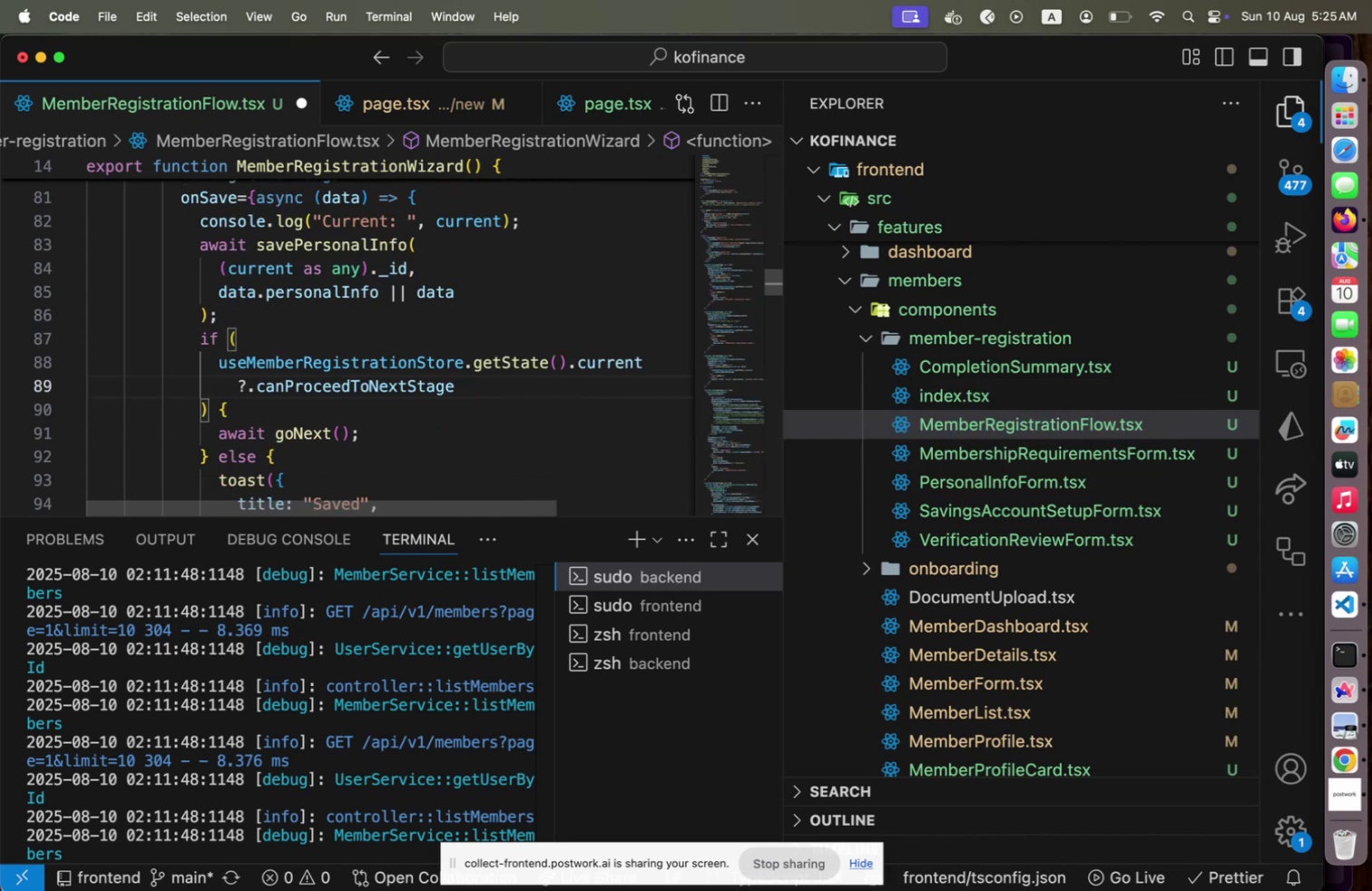 
key(Meta+S)
 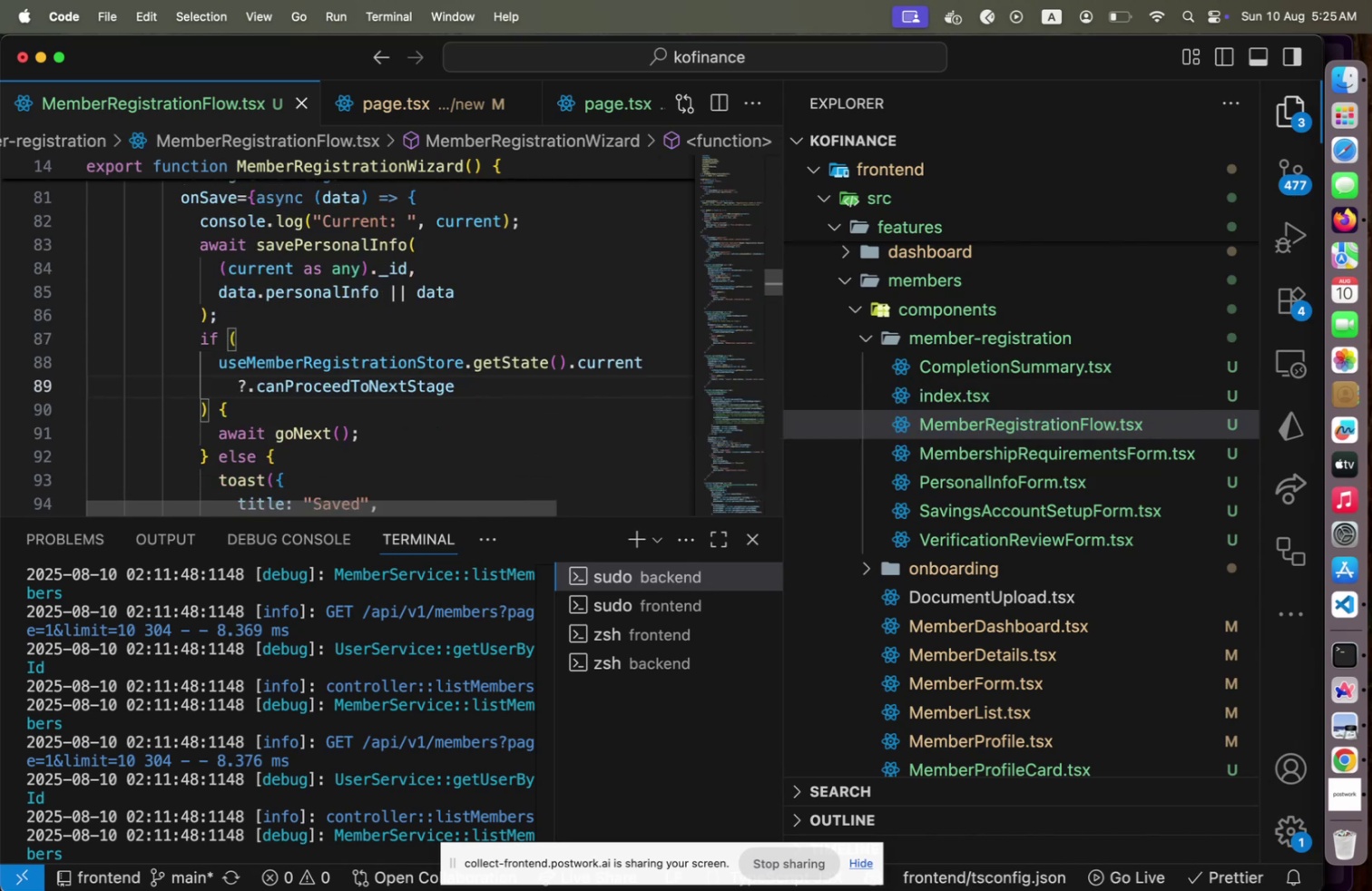 
key(Meta+CommandLeft)
 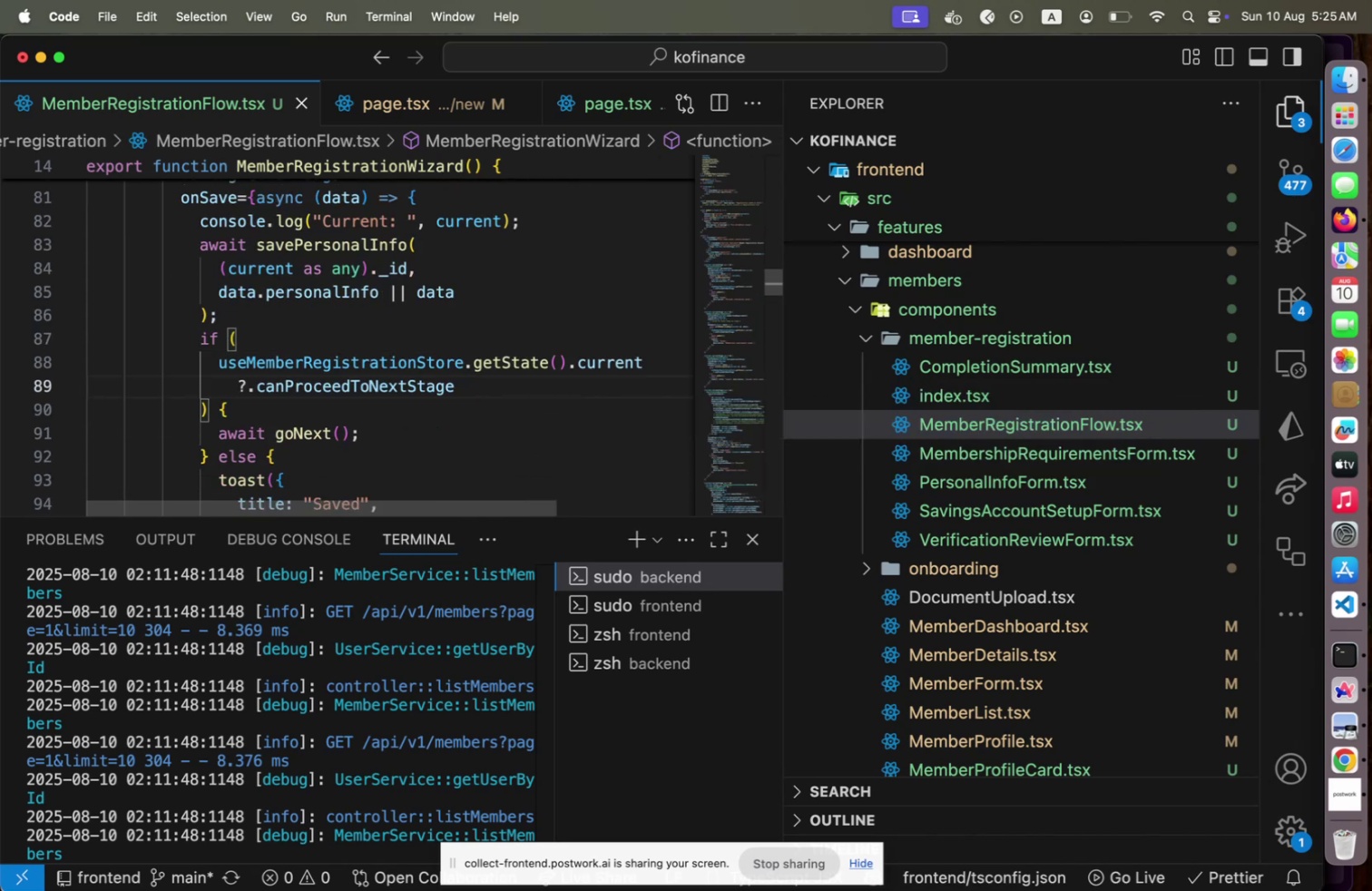 
key(Meta+Tab)
 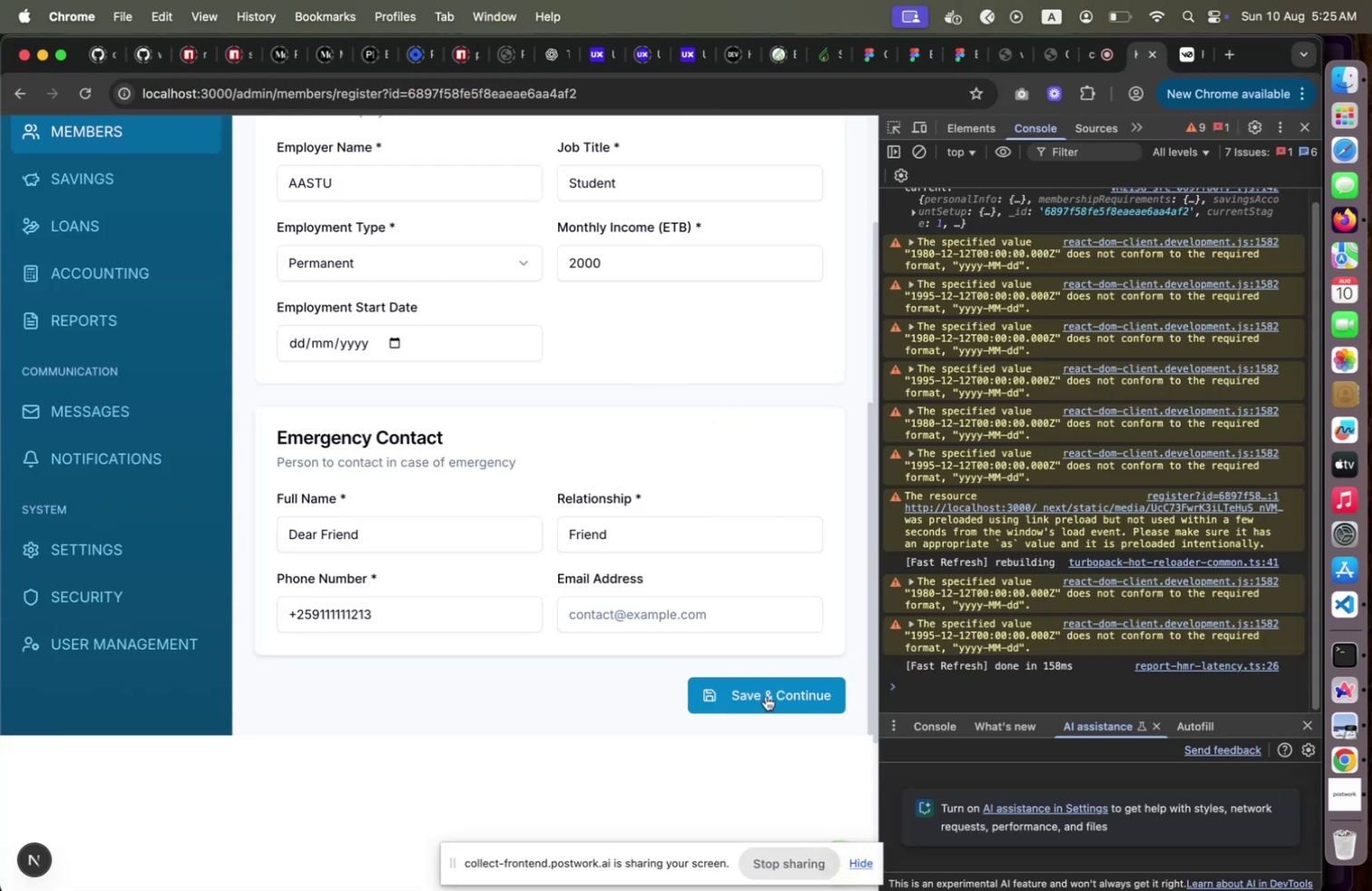 
left_click([765, 703])
 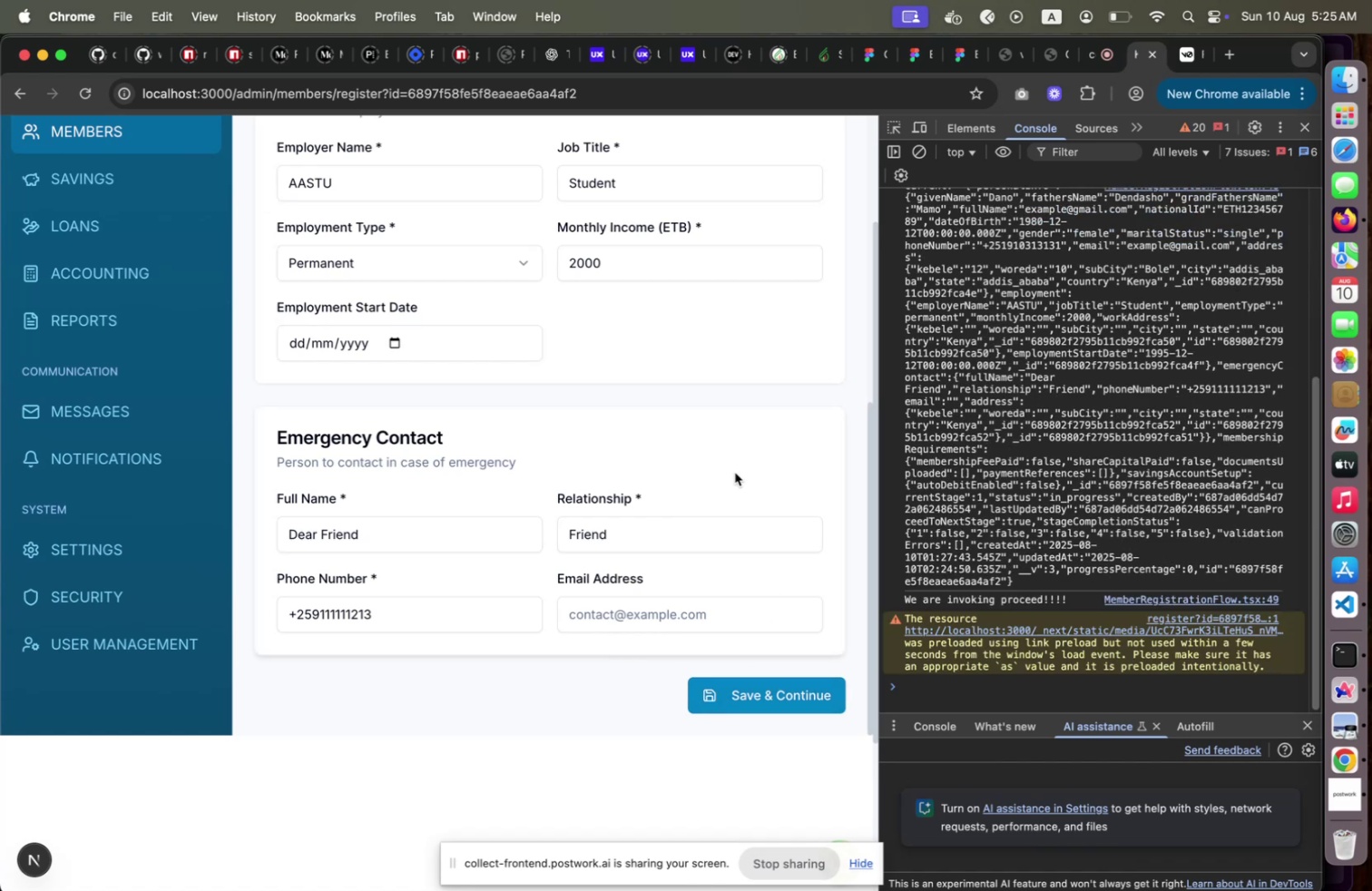 
scroll: coordinate [735, 472], scroll_direction: up, amount: 9.0
 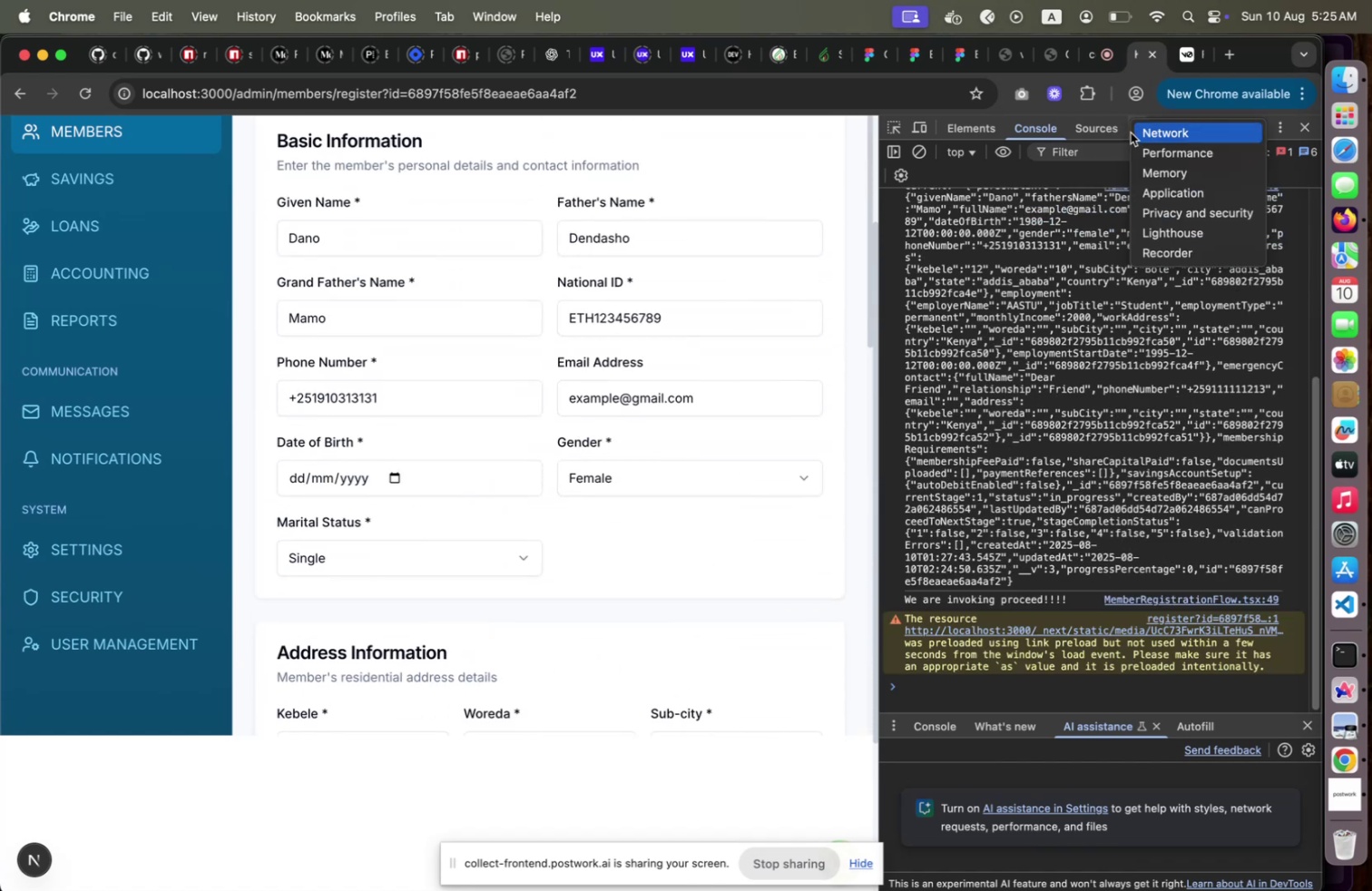 
left_click([1171, 135])
 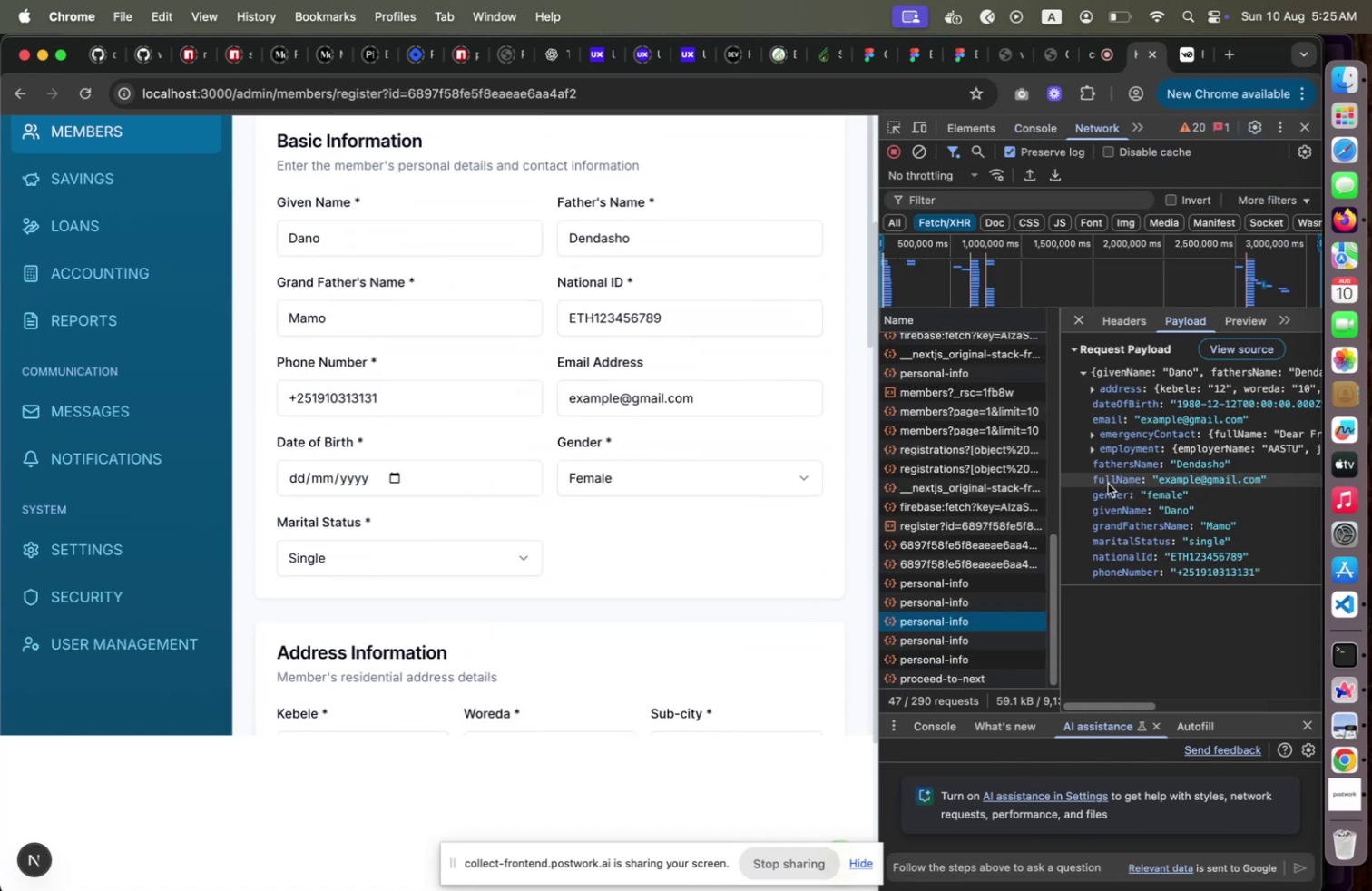 
scroll: coordinate [964, 550], scroll_direction: down, amount: 15.0
 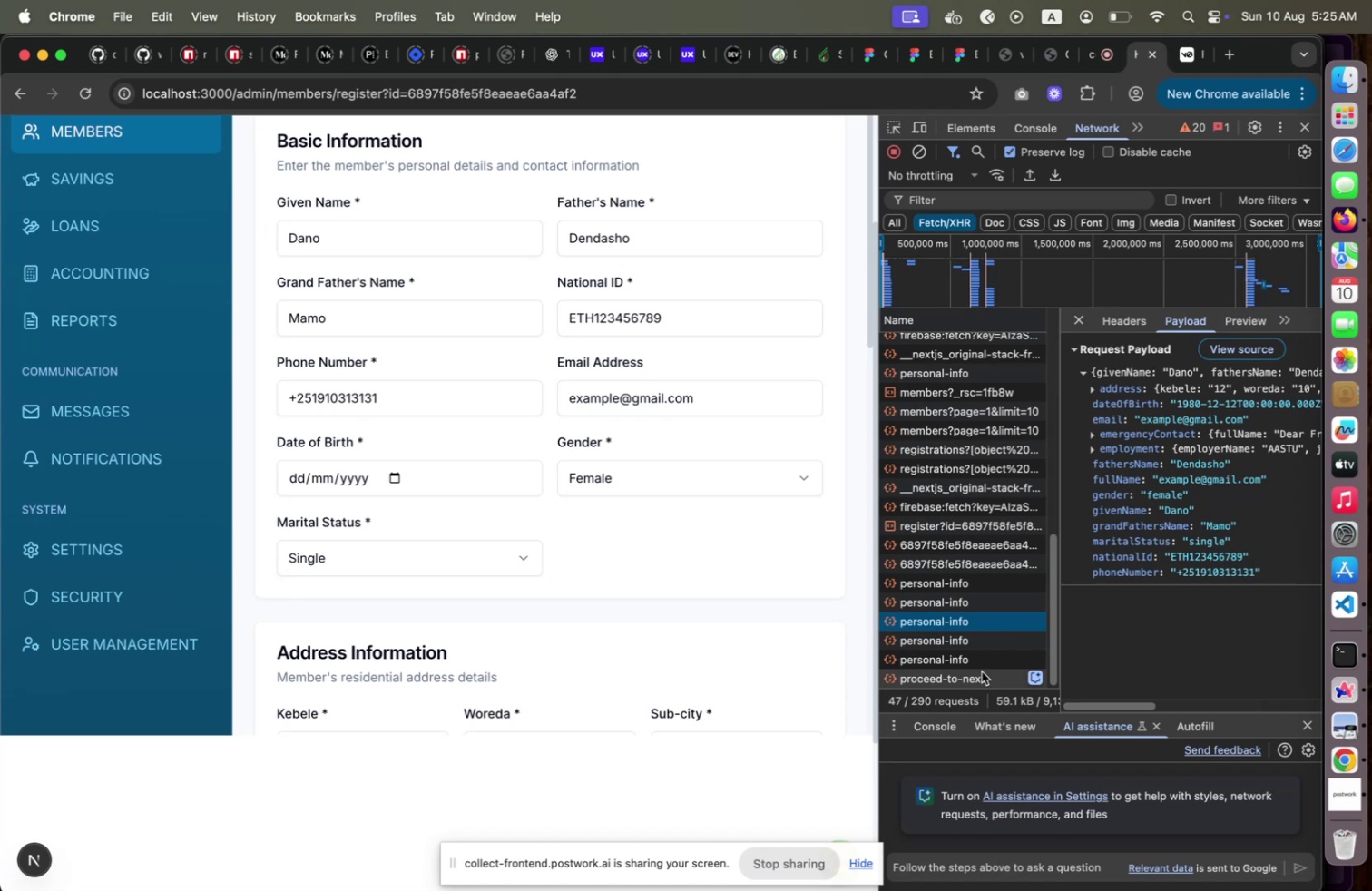 
left_click([981, 671])
 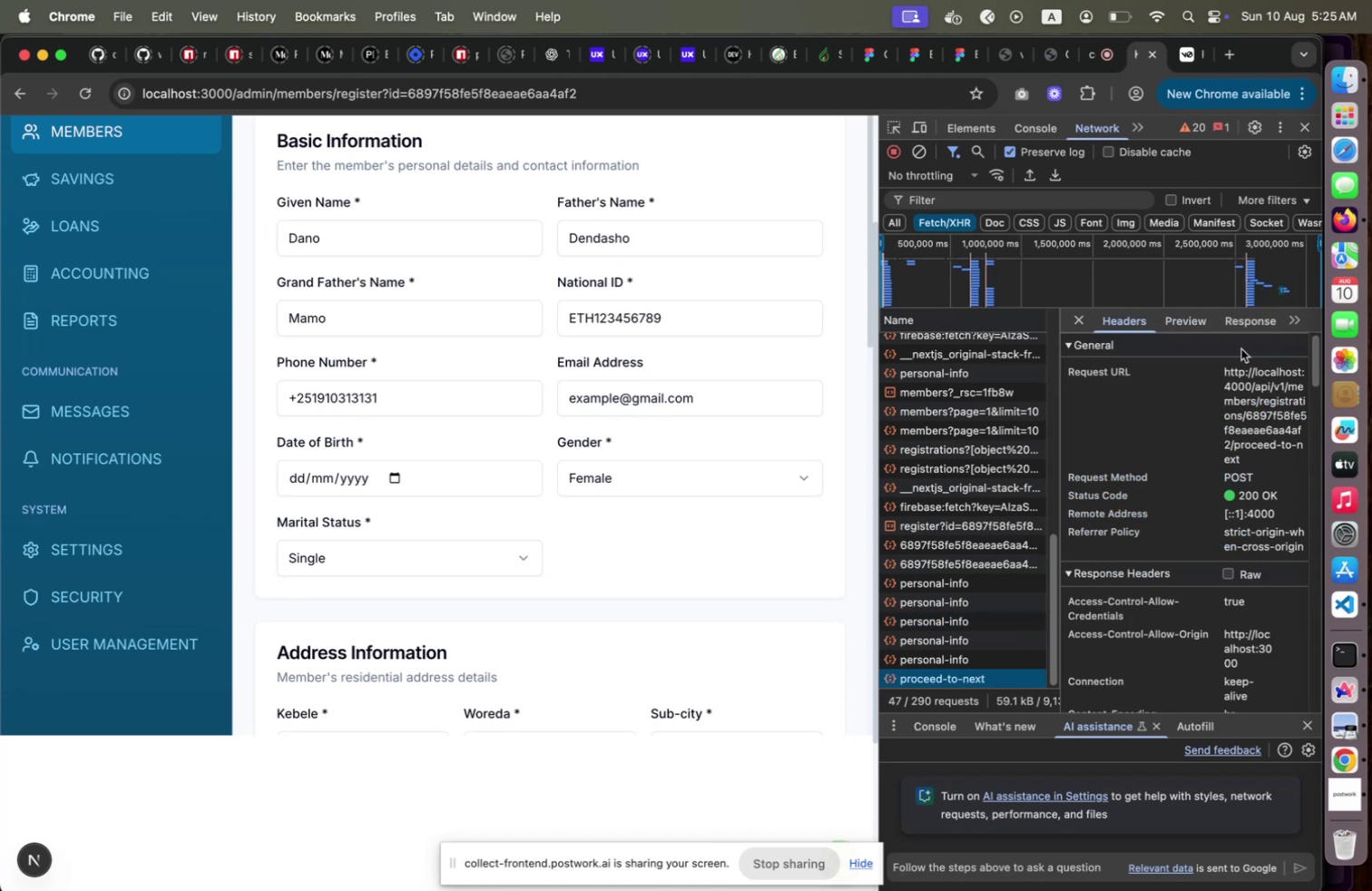 
left_click([1191, 326])
 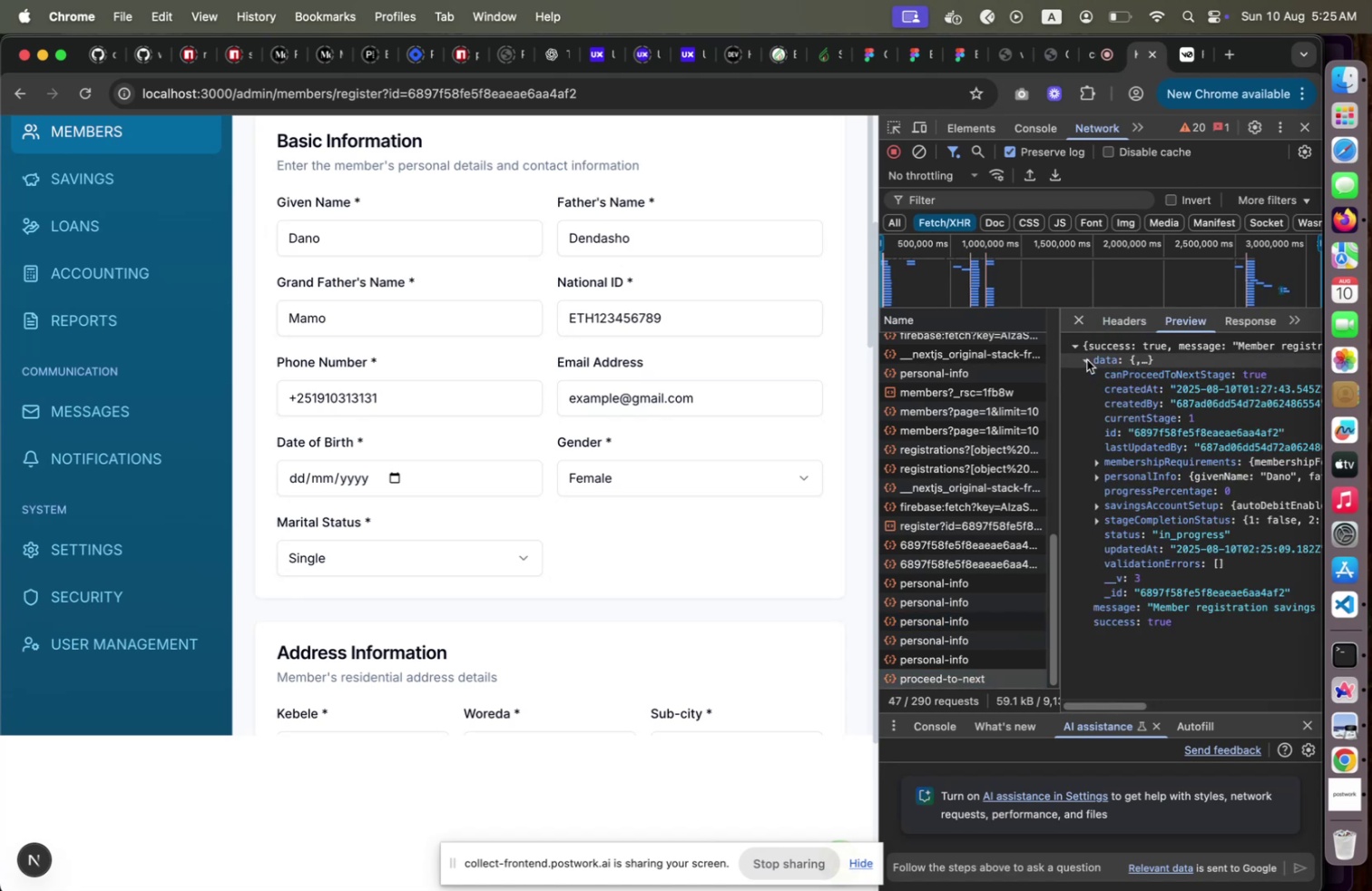 
wait(5.47)
 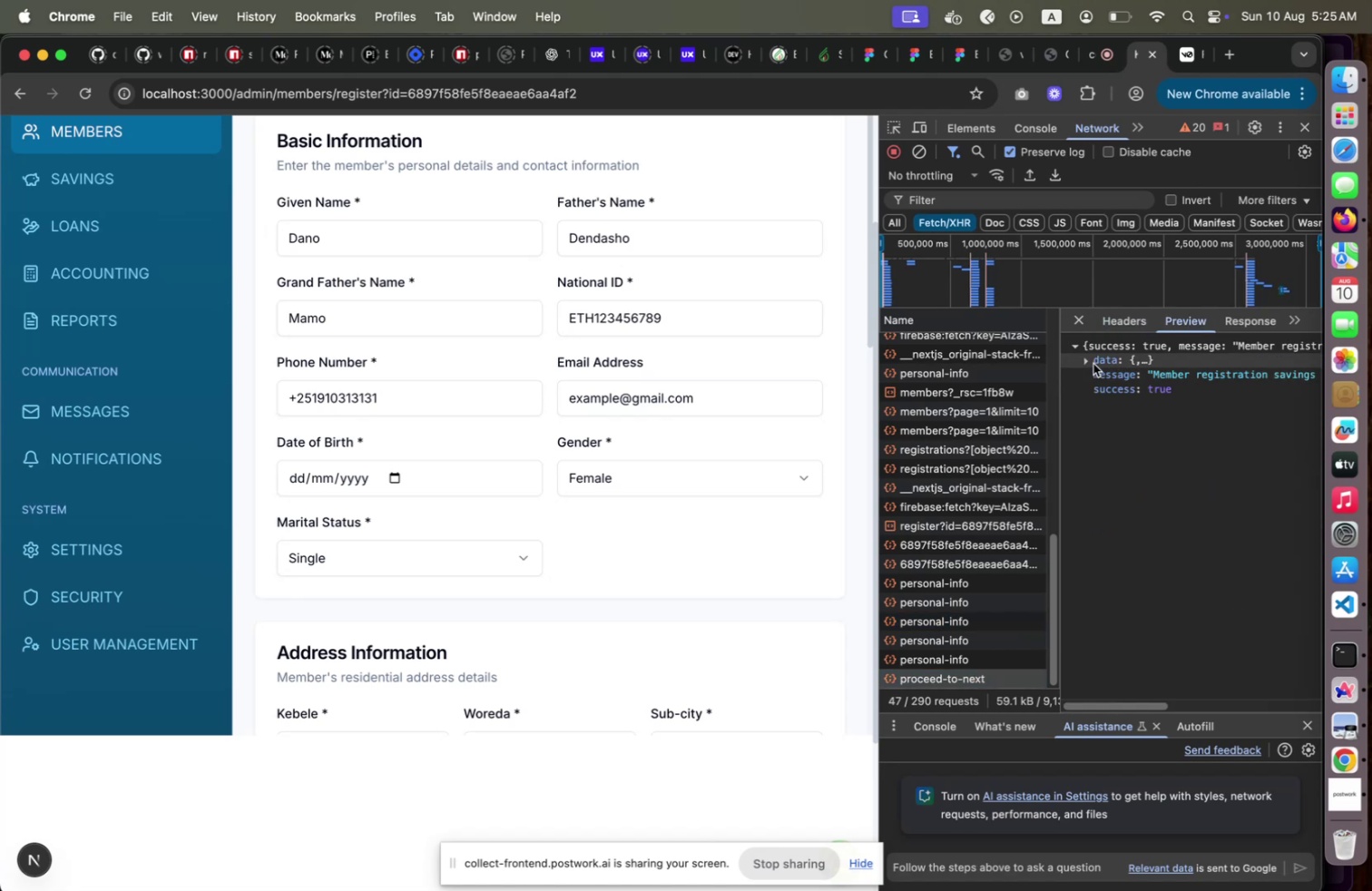 
left_click([1227, 325])
 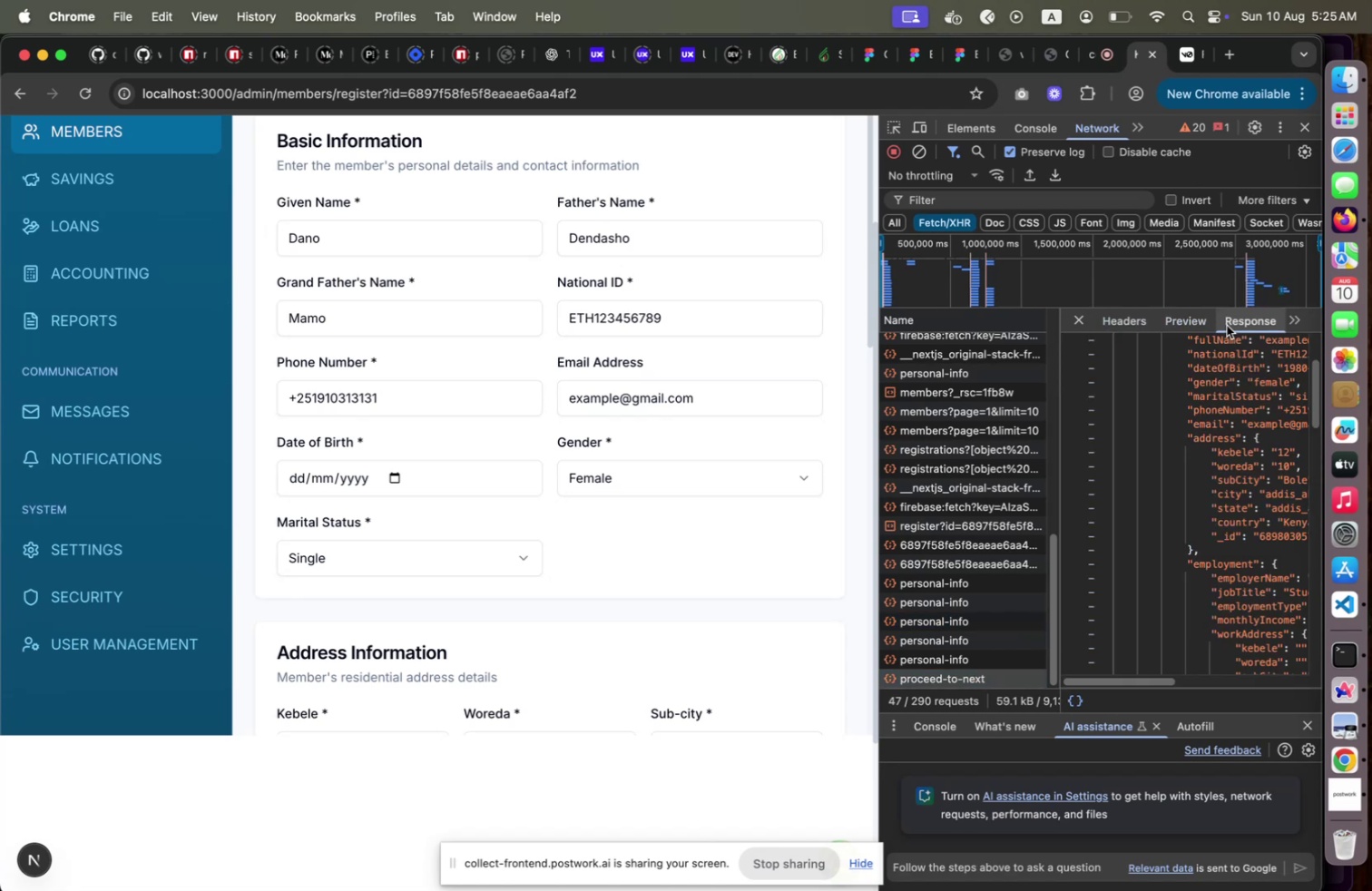 
scroll: coordinate [1220, 421], scroll_direction: up, amount: 31.0
 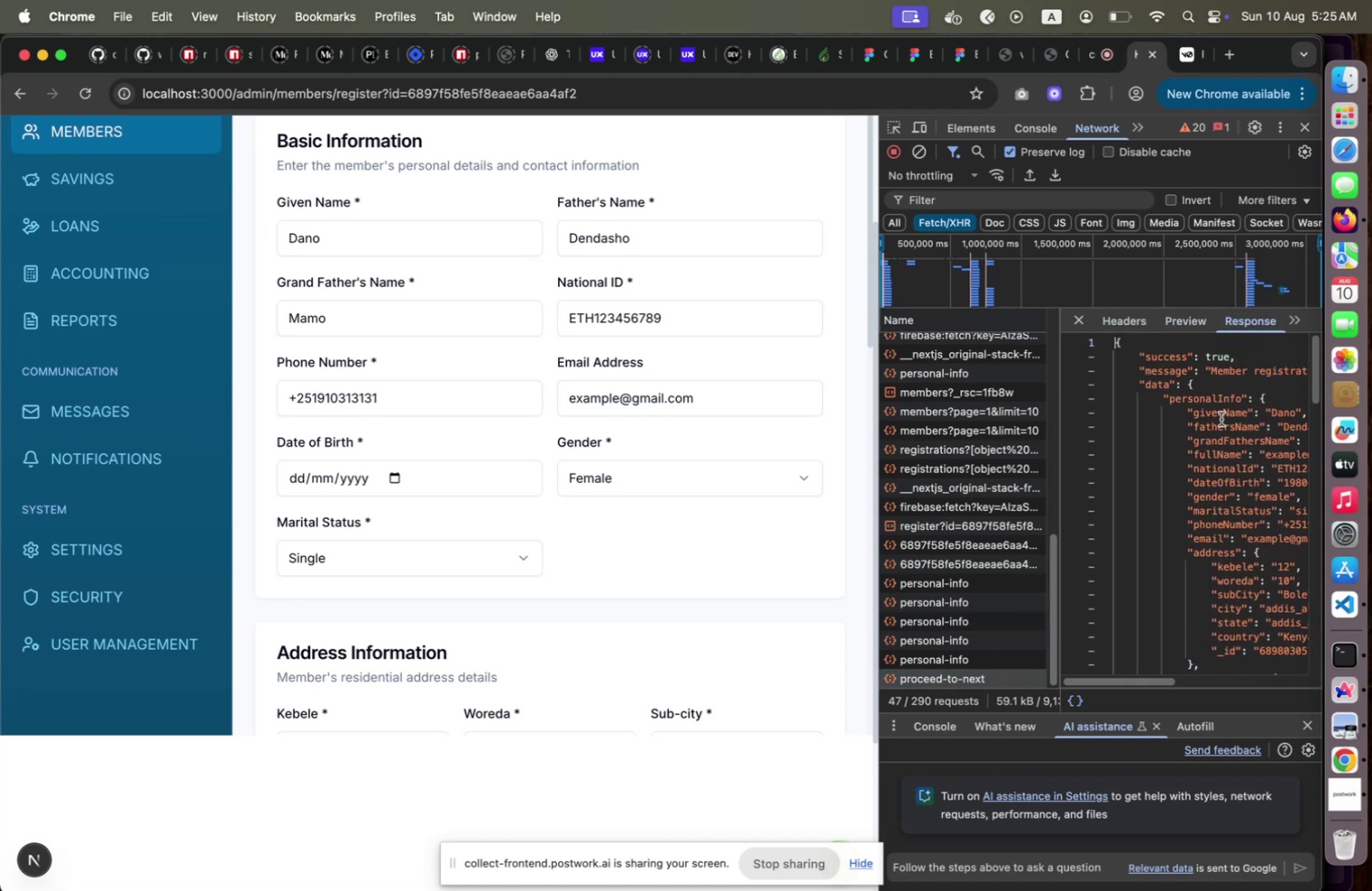 
scroll: coordinate [1221, 418], scroll_direction: down, amount: 20.0
 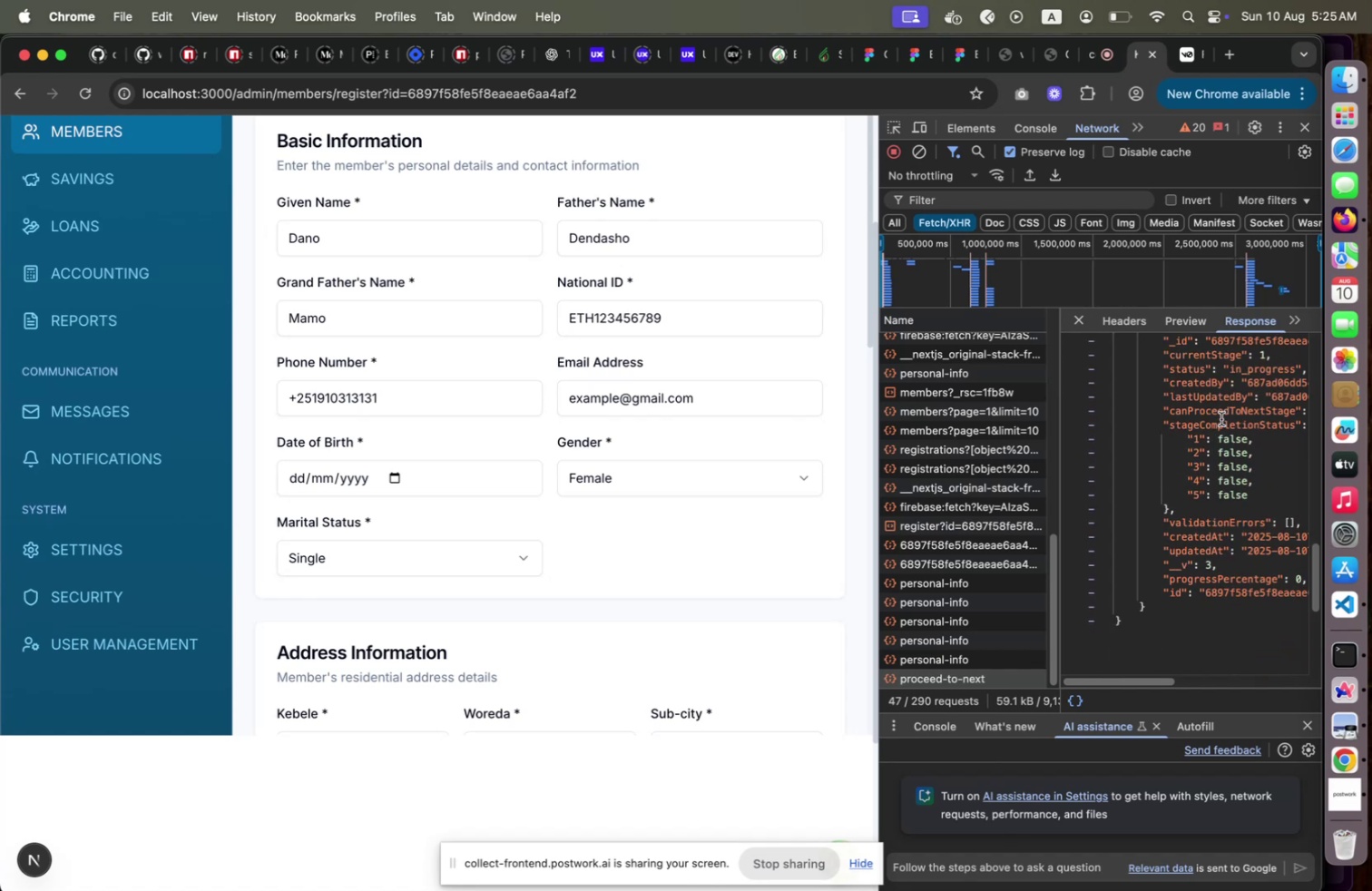 
scroll: coordinate [680, 521], scroll_direction: up, amount: 28.0
 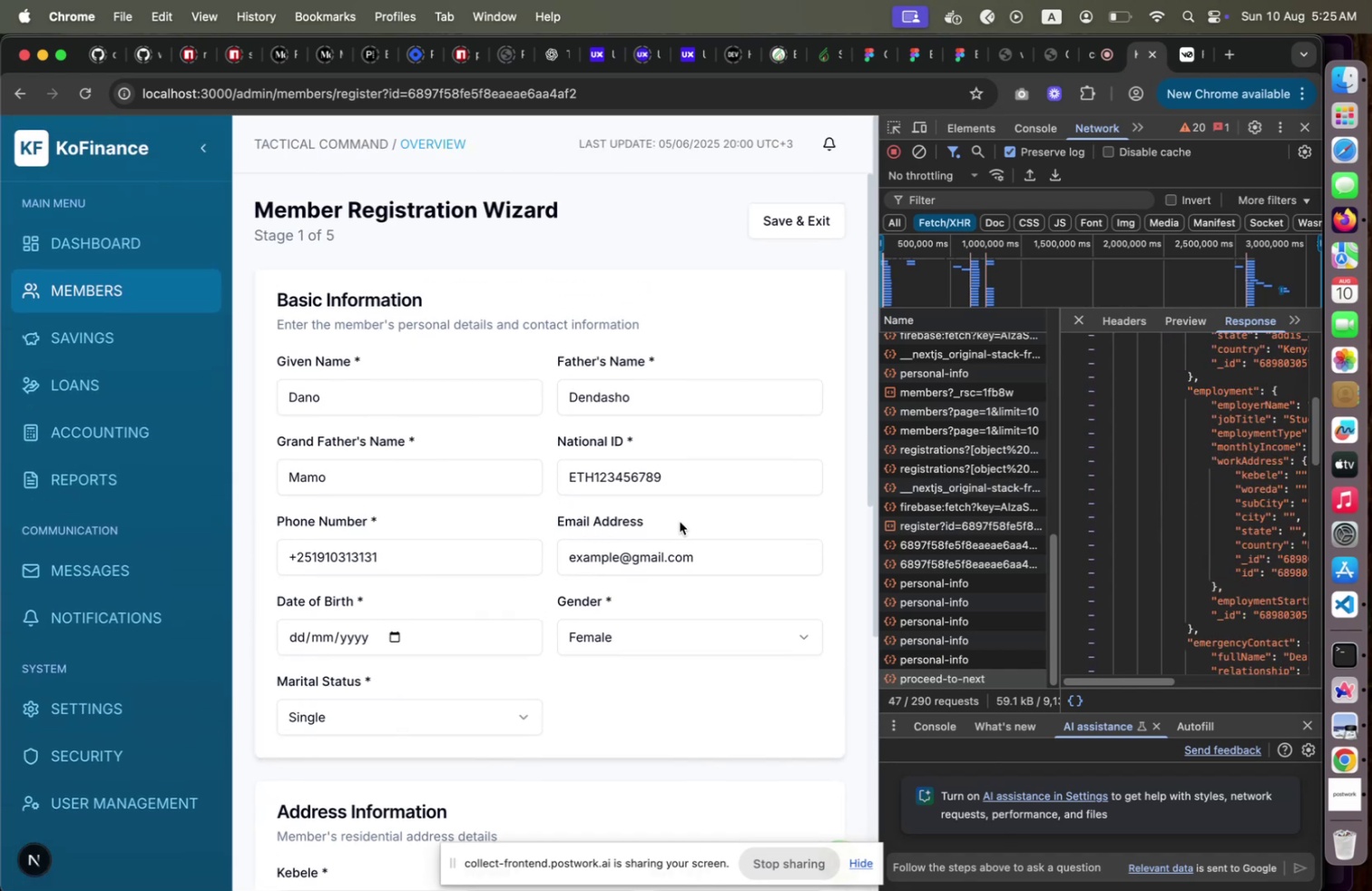 
scroll: coordinate [680, 521], scroll_direction: down, amount: 50.0
 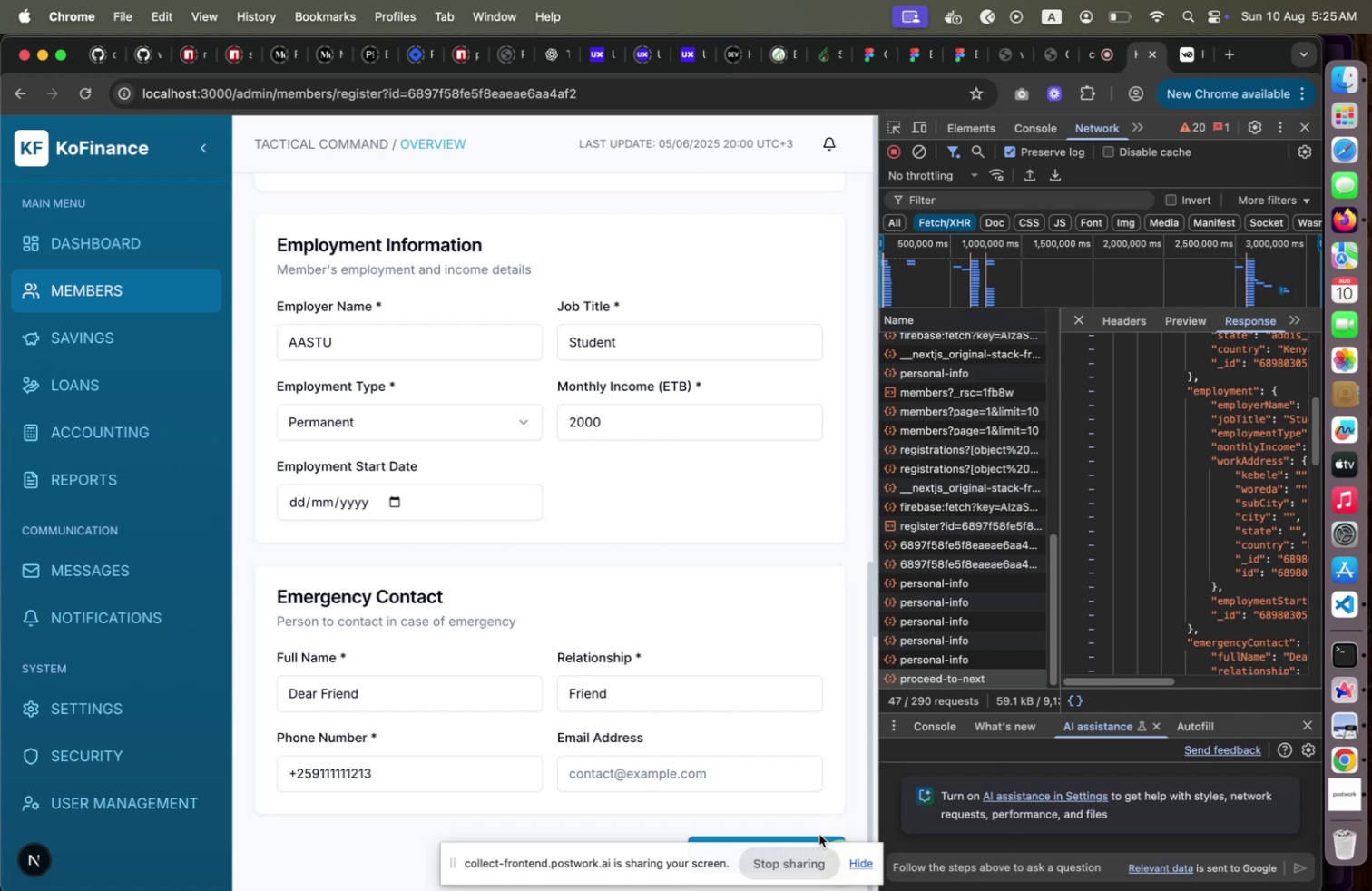 
left_click([811, 835])
 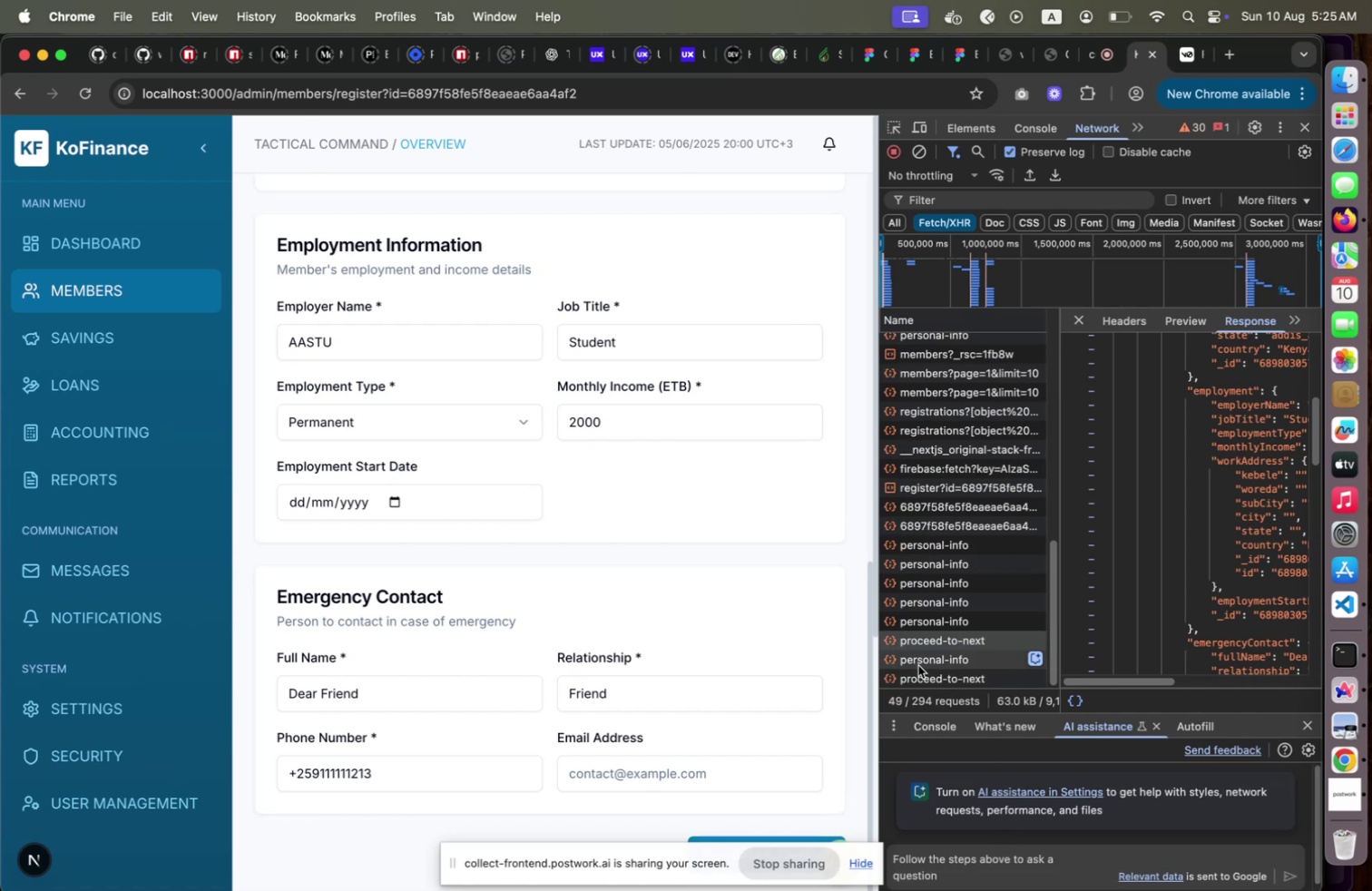 
key(Meta+CommandLeft)
 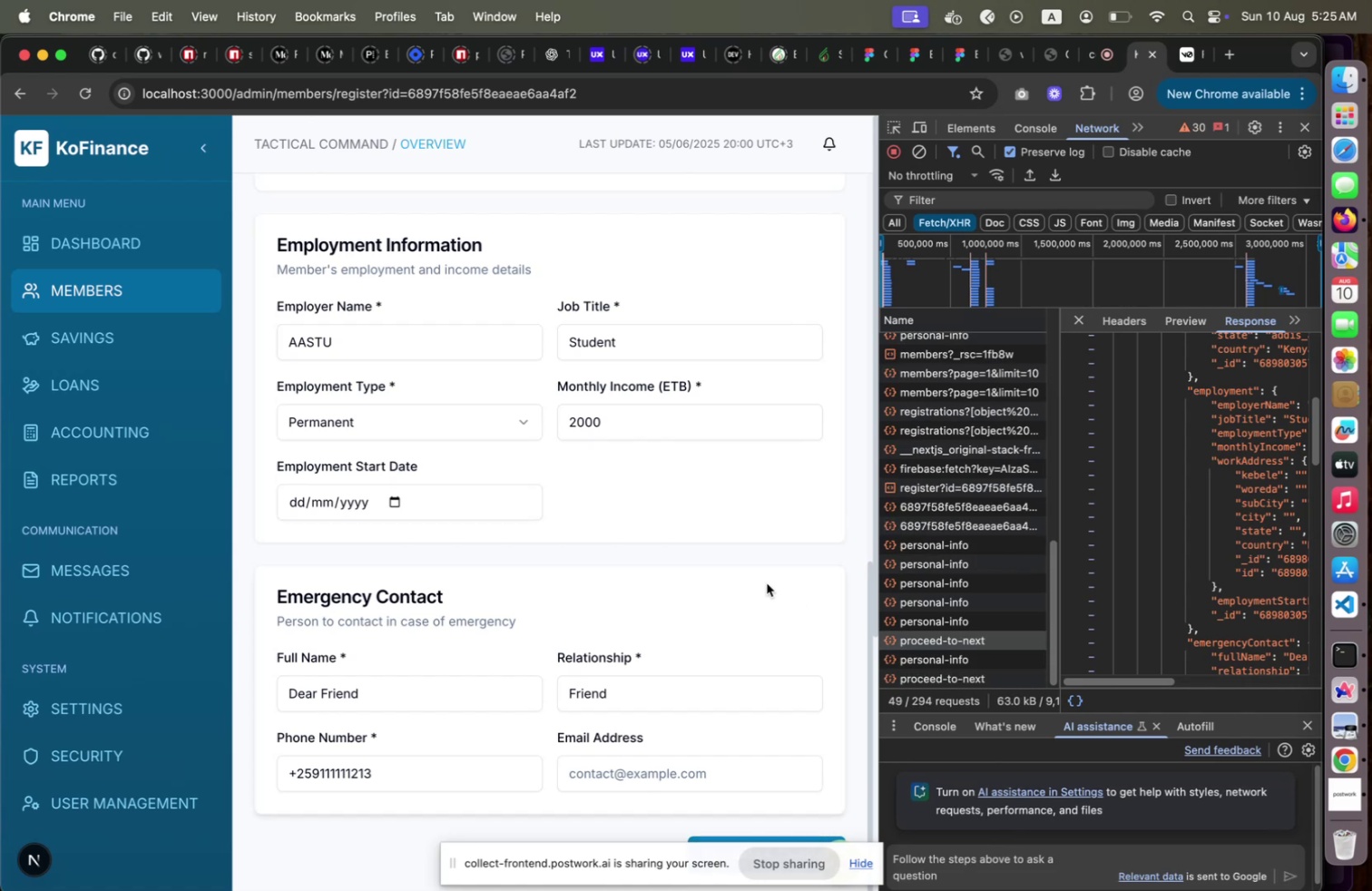 
key(Meta+Tab)
 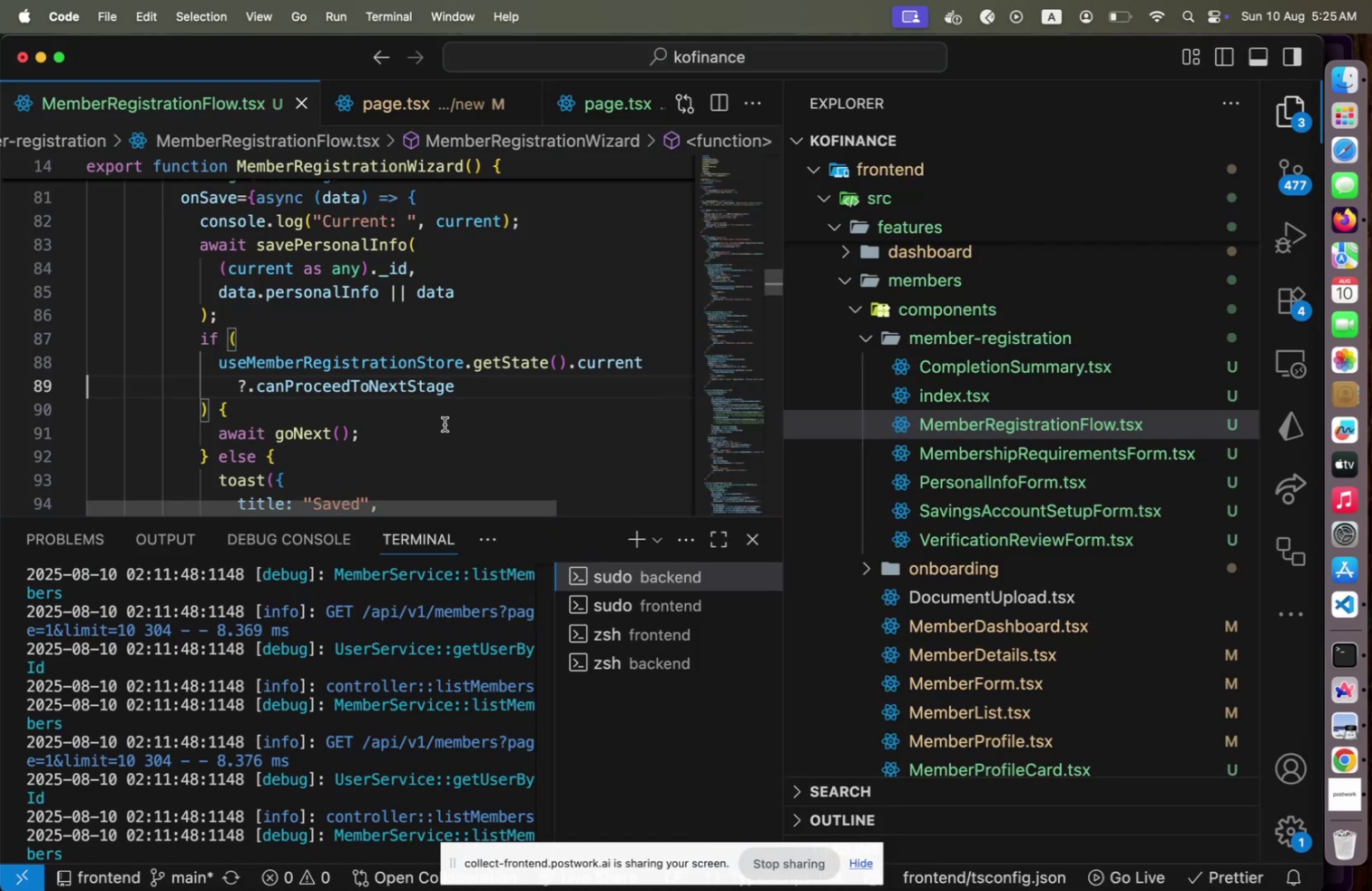 
left_click([419, 426])
 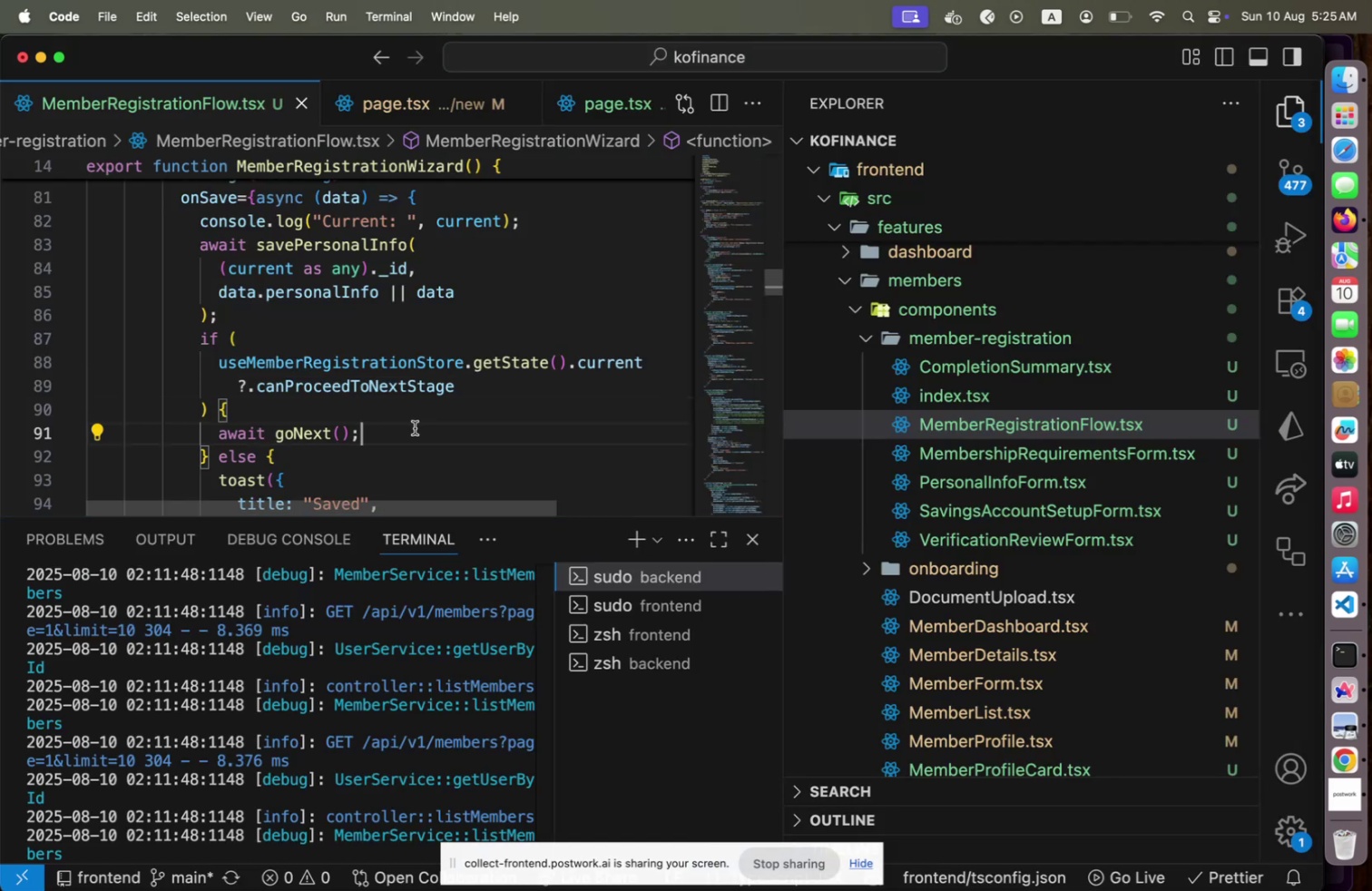 
hold_key(key=CommandLeft, duration=1.82)
 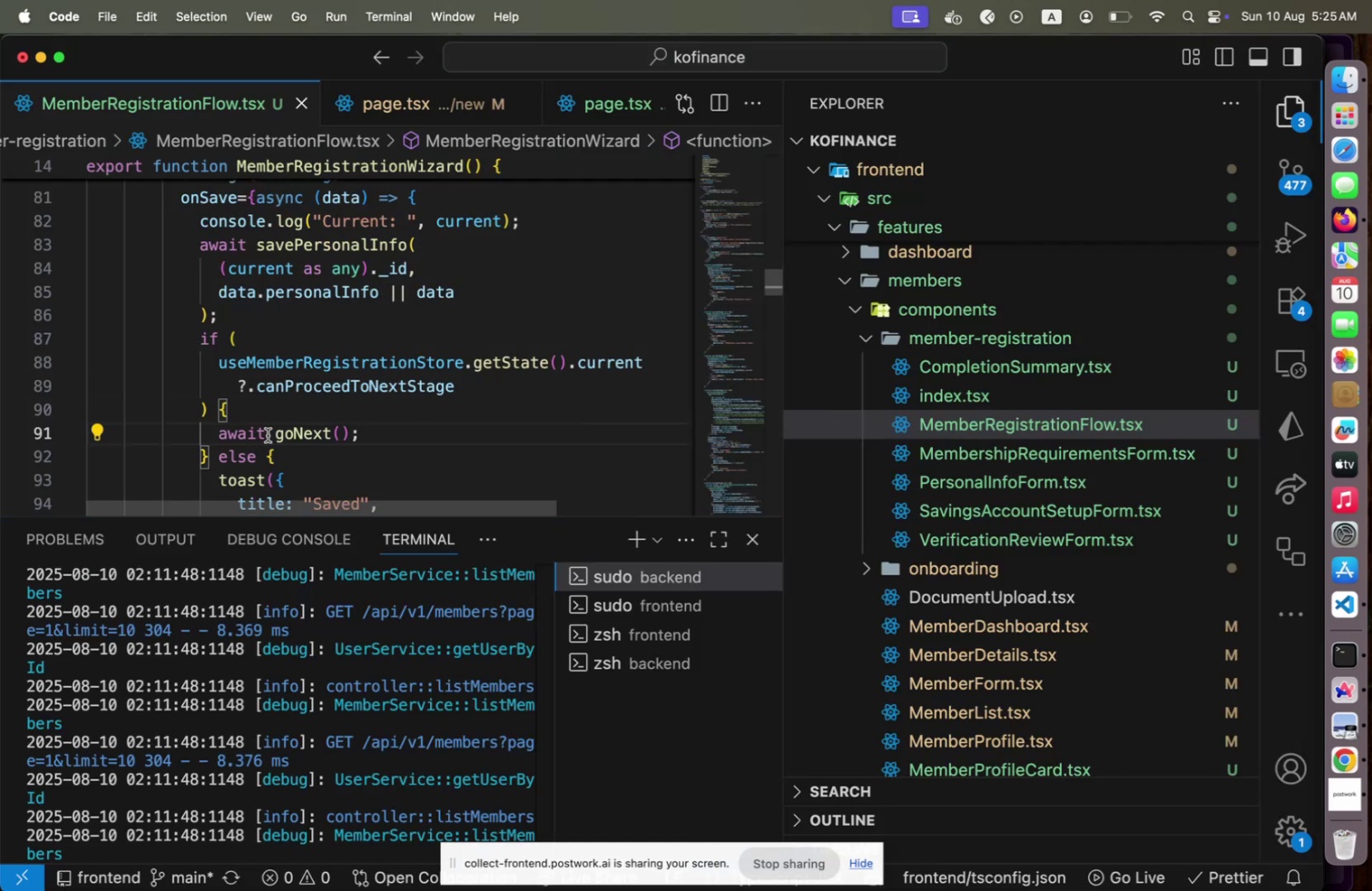 
scroll: coordinate [329, 448], scroll_direction: up, amount: 1.0
 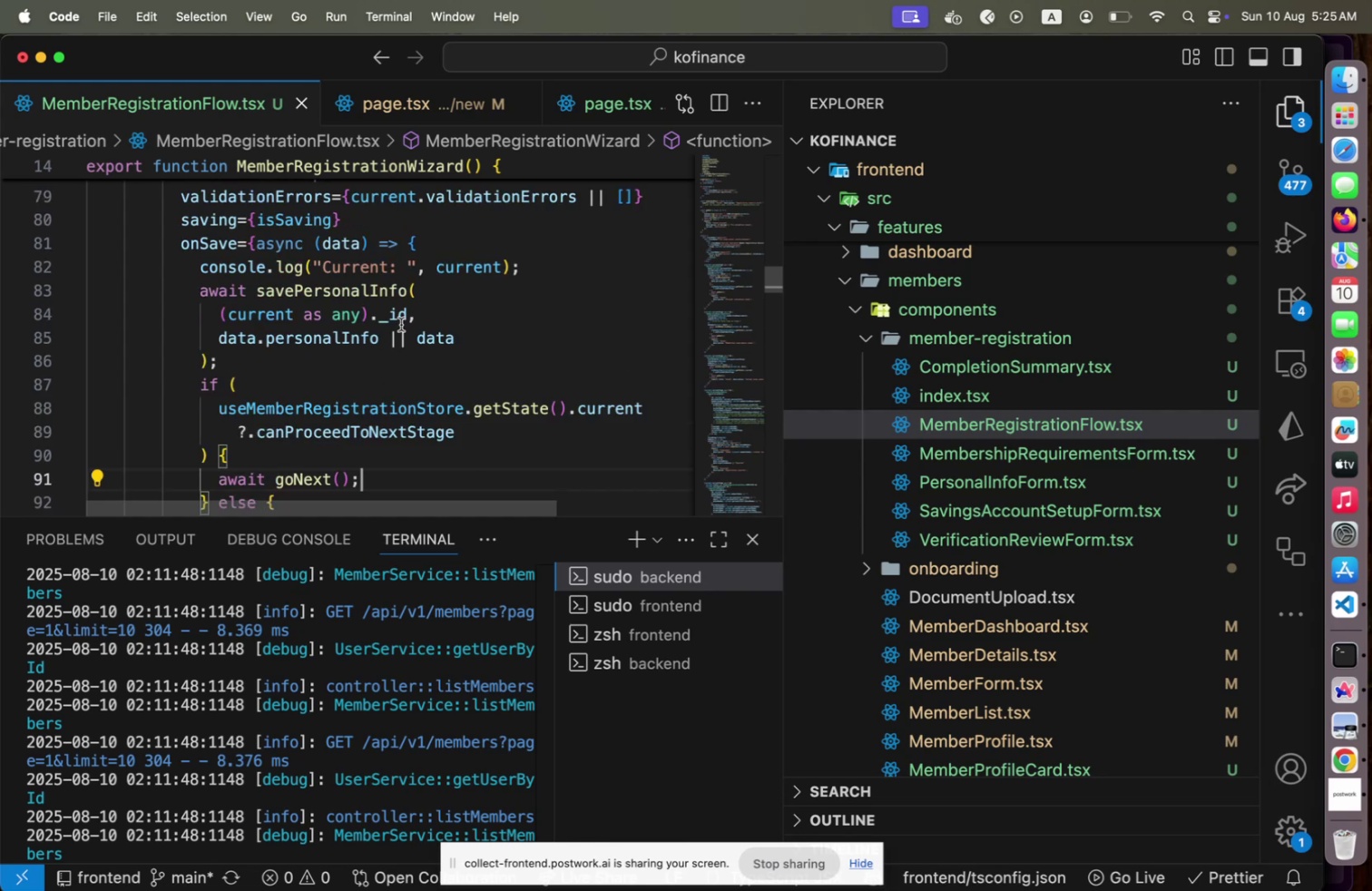 
left_click([508, 264])
 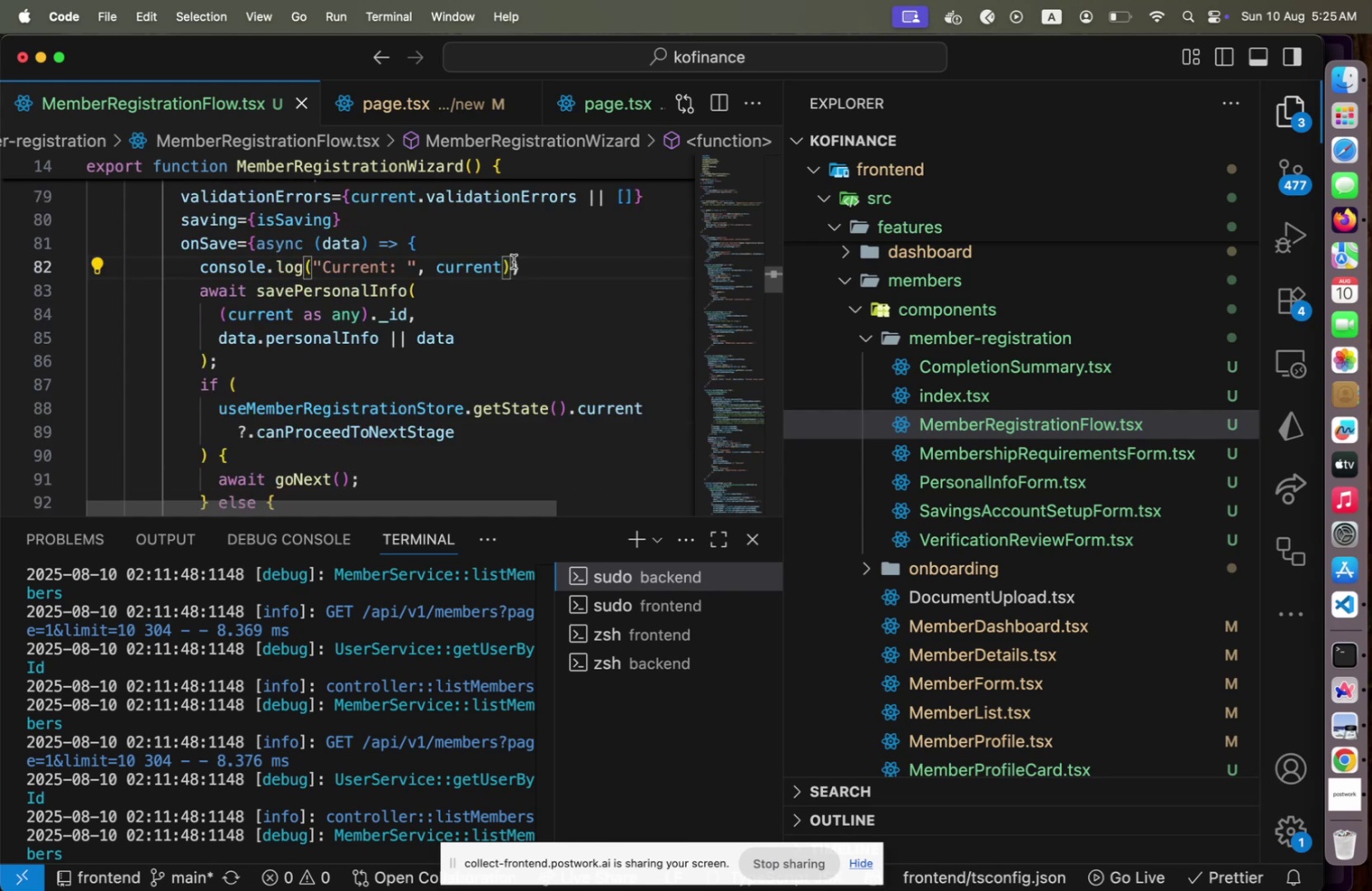 
key(Home)
 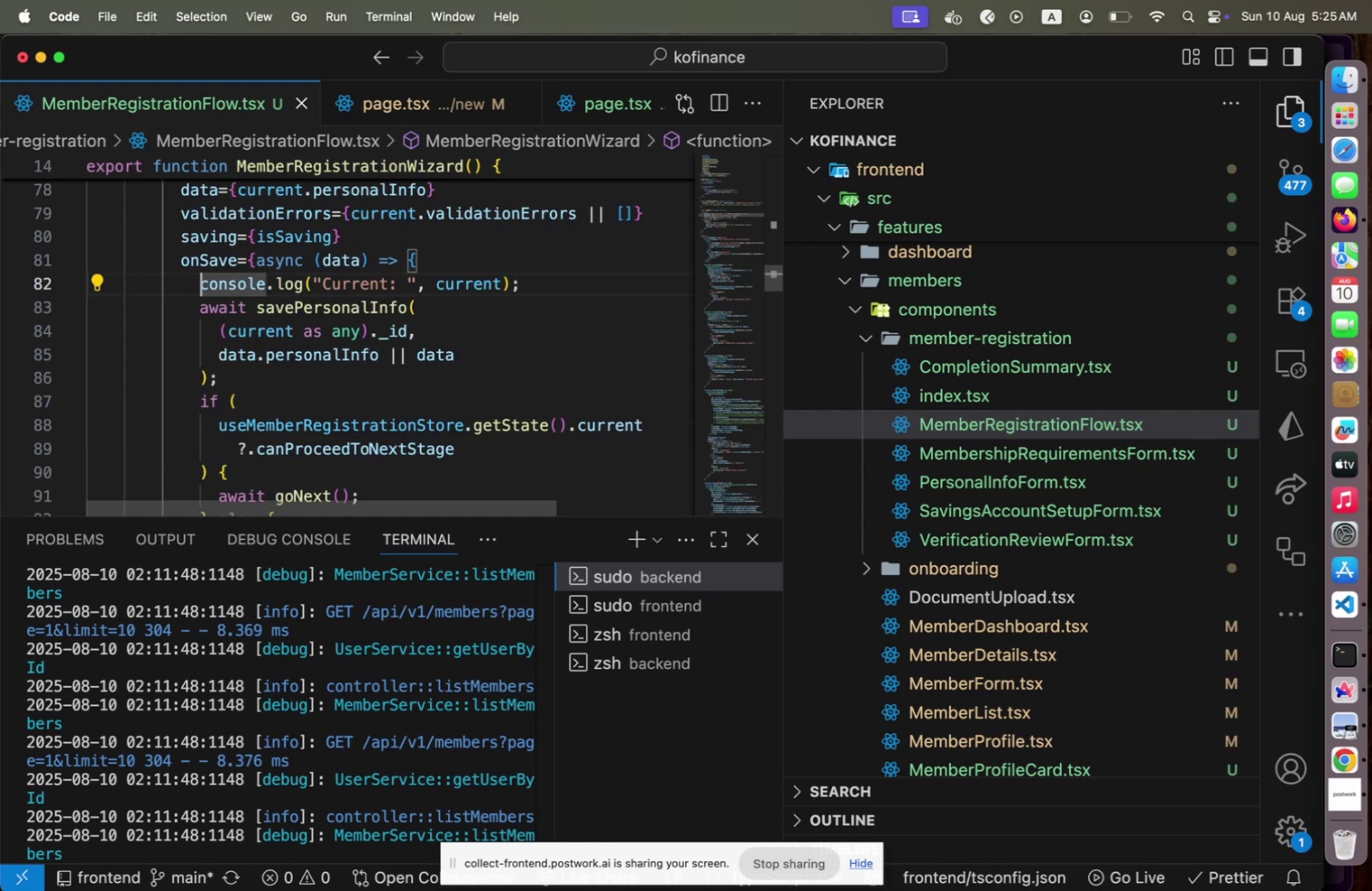 
key(Shift+ShiftLeft)
 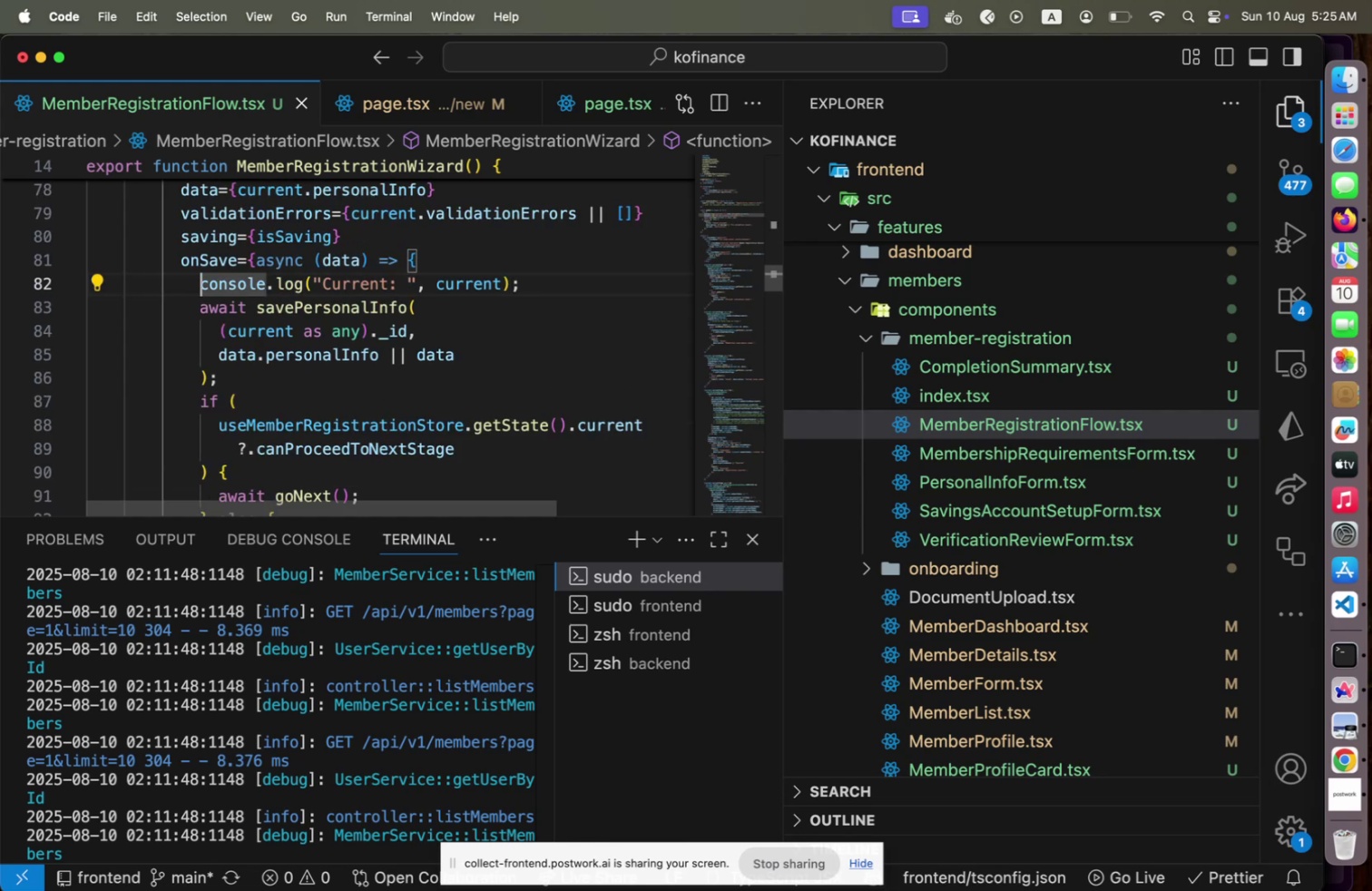 
key(Shift+End)
 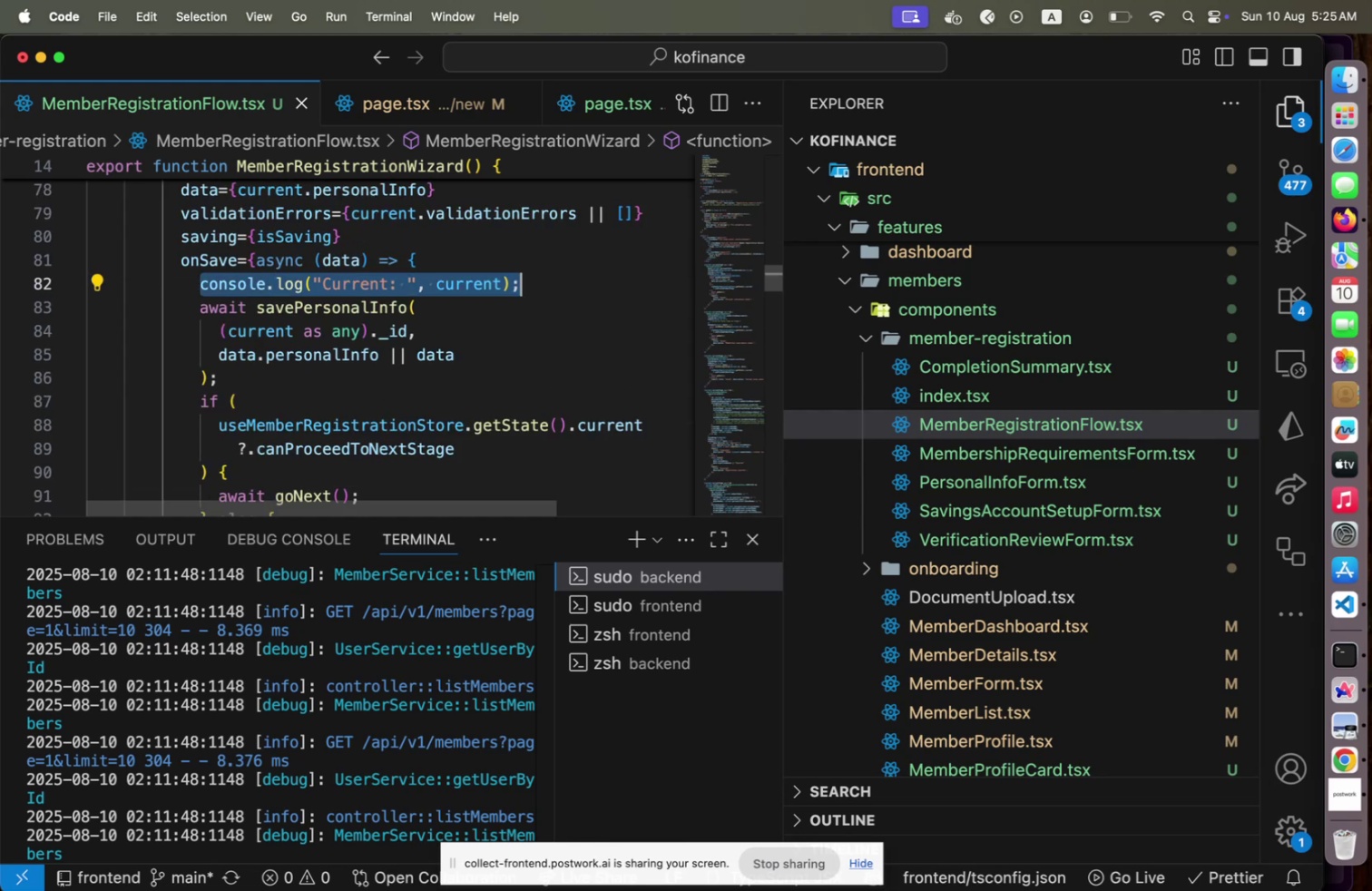 
key(Backspace)
 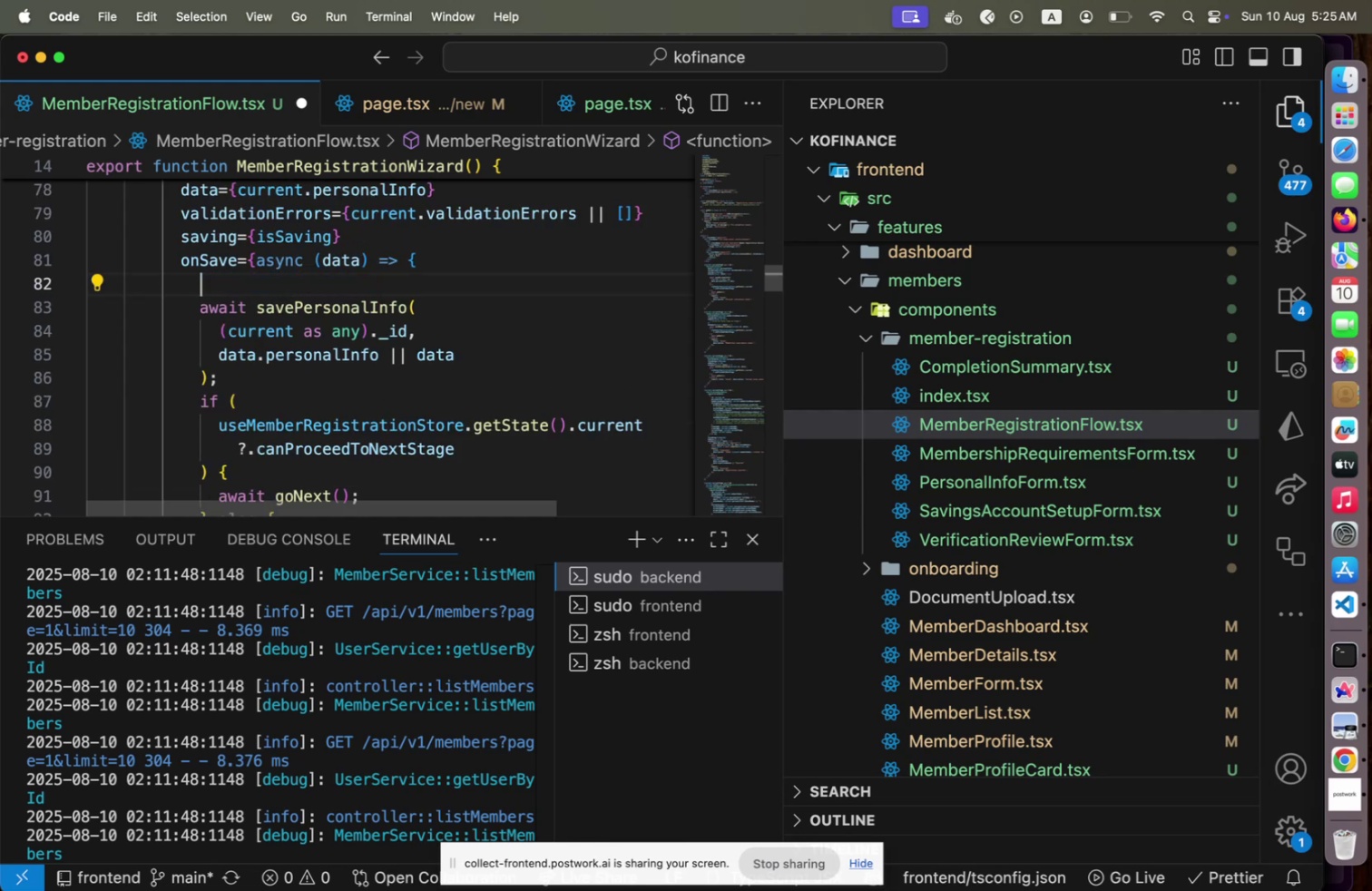 
hold_key(key=ShiftLeft, duration=0.33)
 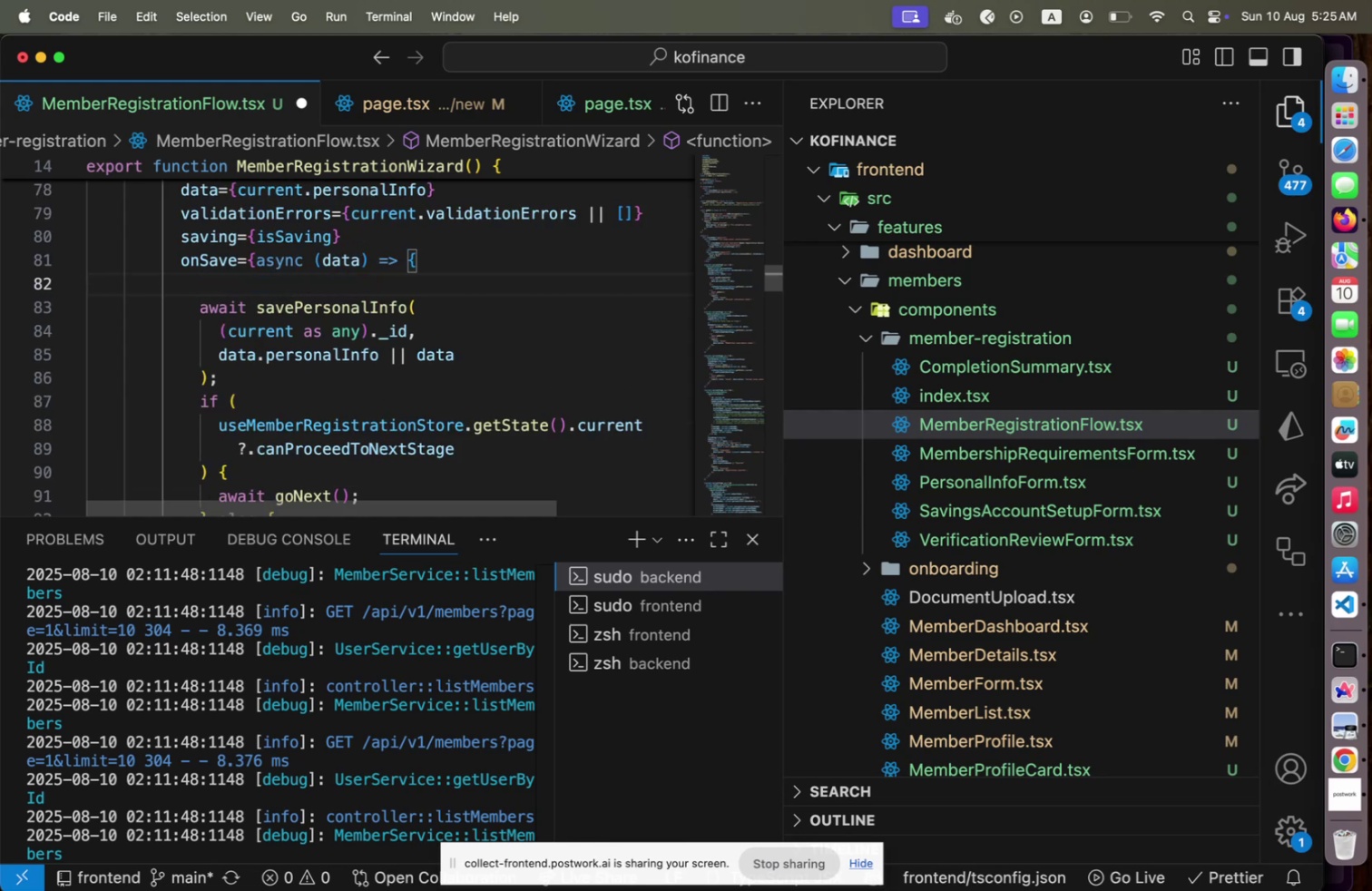 
key(Shift+Home)
 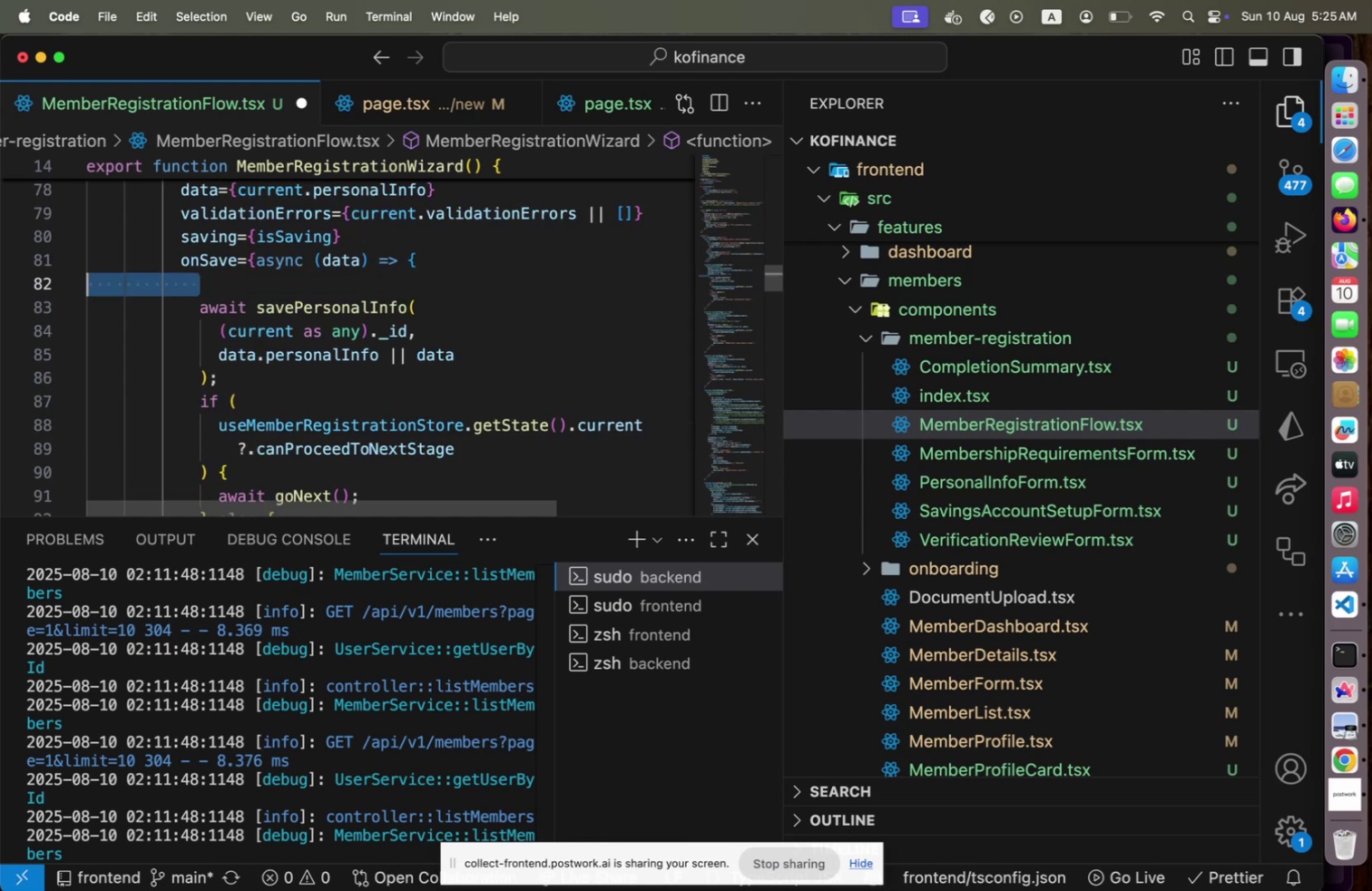 
key(Backspace)
 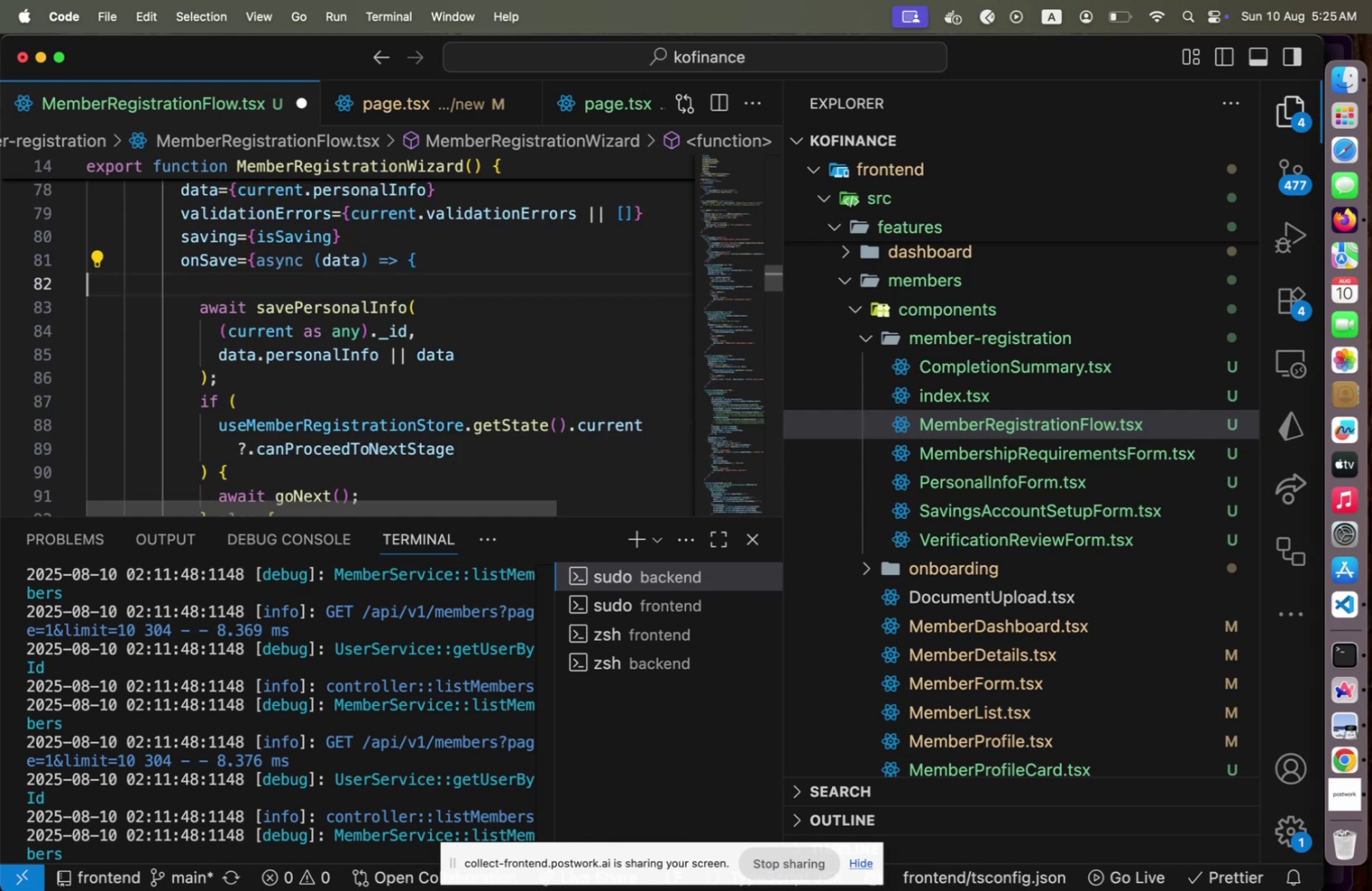 
key(Backspace)
 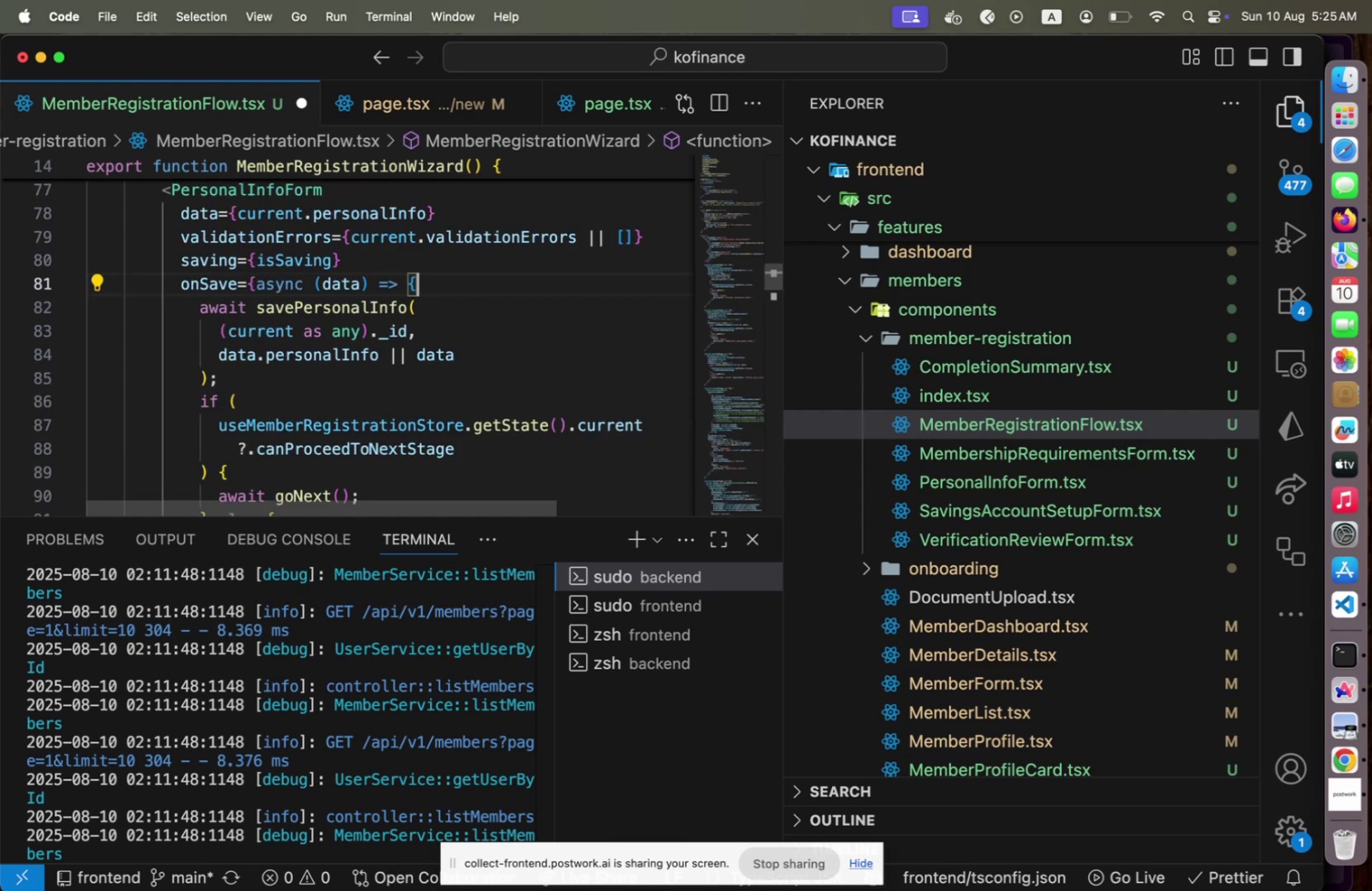 
key(Alt+Shift+F)
 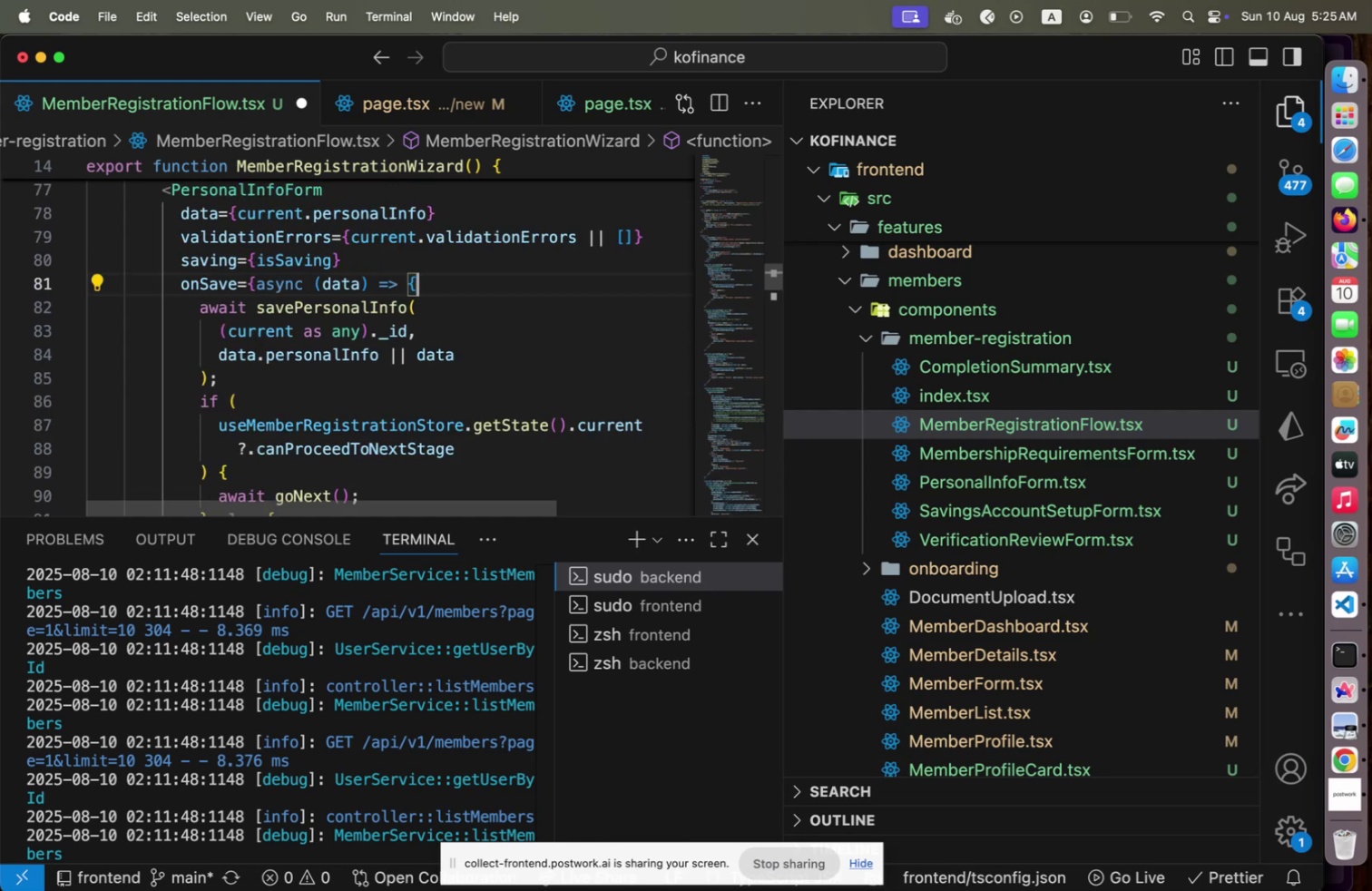 
key(Meta+CommandLeft)
 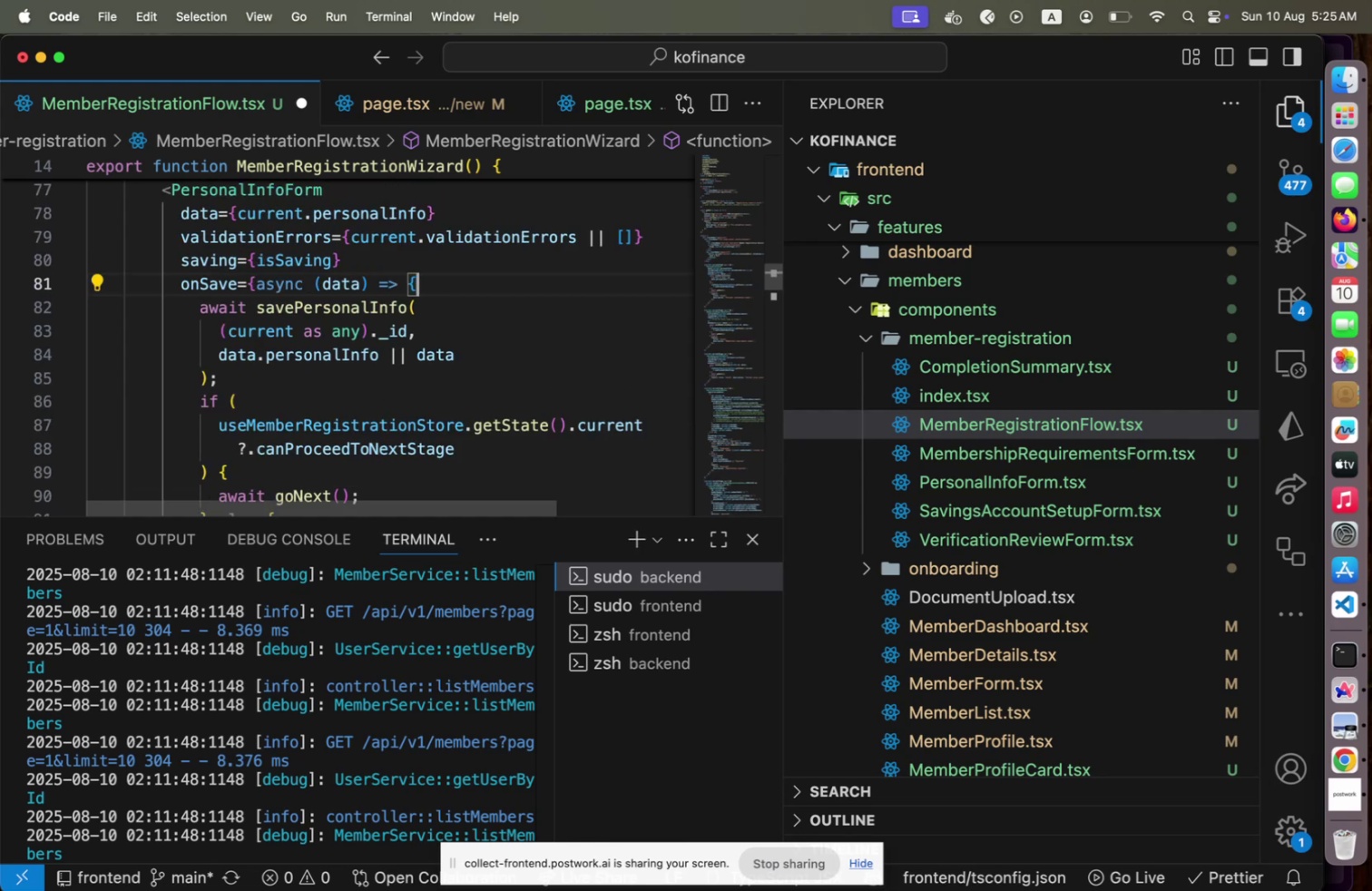 
key(Meta+S)
 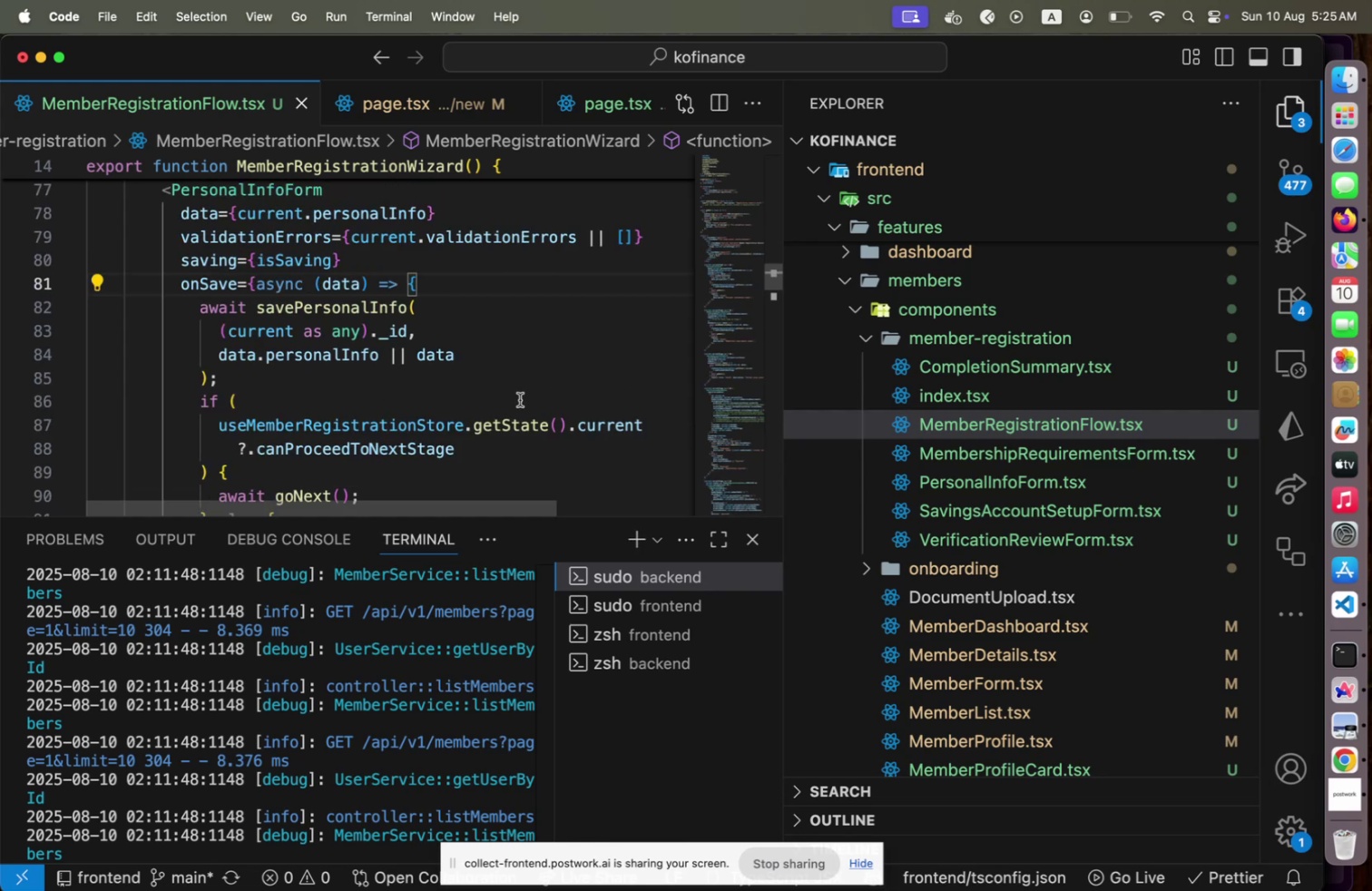 
left_click([484, 452])
 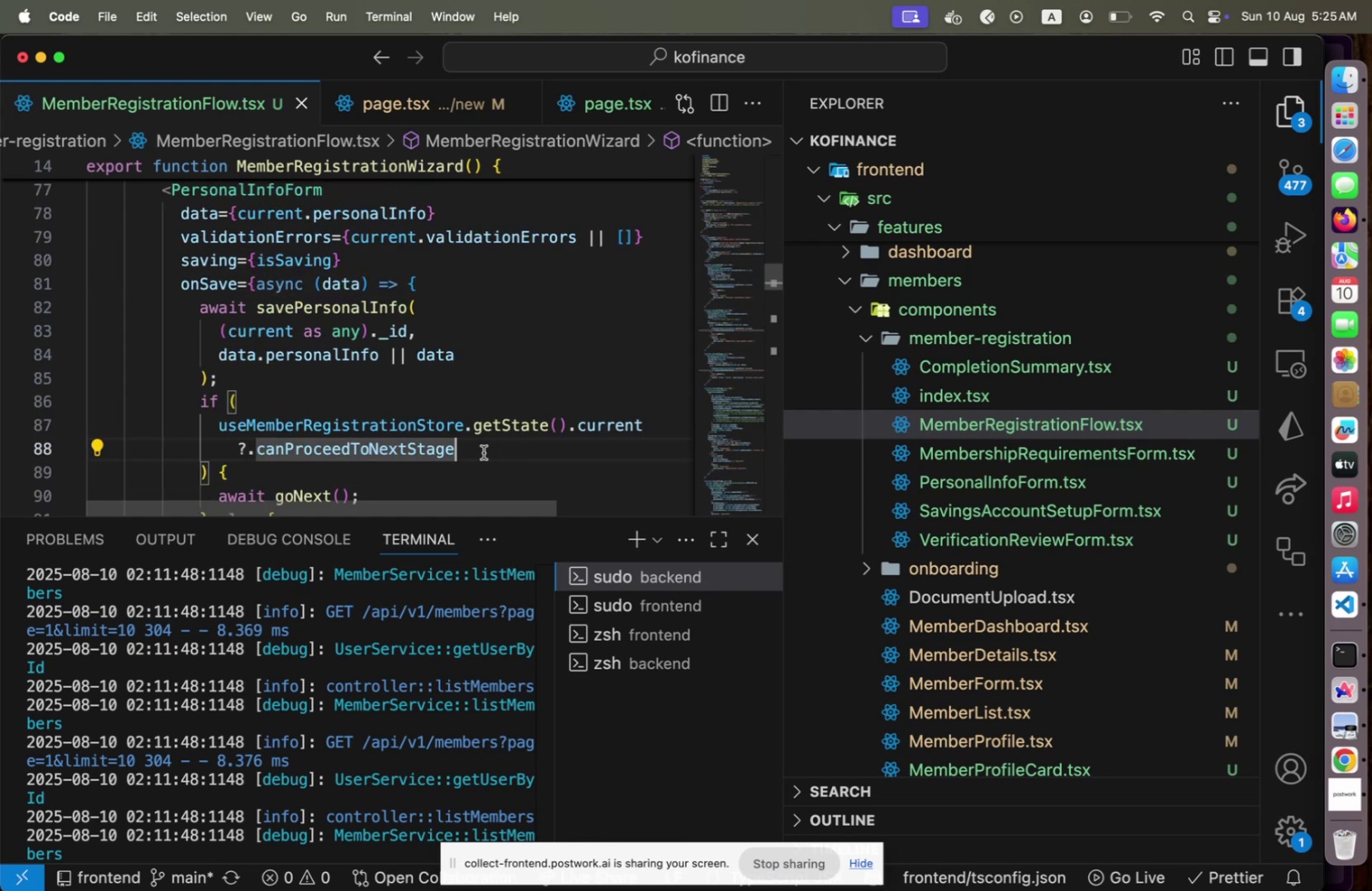 
scroll: coordinate [502, 389], scroll_direction: down, amount: 5.0
 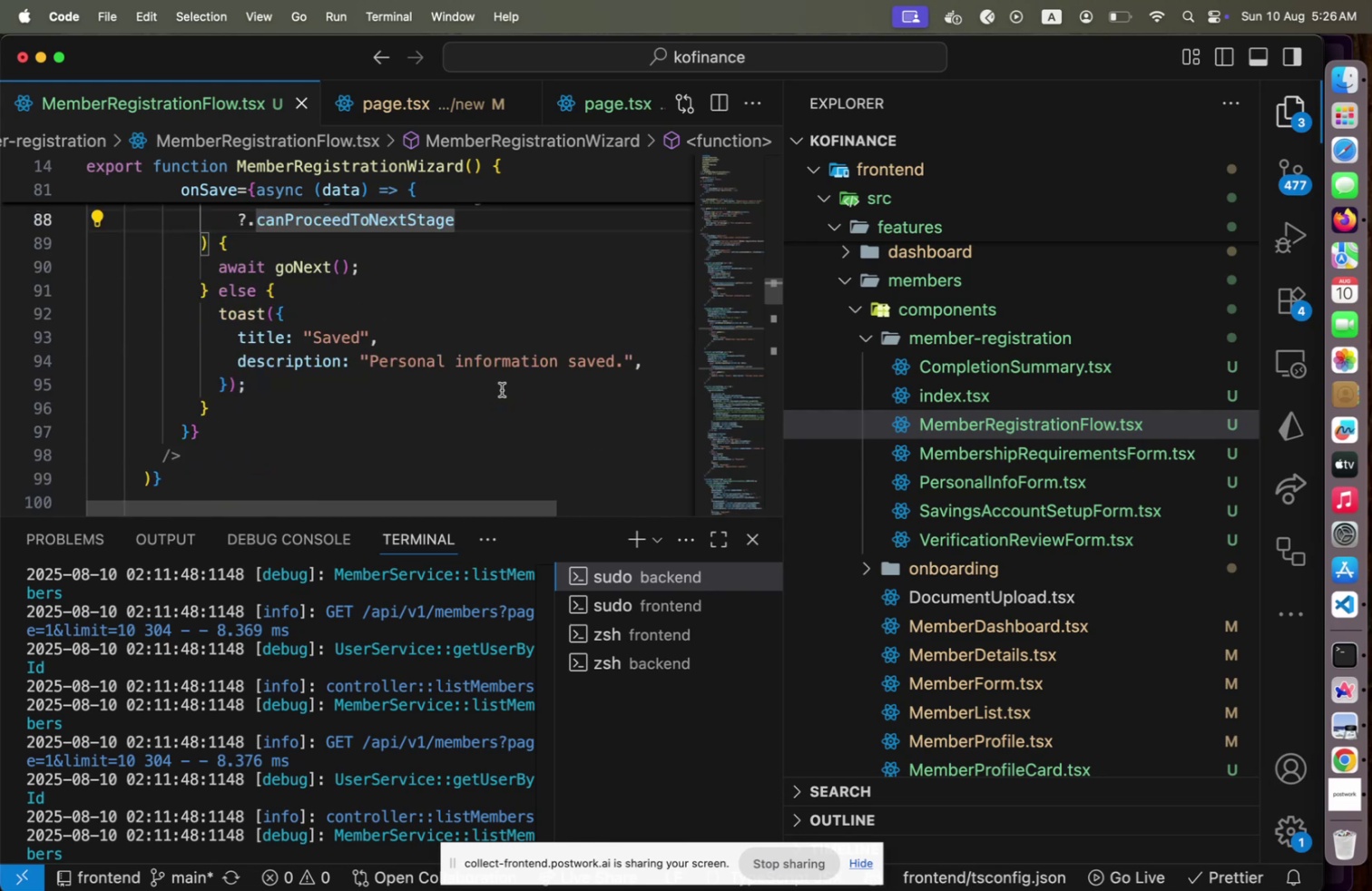 
hold_key(key=CommandLeft, duration=1.48)
left_click([308, 265])
 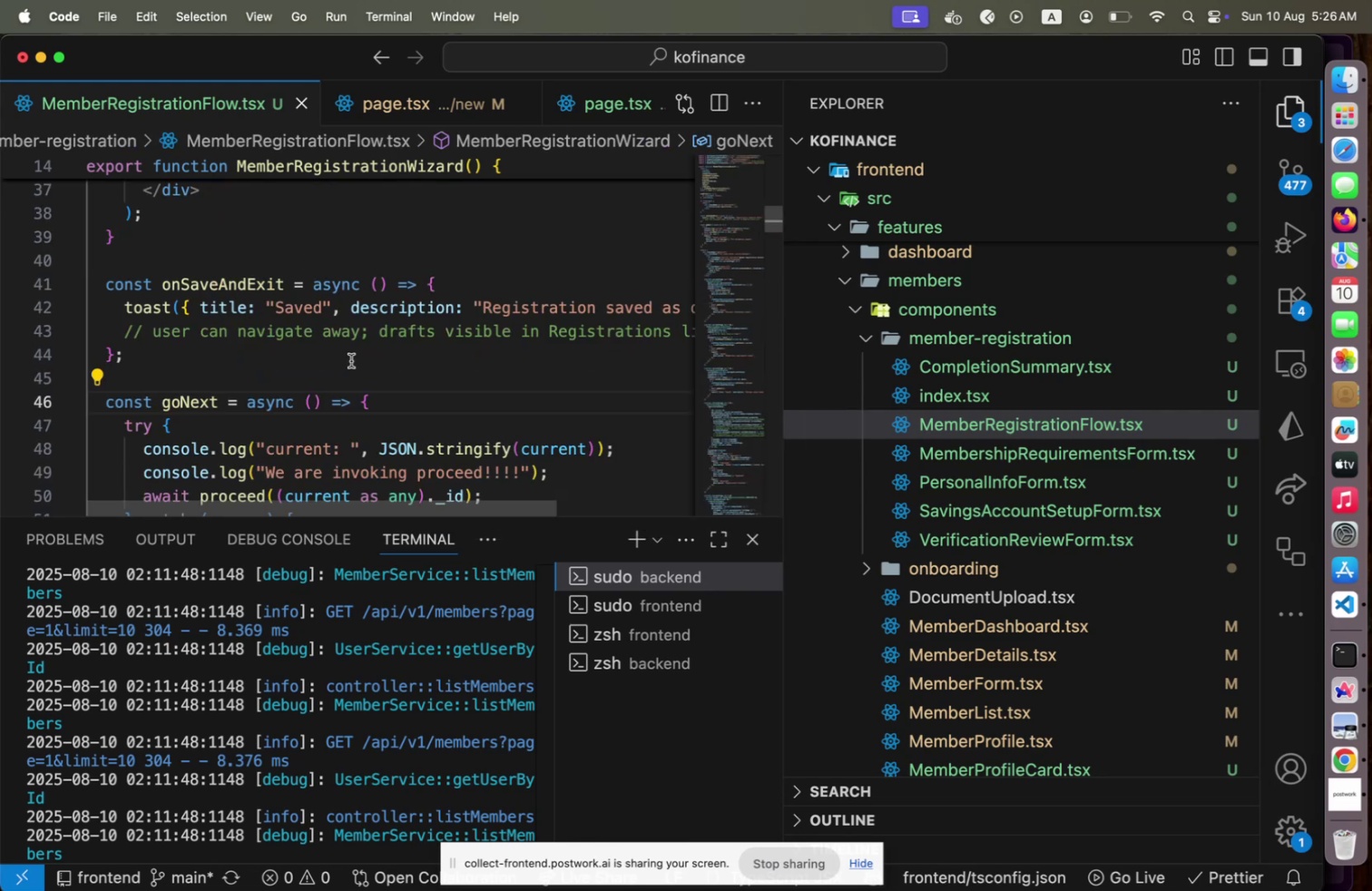 
scroll: coordinate [352, 364], scroll_direction: down, amount: 1.0
 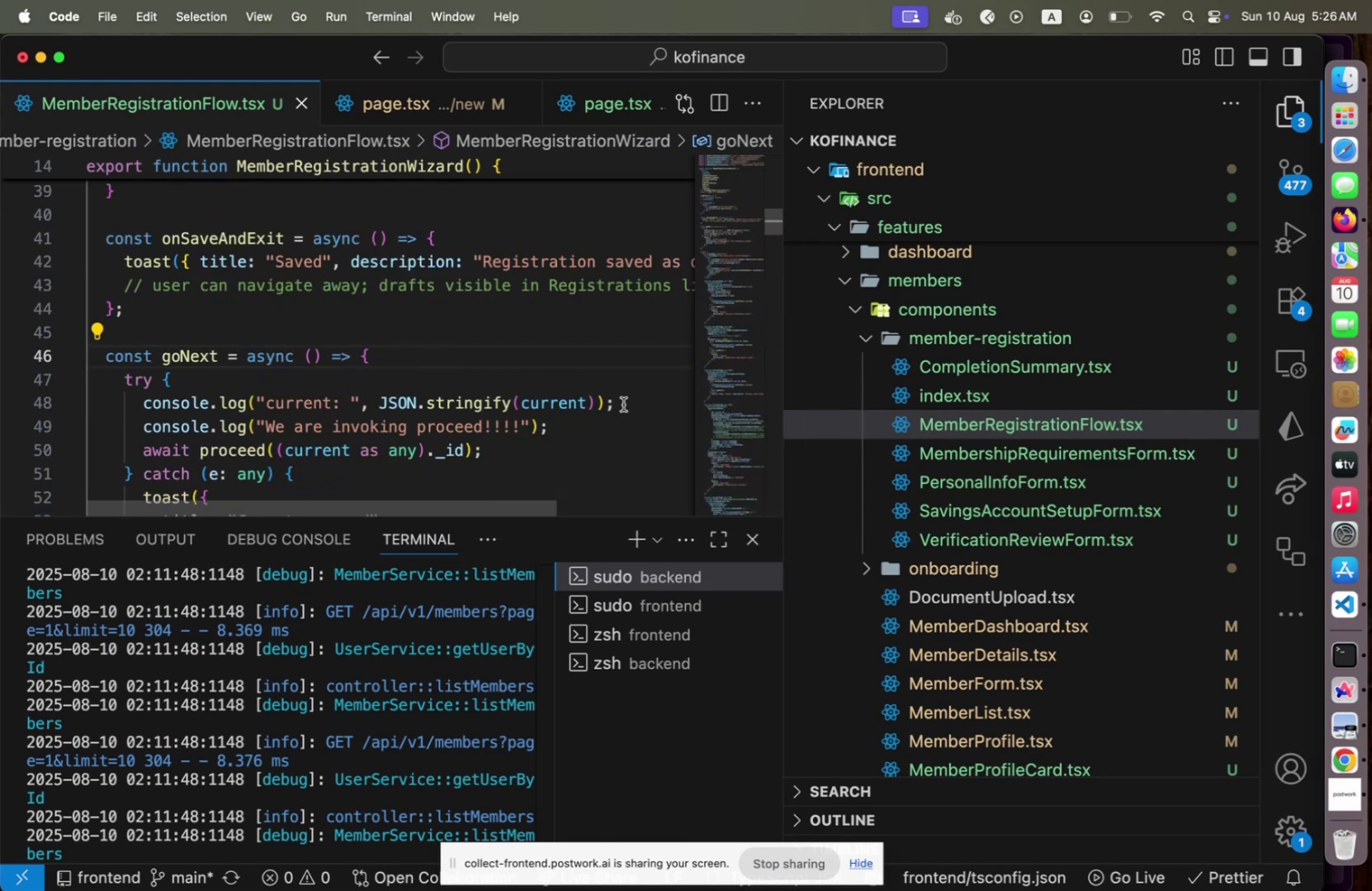 
left_click([625, 405])
 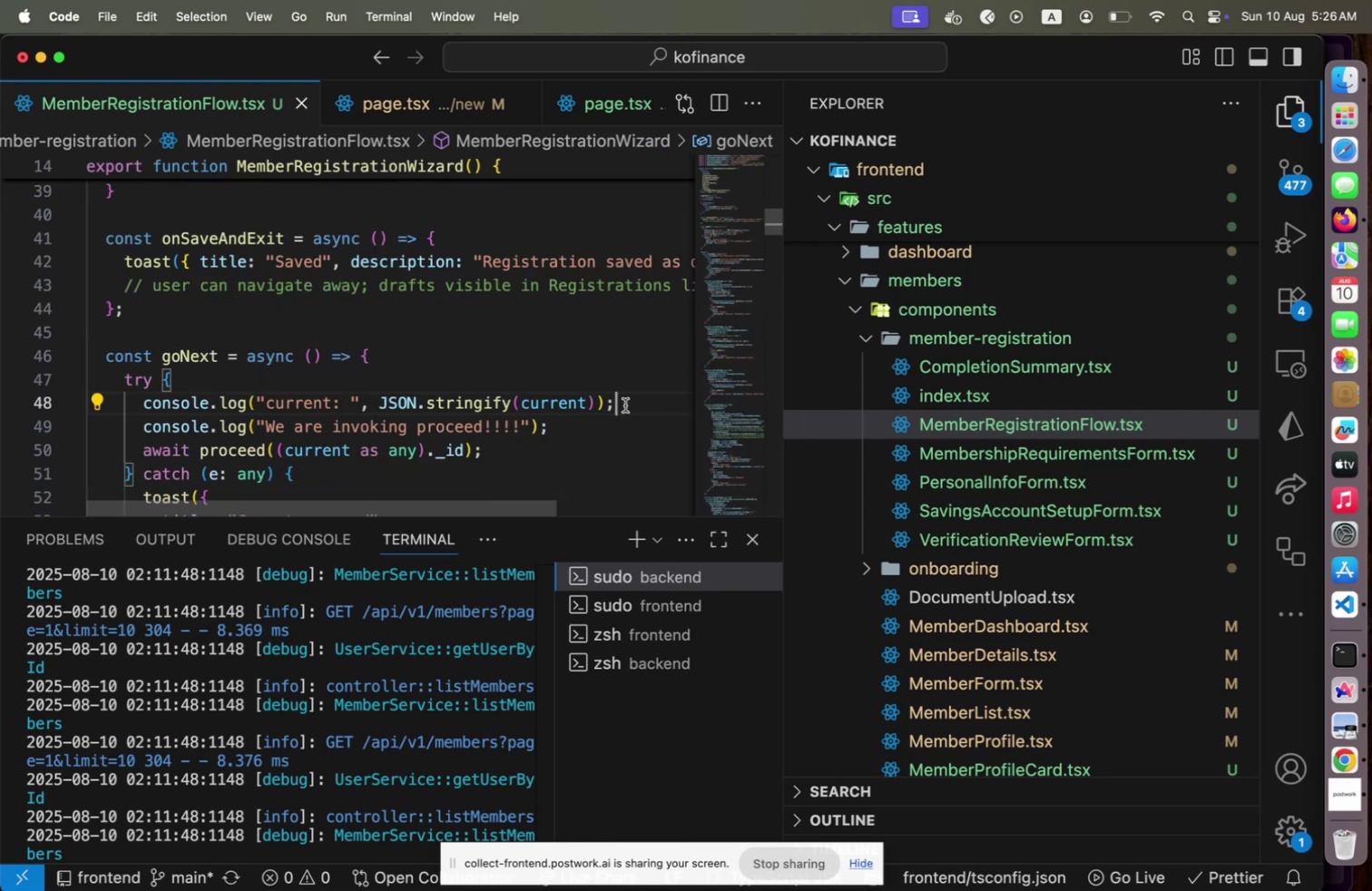 
key(Shift+Home)
 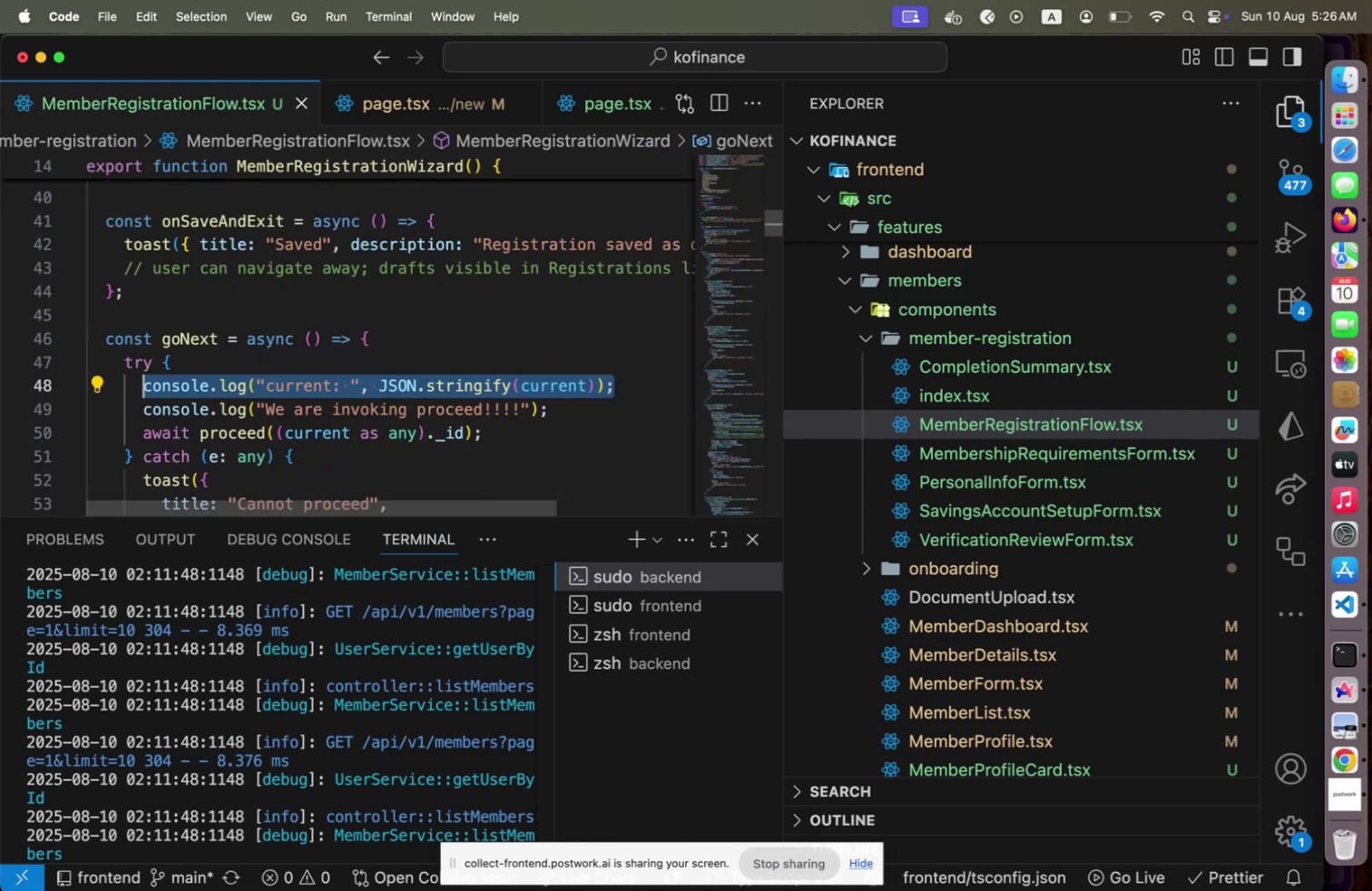 
key(Backspace)
 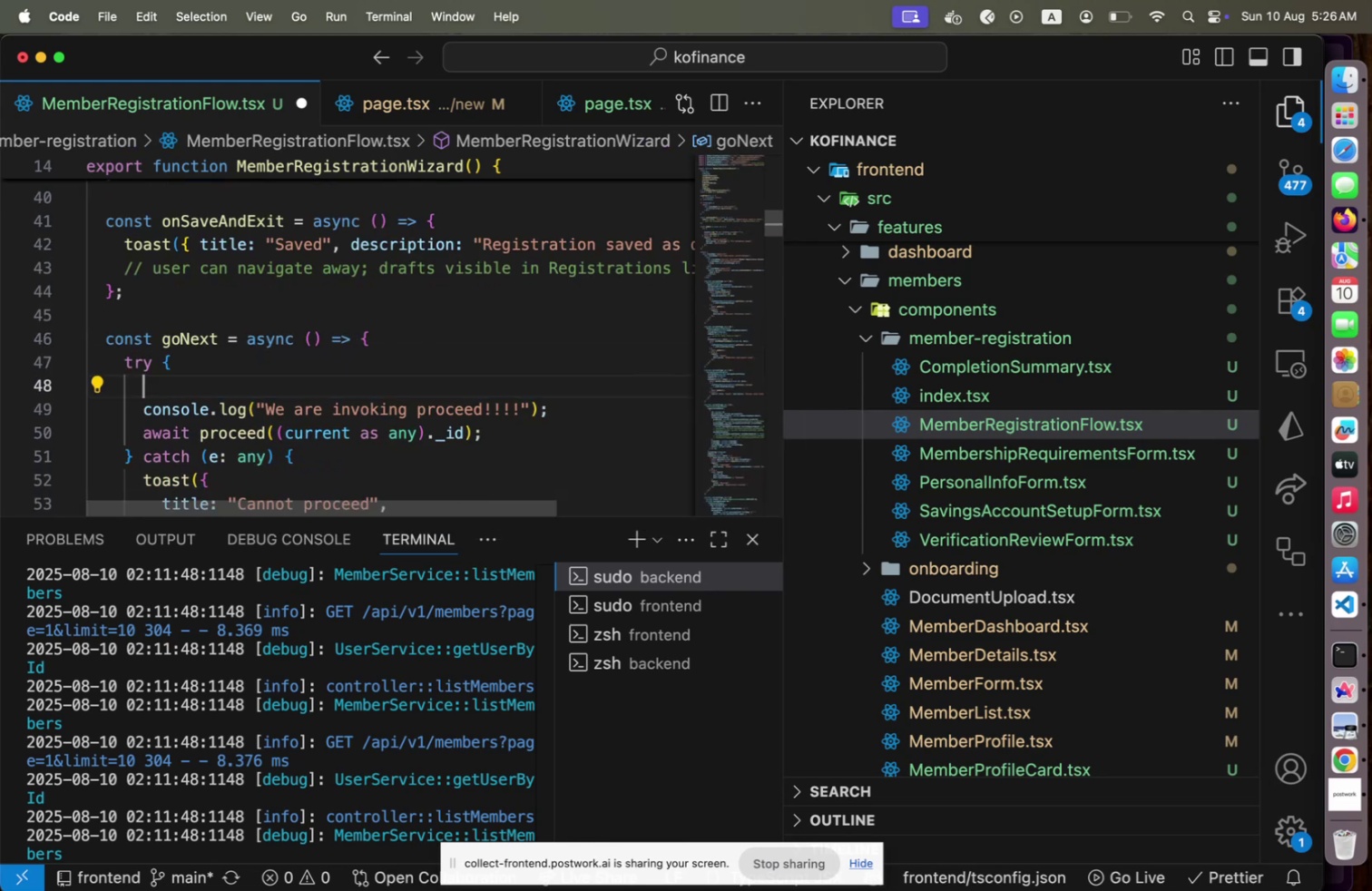 
key(Shift+Home)
 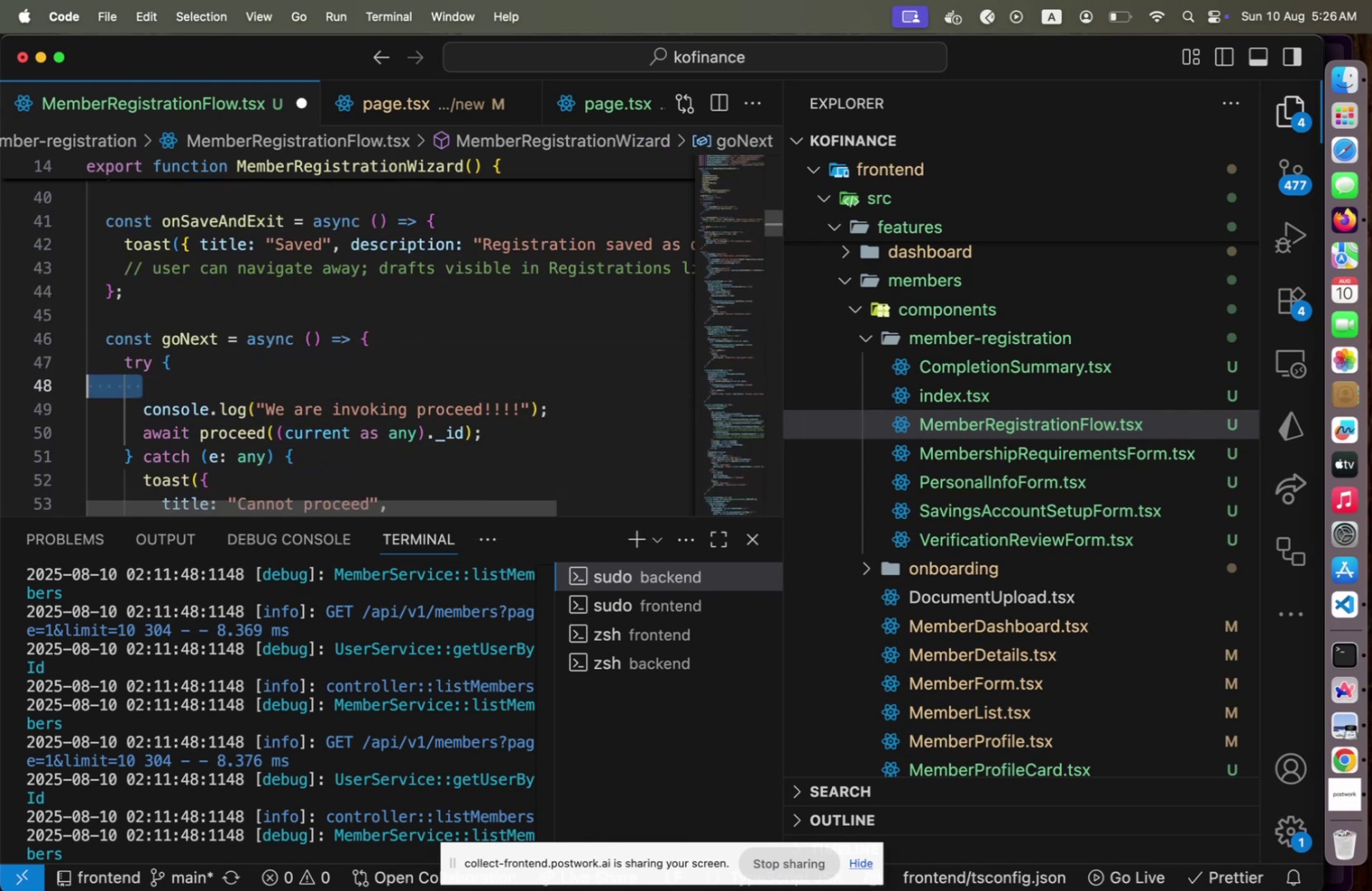 
key(Backspace)
 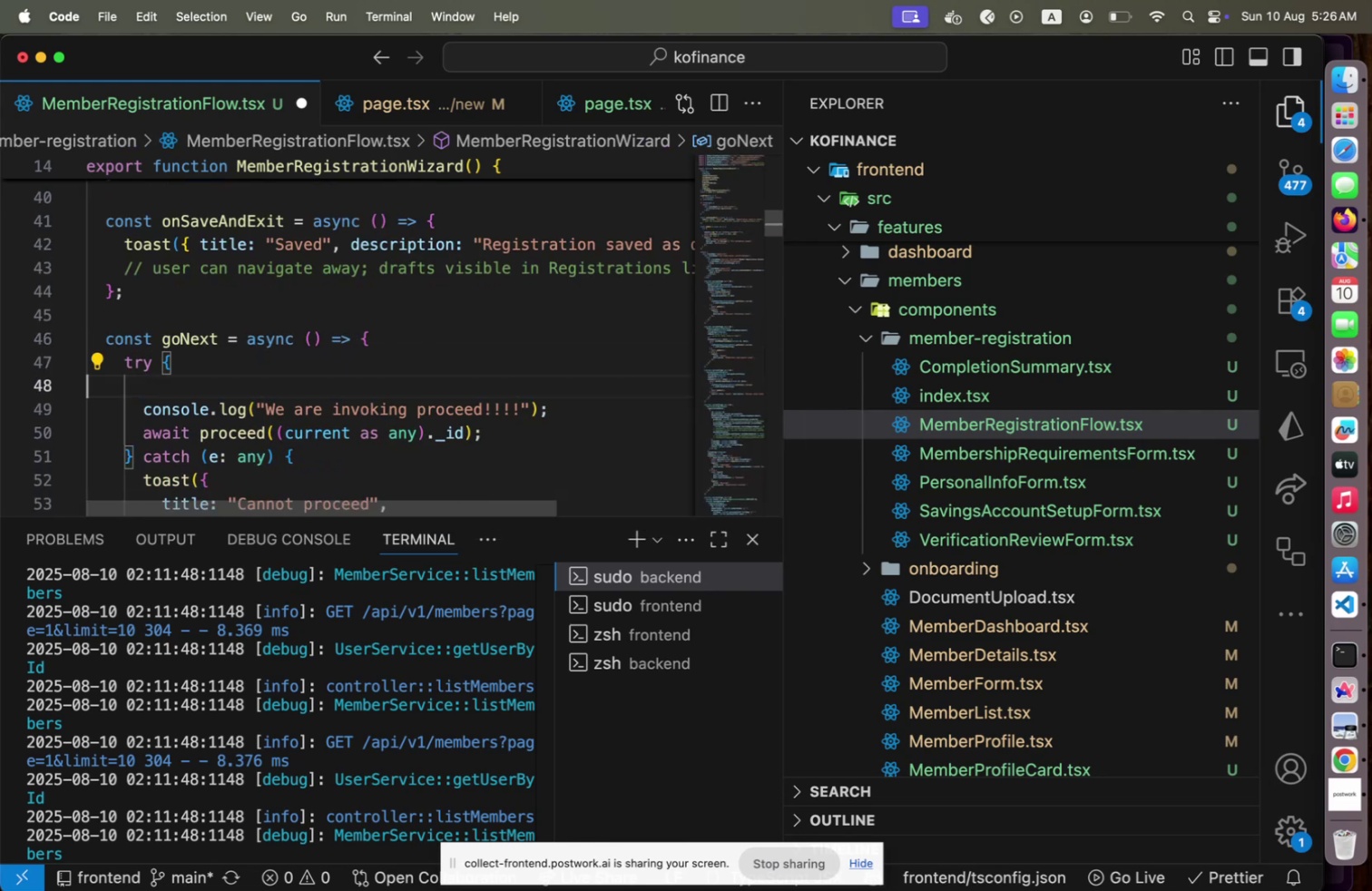 
key(Backspace)
 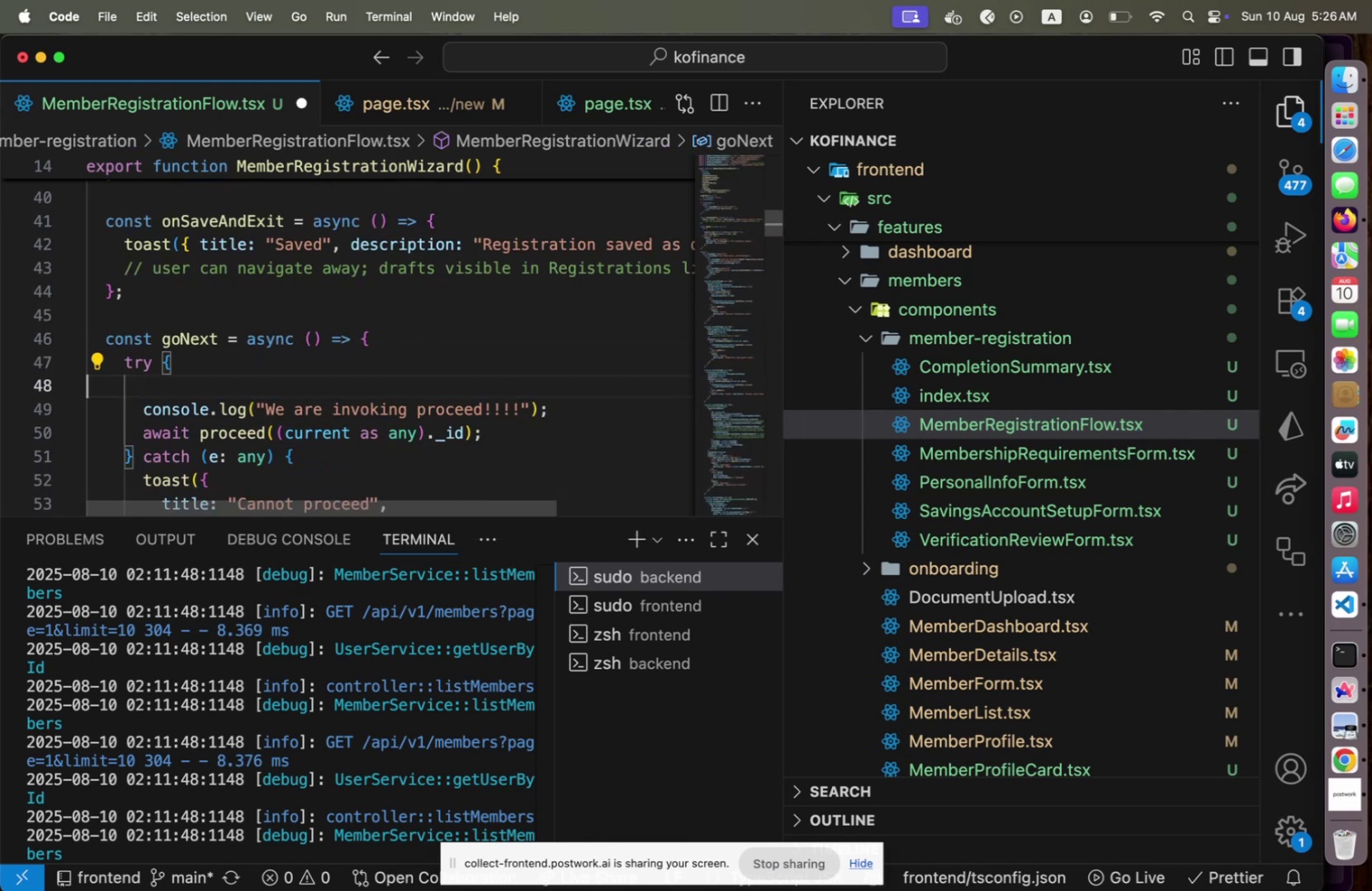 
key(Meta+CommandLeft)
 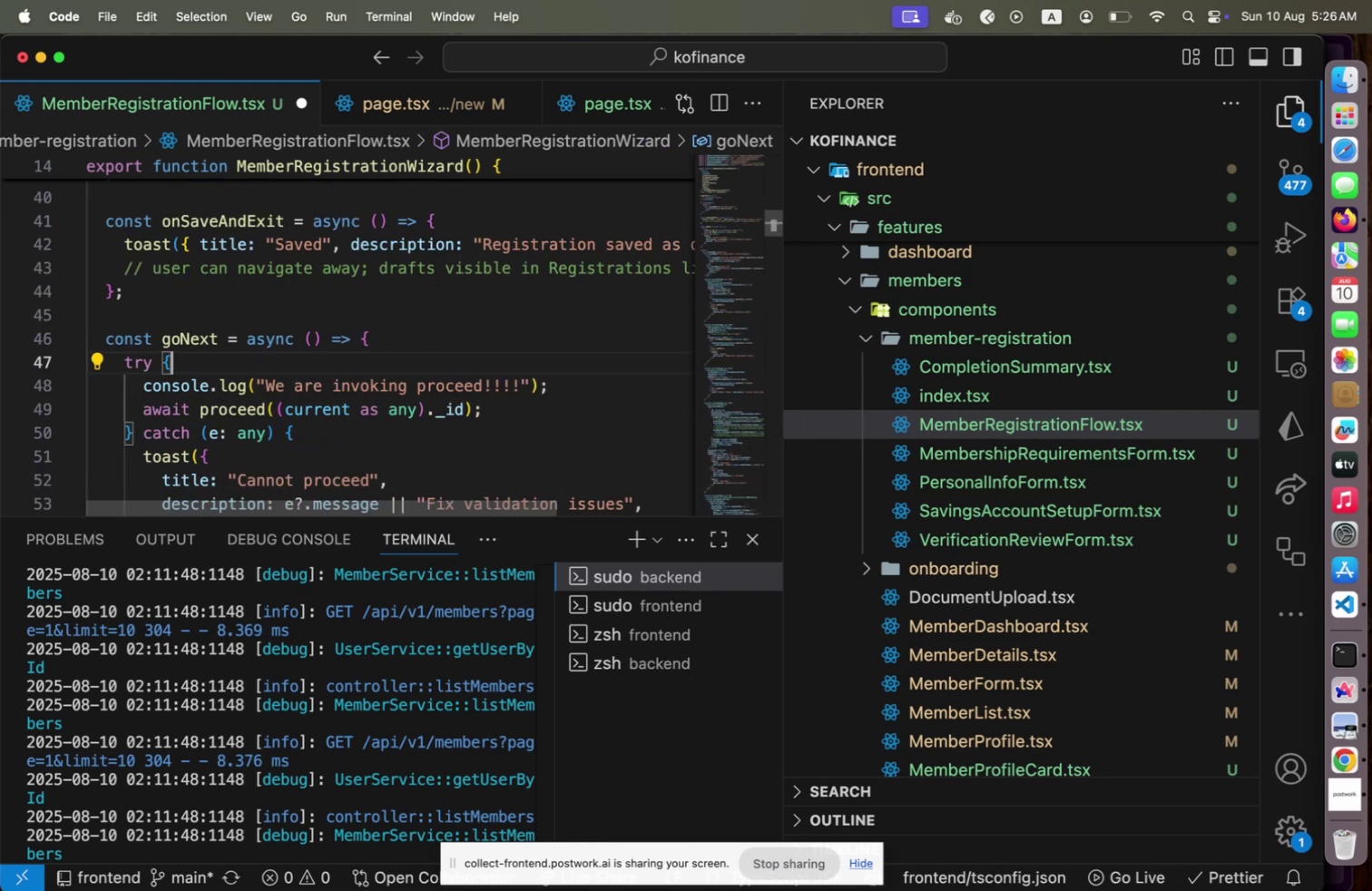 
key(Meta+S)
 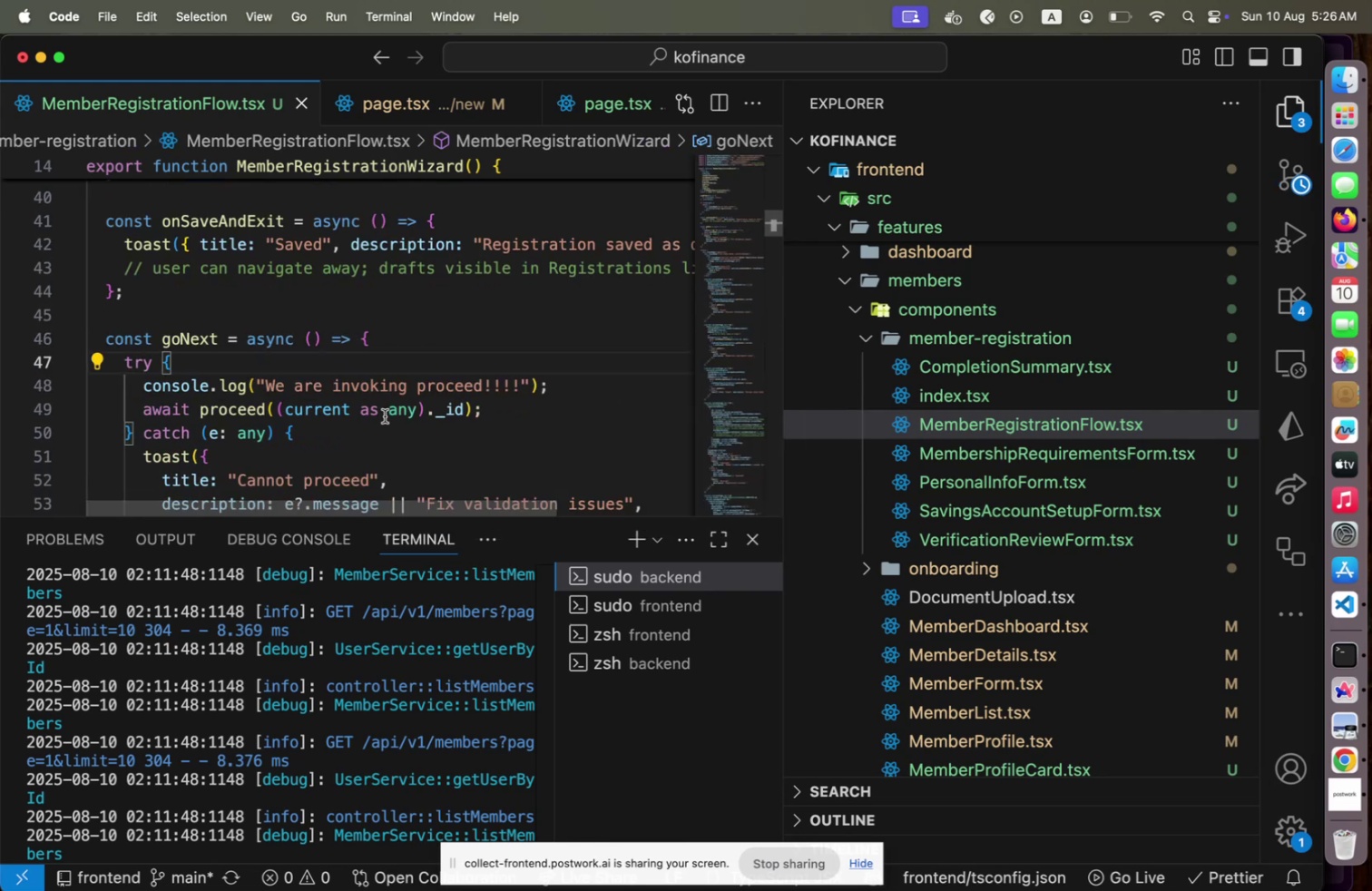 
hold_key(key=CommandLeft, duration=2.87)
left_click([247, 409])
 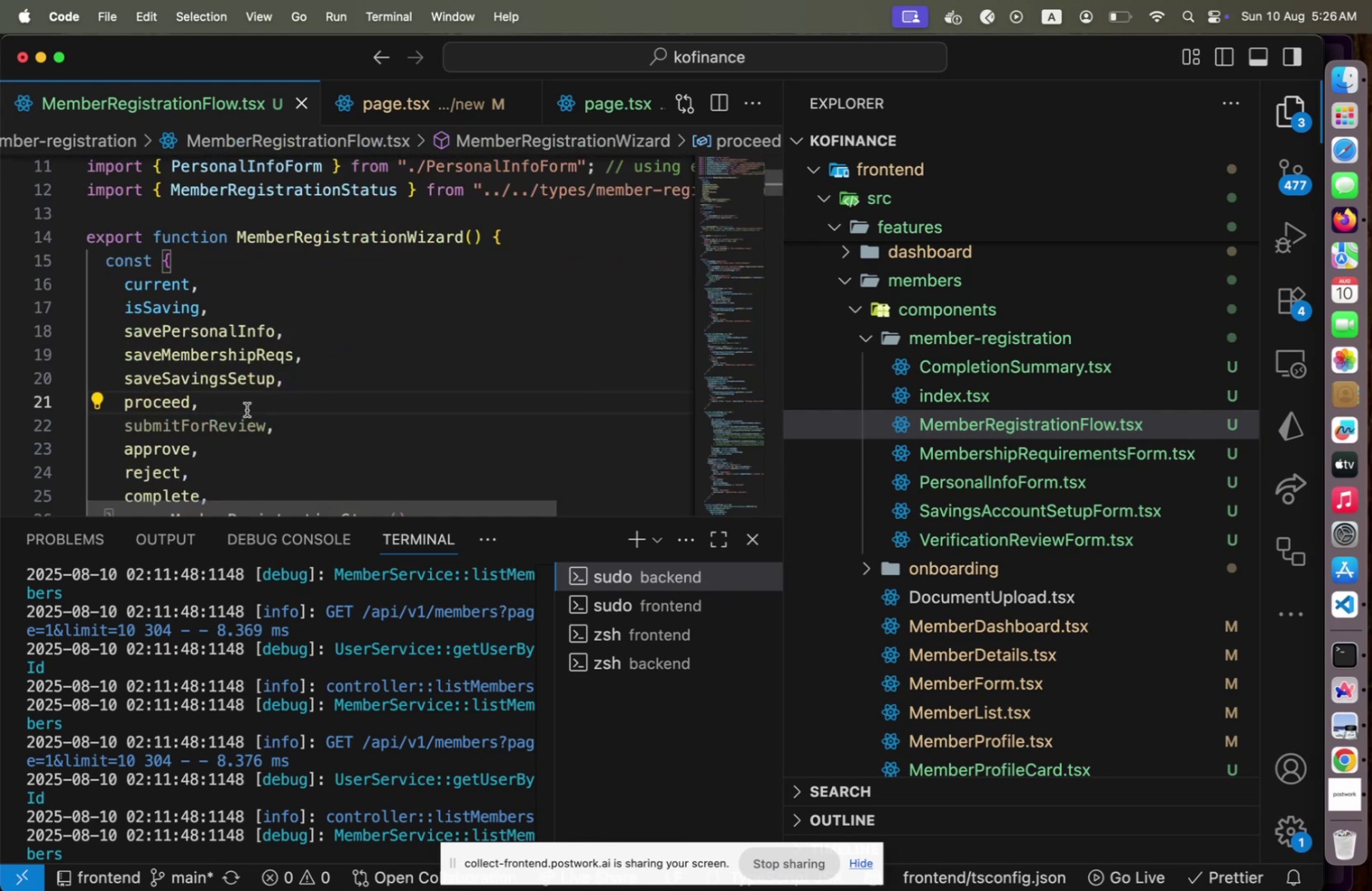 
hold_key(key=CommandLeft, duration=0.69)
left_click([163, 409])
 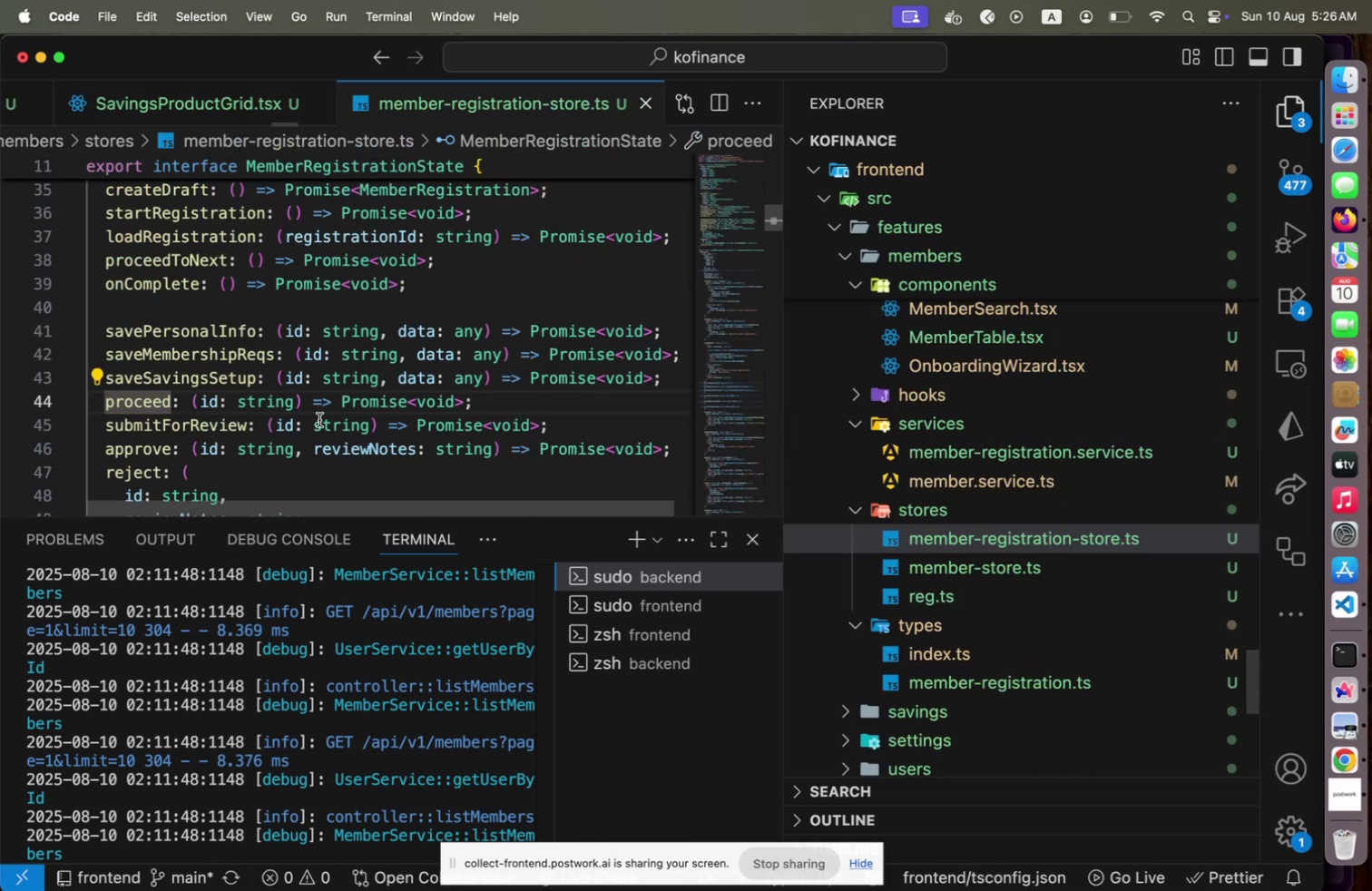 
scroll: coordinate [454, 427], scroll_direction: down, amount: 51.0
 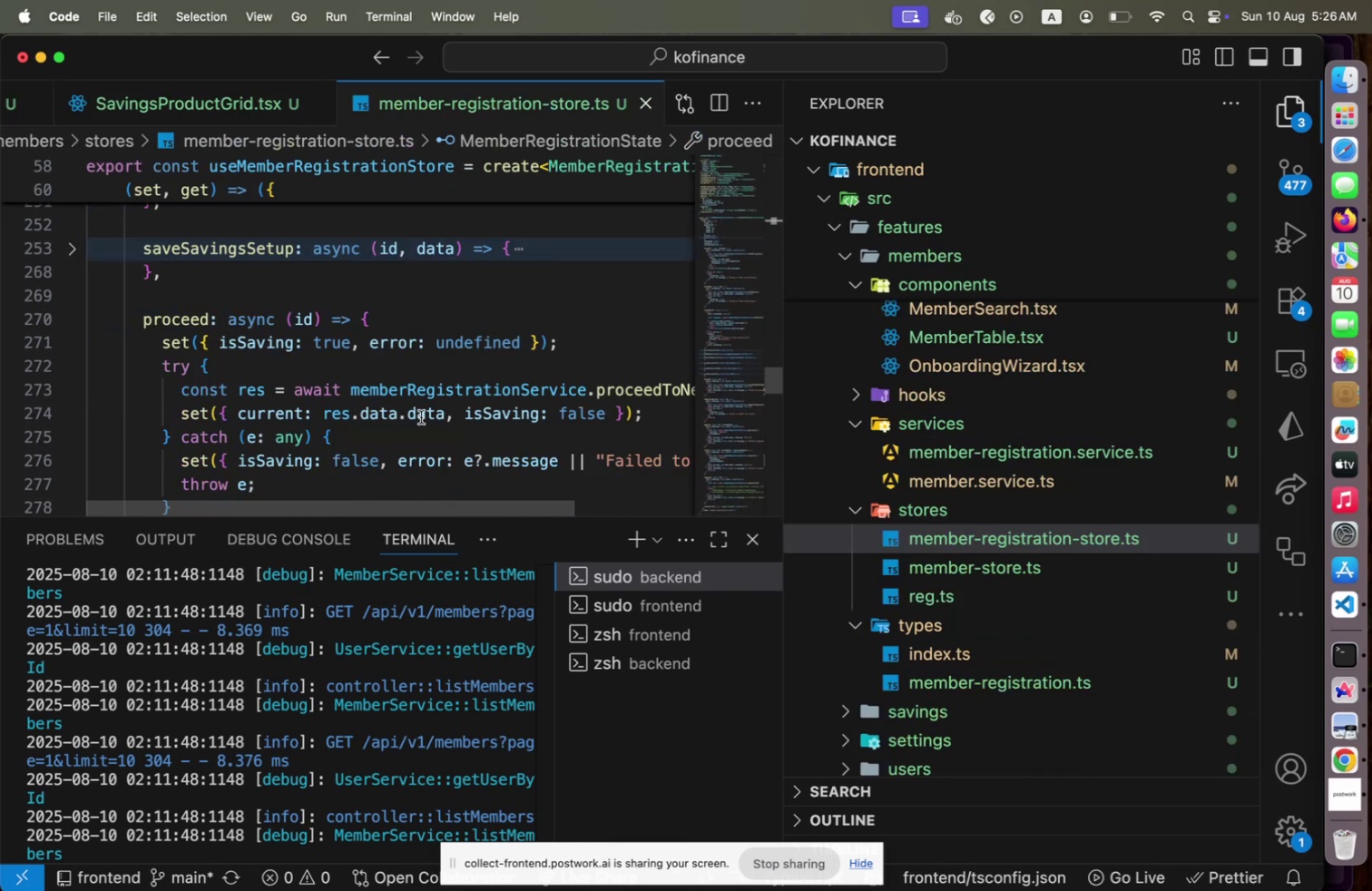 
left_click([418, 416])
 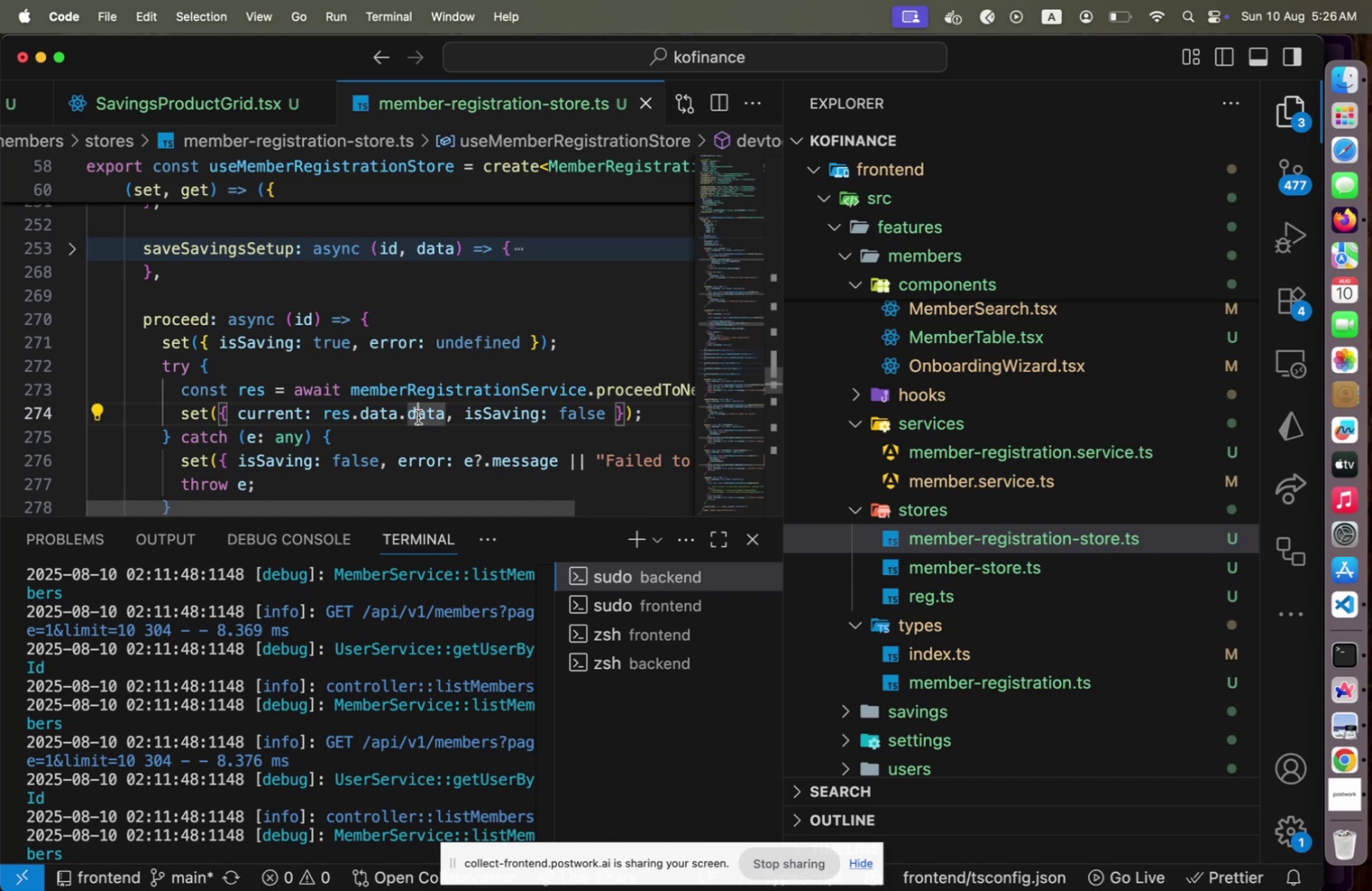 
key(Meta+CommandLeft)
 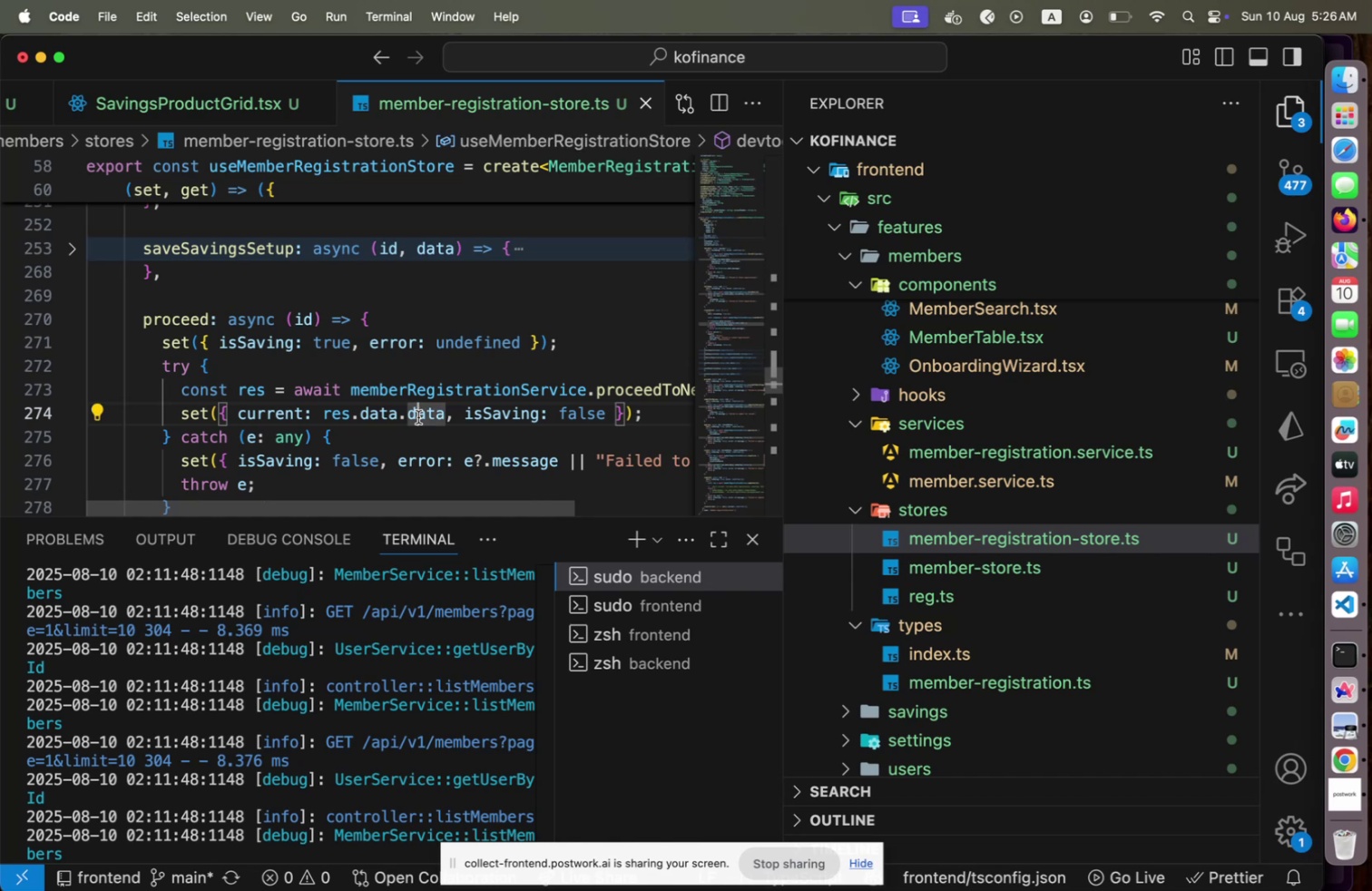 
key(Meta+Tab)
 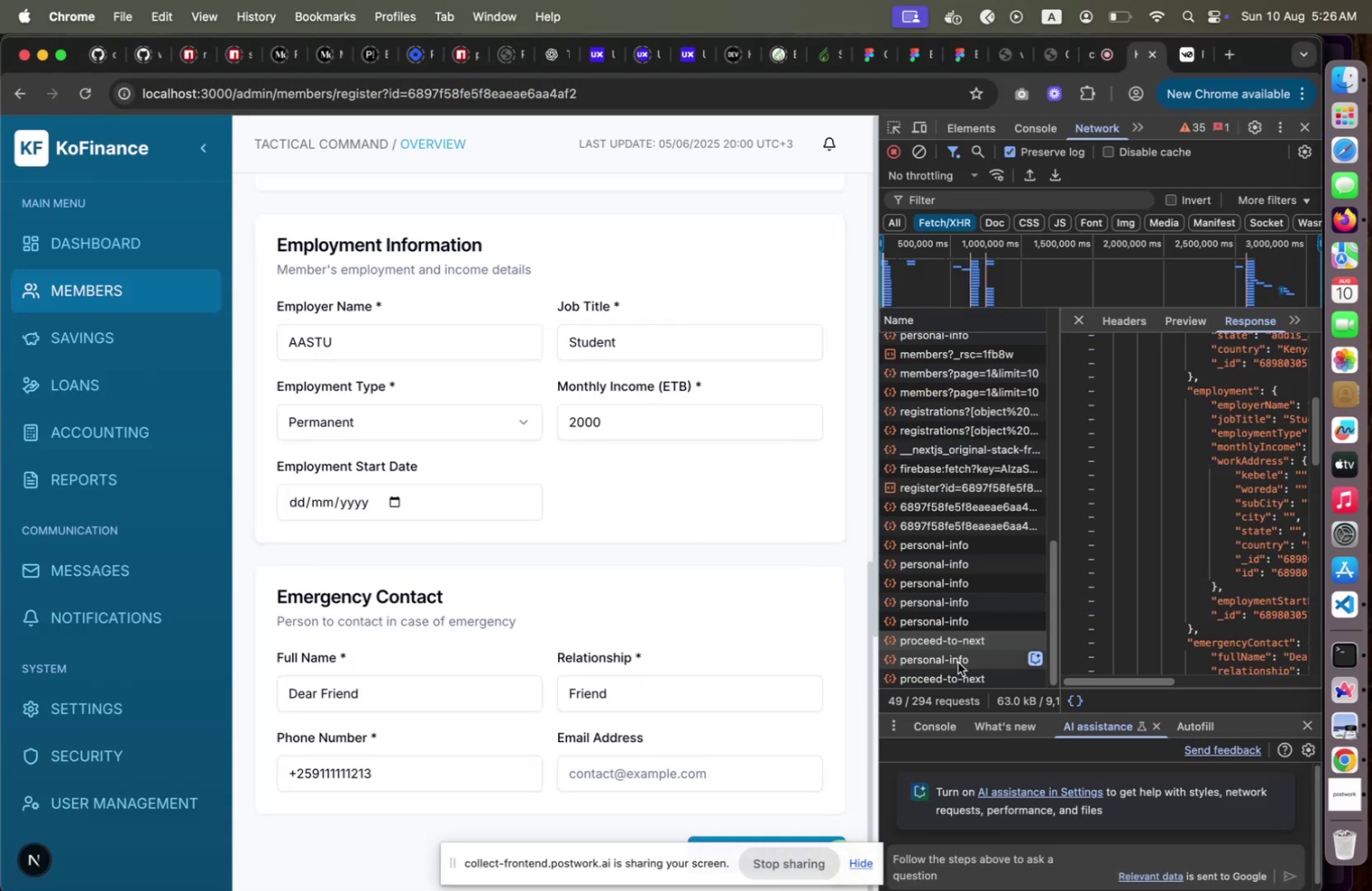 
left_click([982, 675])
 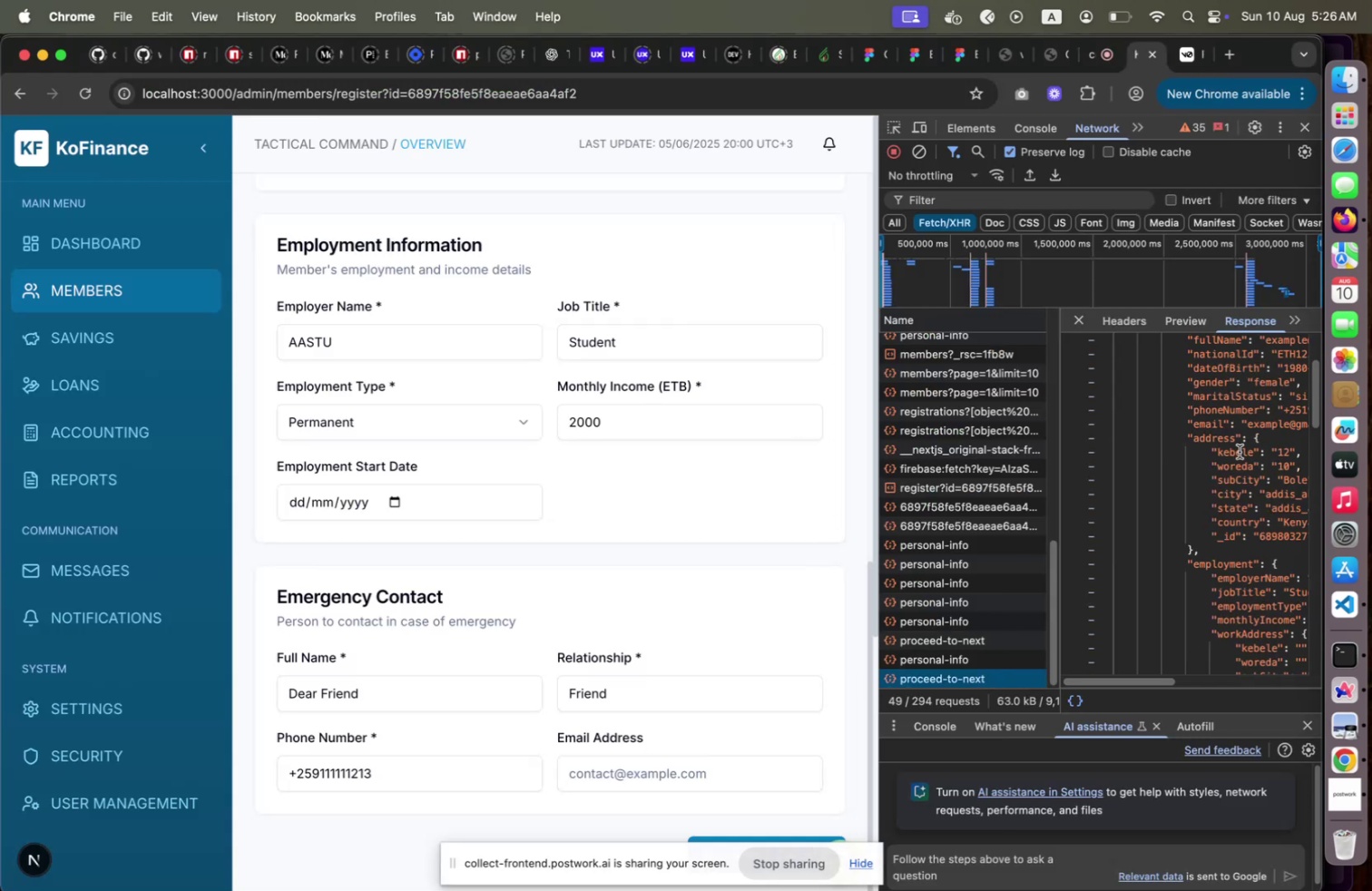 
scroll: coordinate [1240, 455], scroll_direction: up, amount: 4.0
 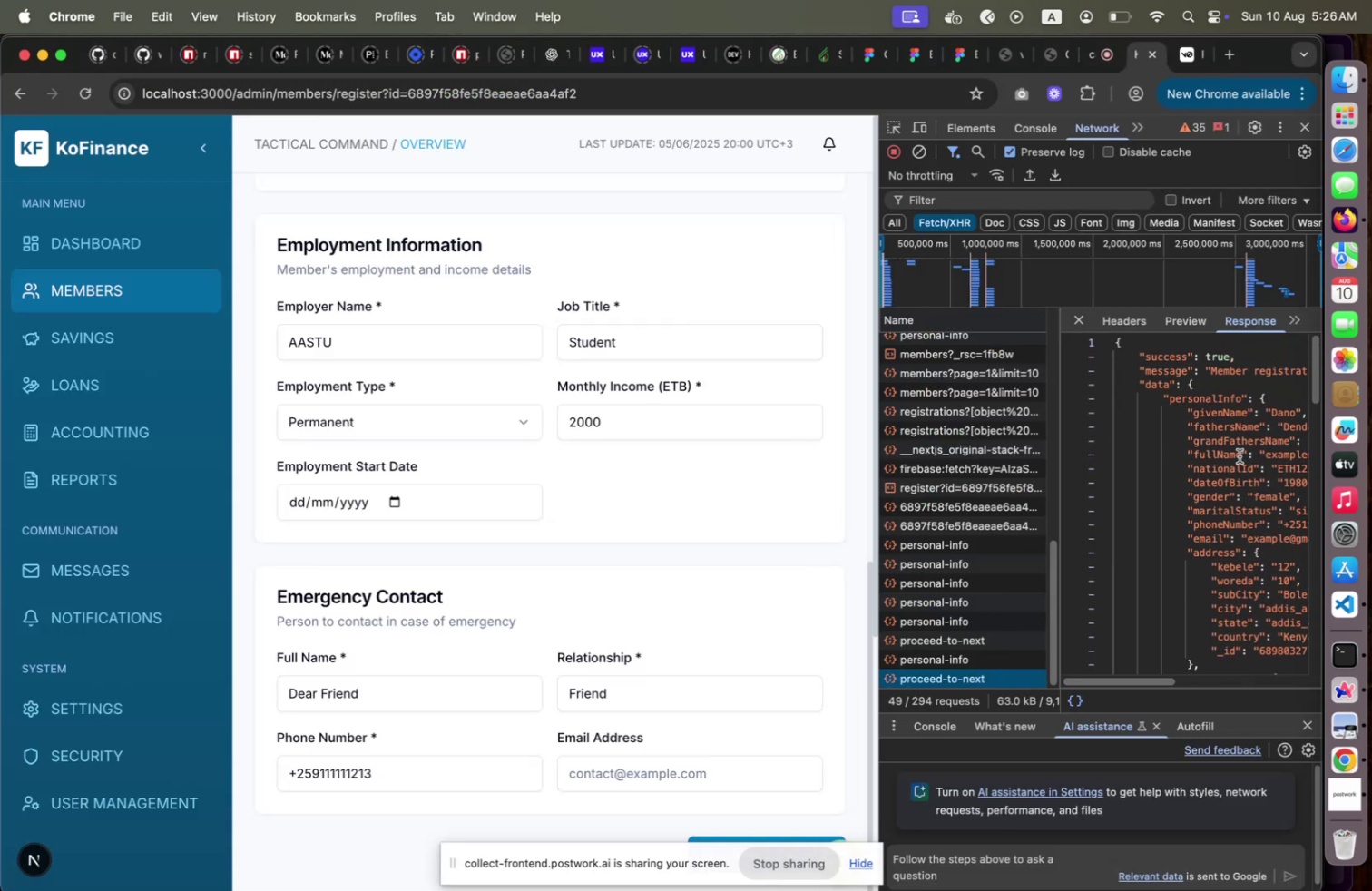 
scroll: coordinate [1224, 416], scroll_direction: down, amount: 31.0
 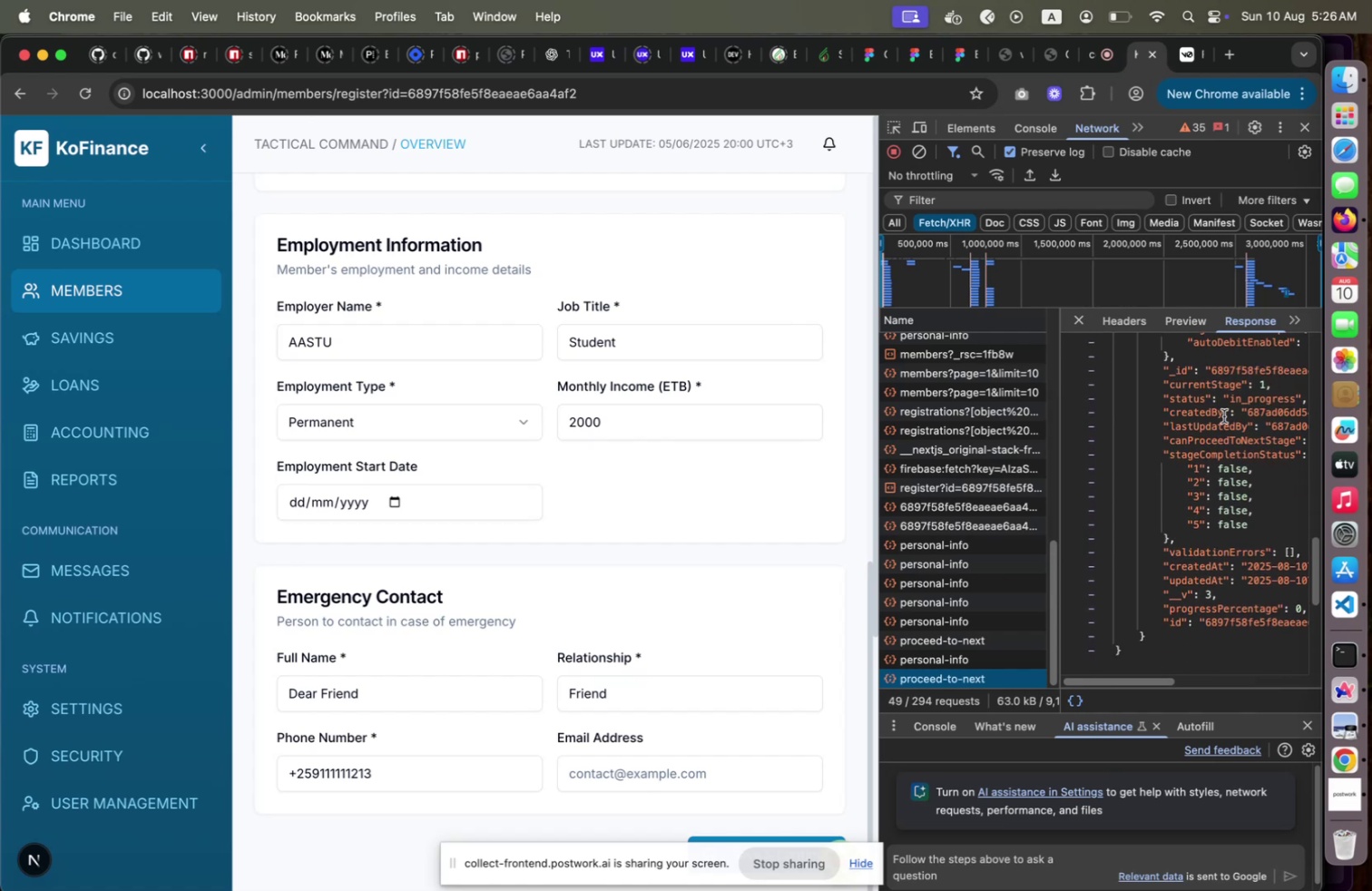 
key(Meta+CommandLeft)
 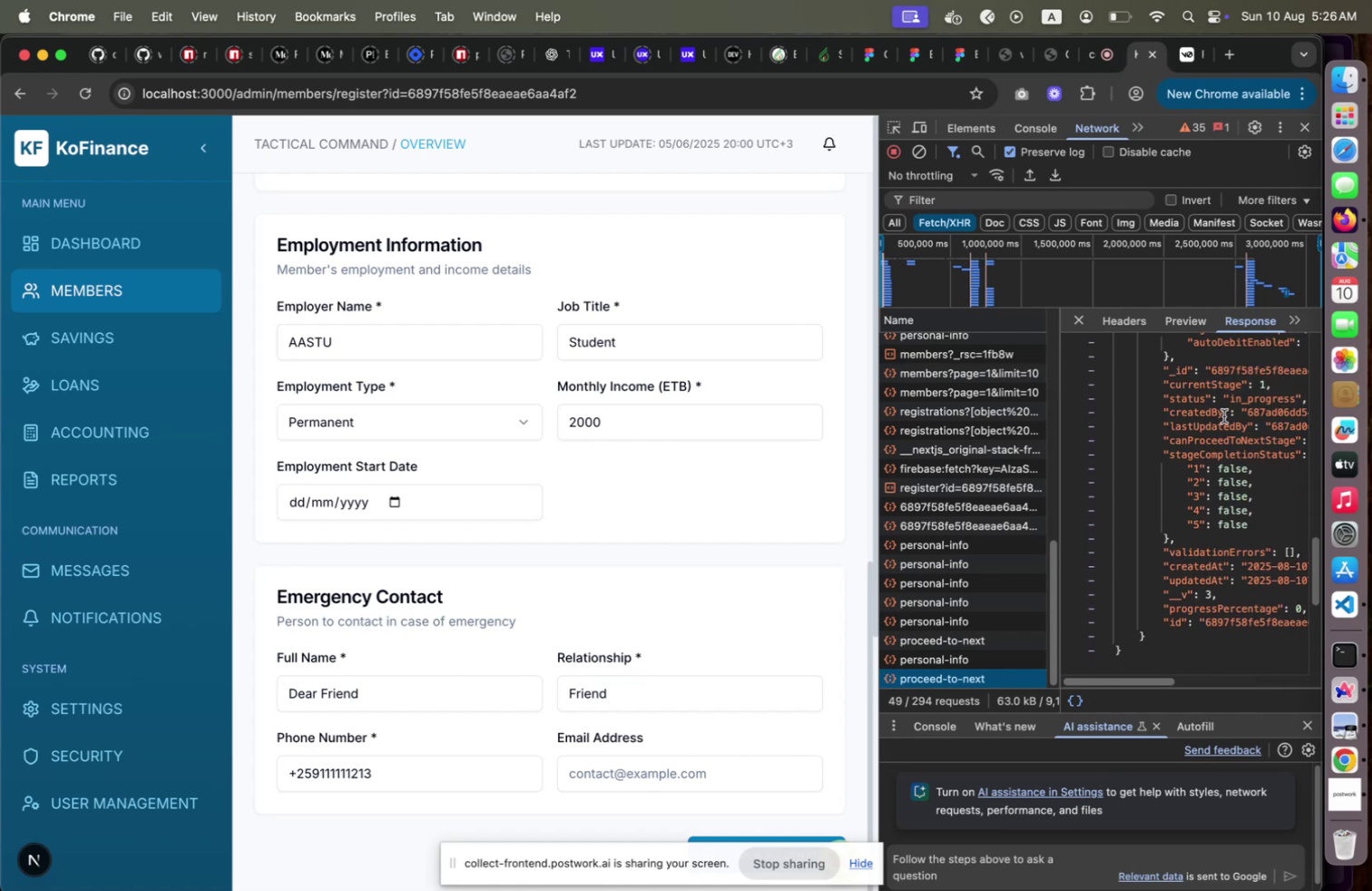 
key(Meta+Tab)
 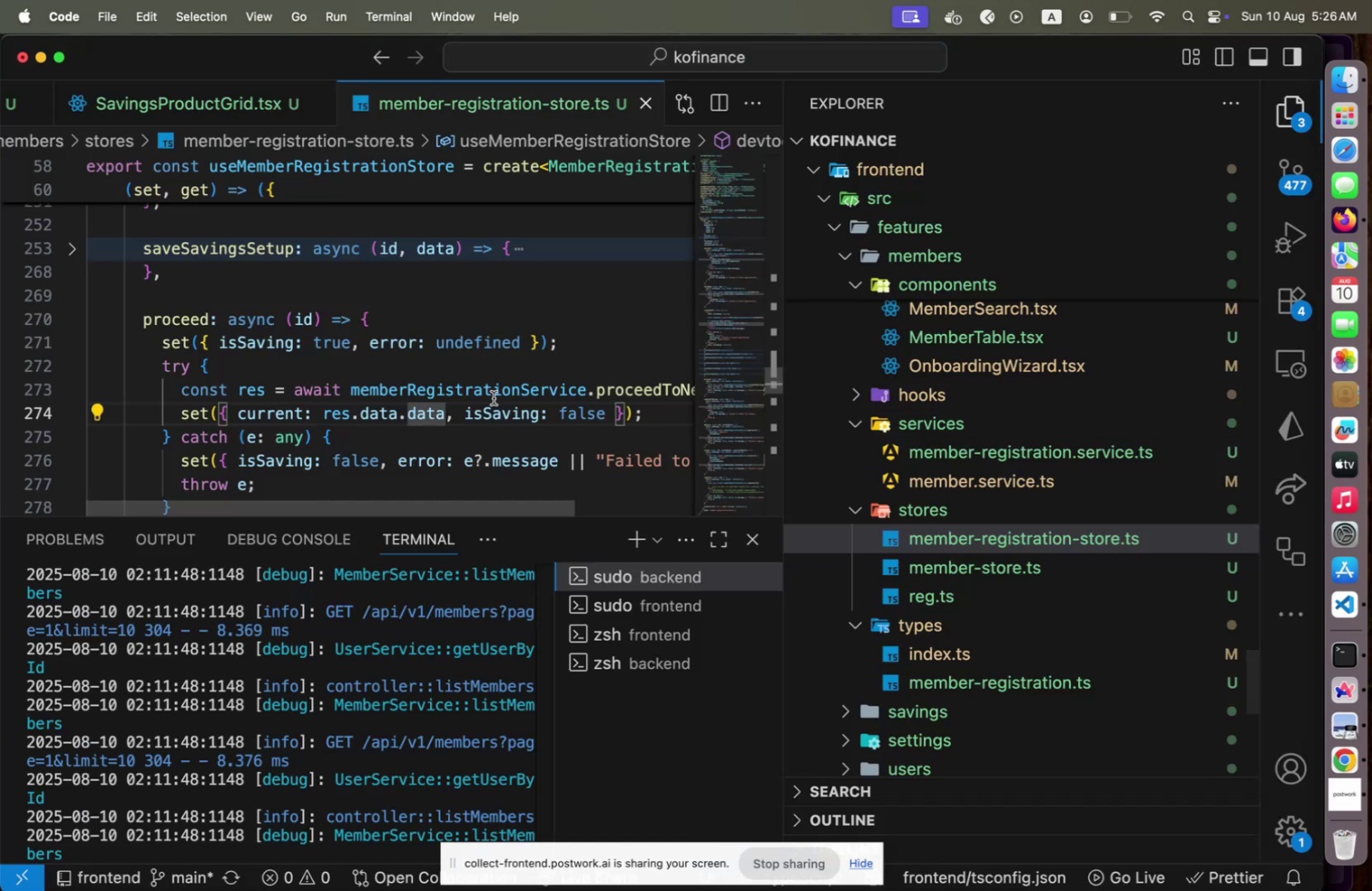 
hold_key(key=CommandLeft, duration=0.88)
 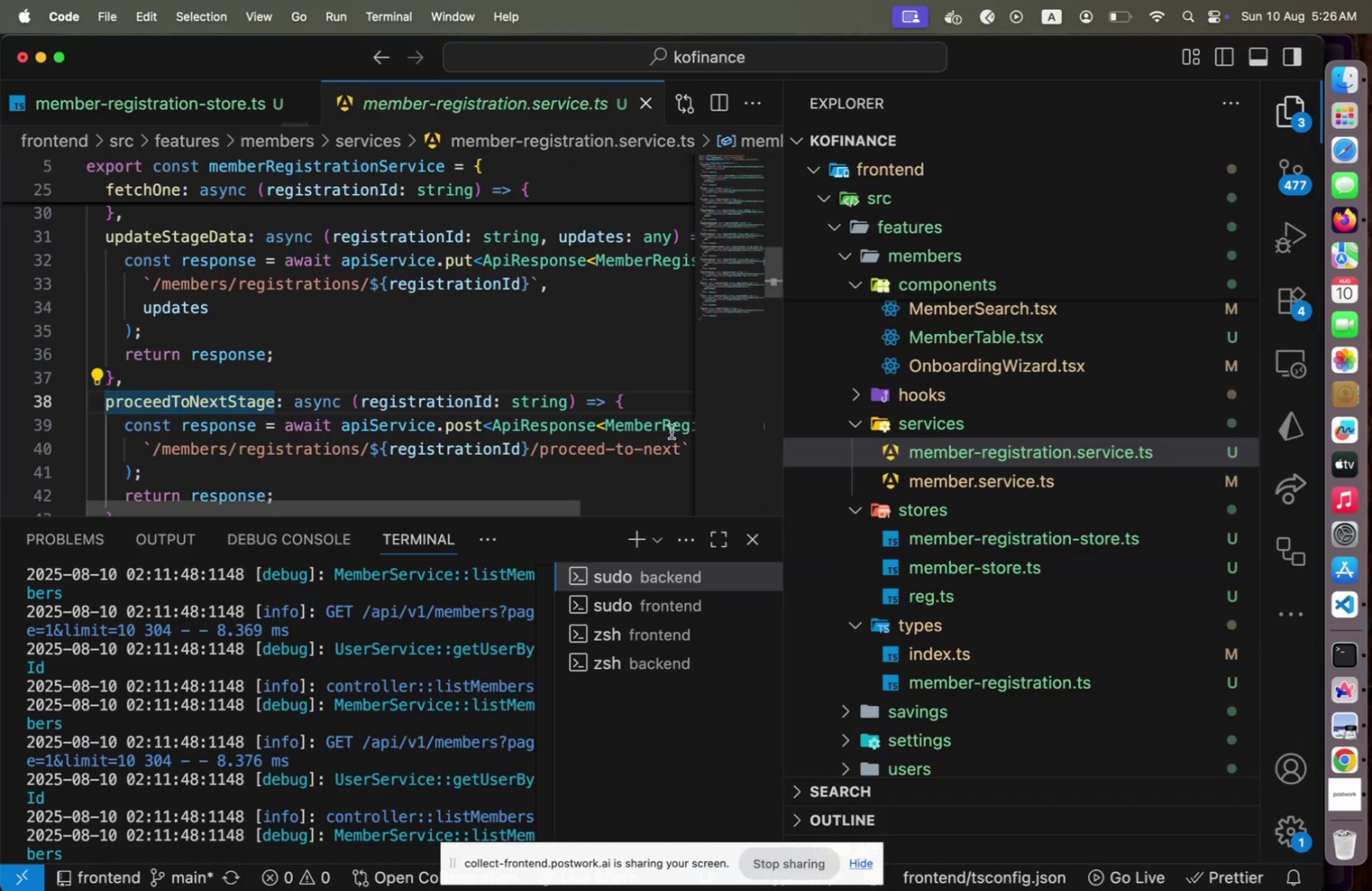 
scroll: coordinate [973, 431], scroll_direction: up, amount: 79.0
 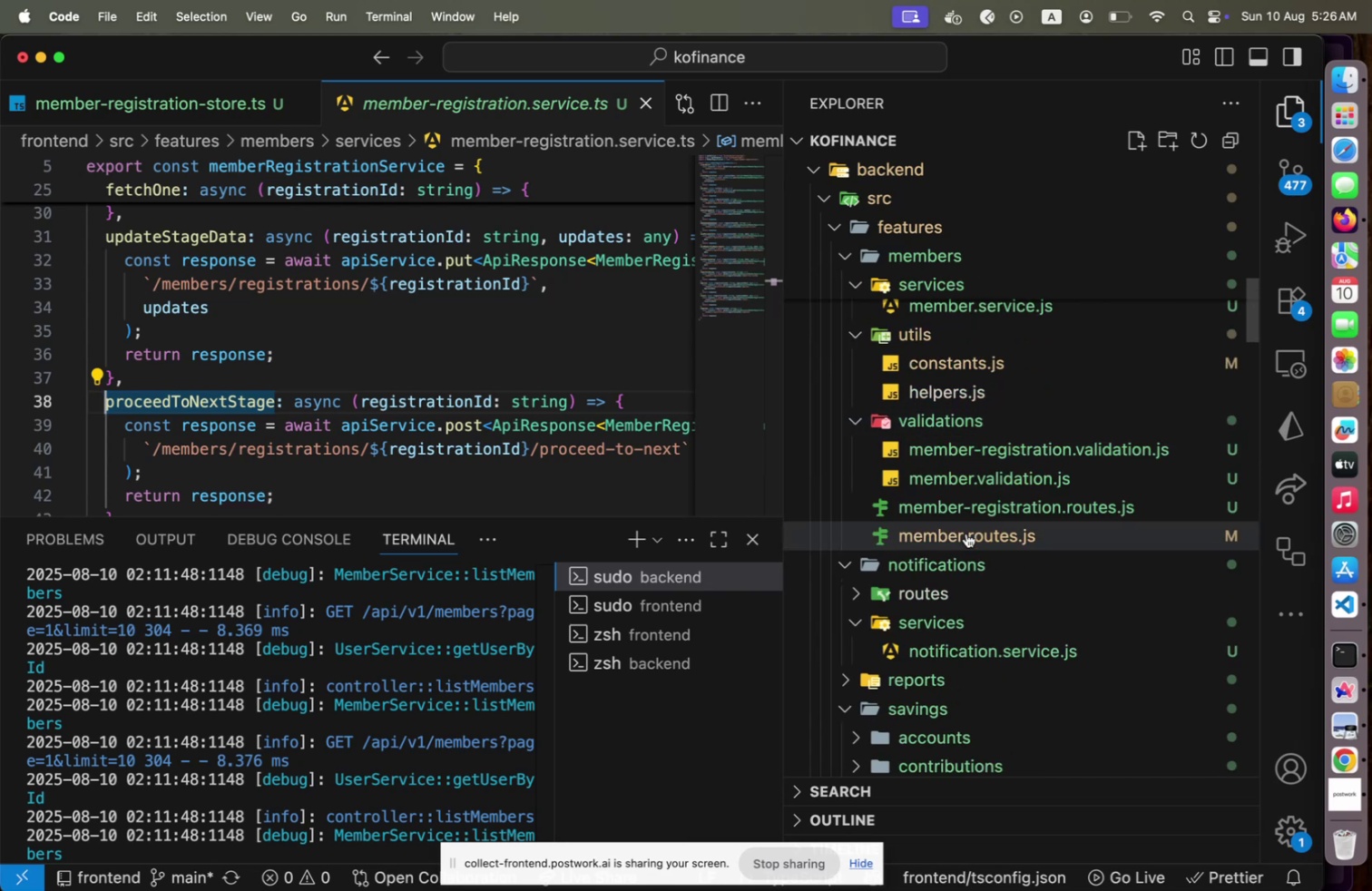 
left_click([965, 536])
 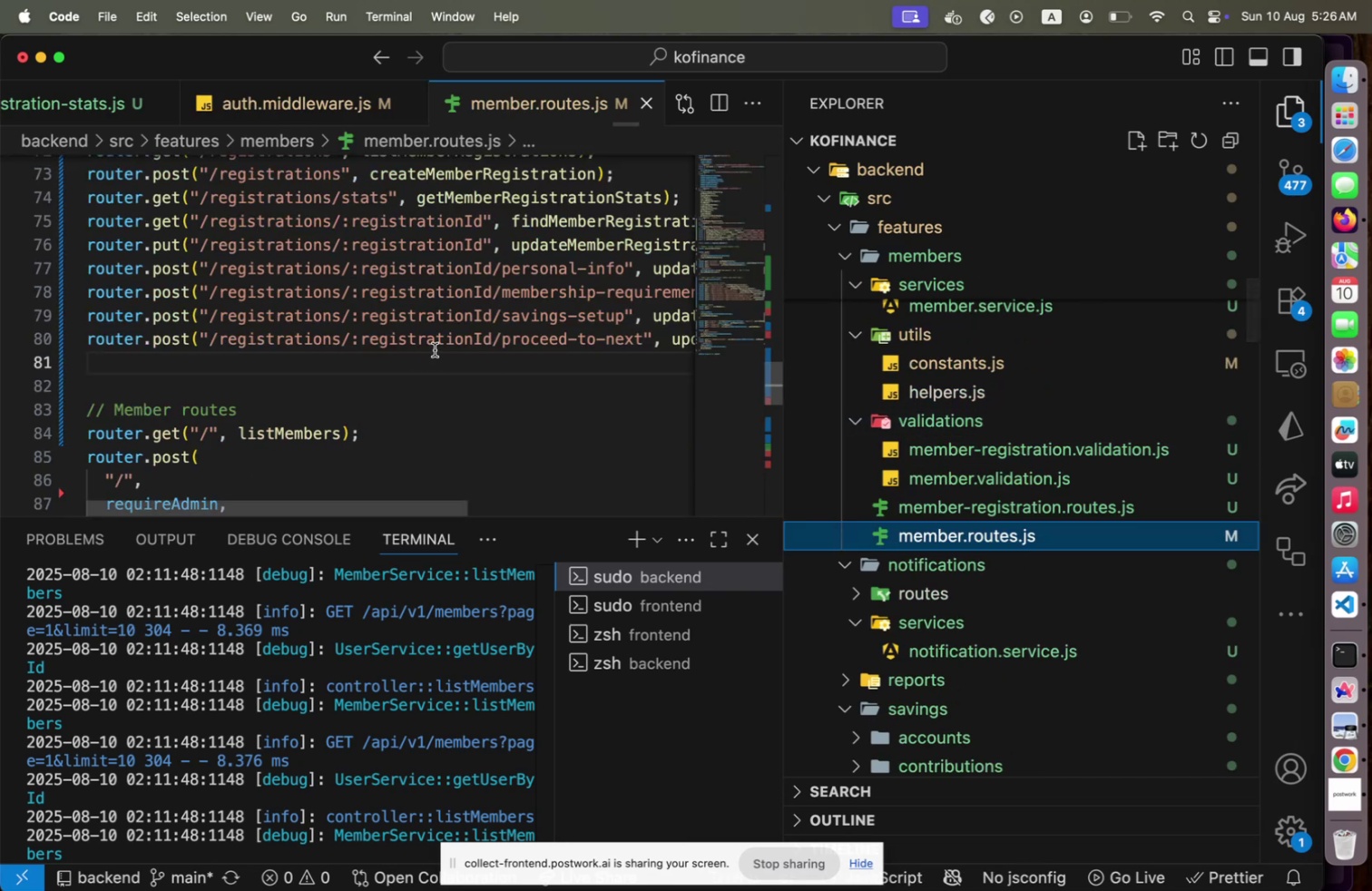 
left_click([515, 336])
 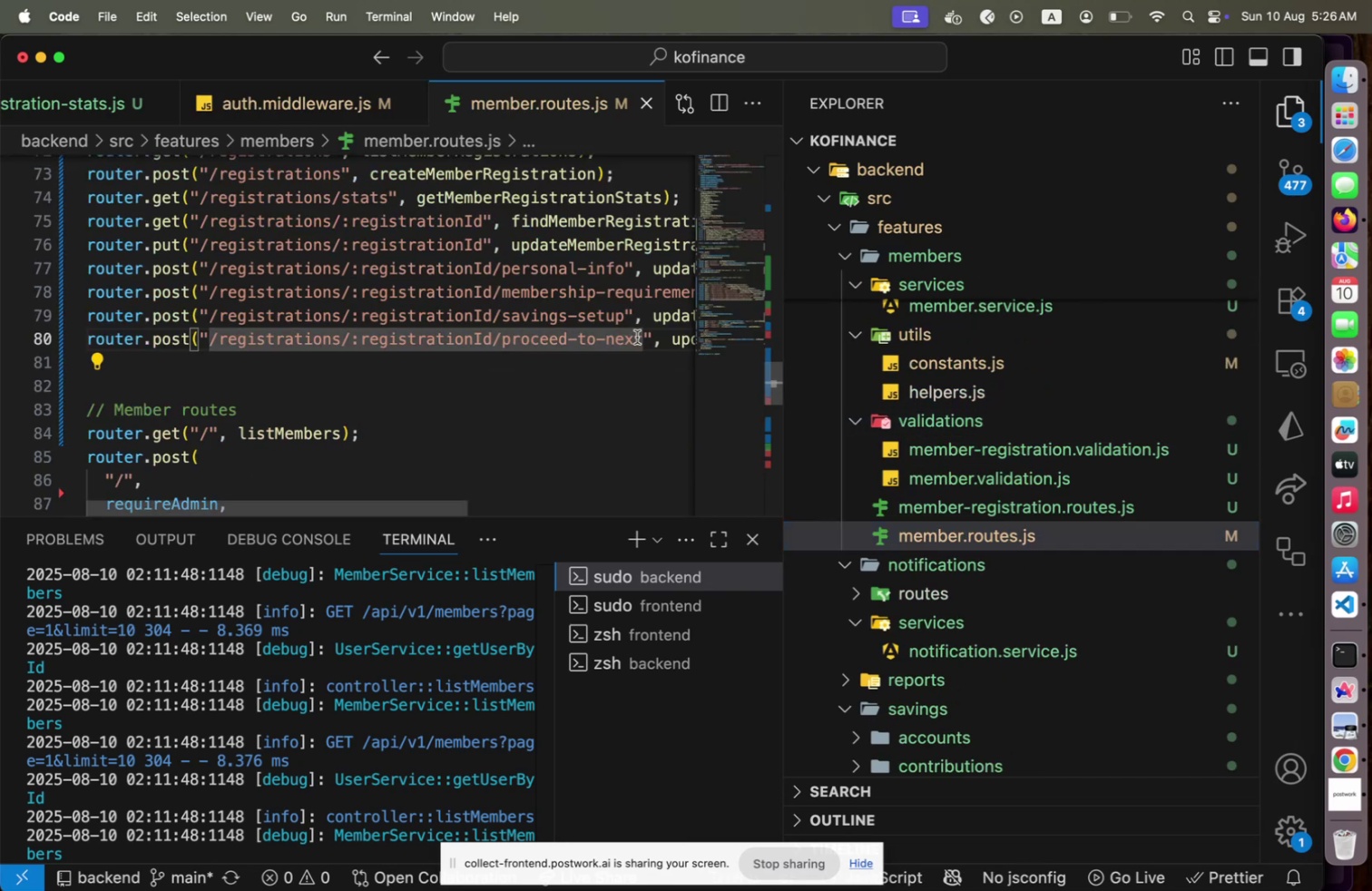 
hold_key(key=CommandLeft, duration=1.1)
left_click([679, 342])
 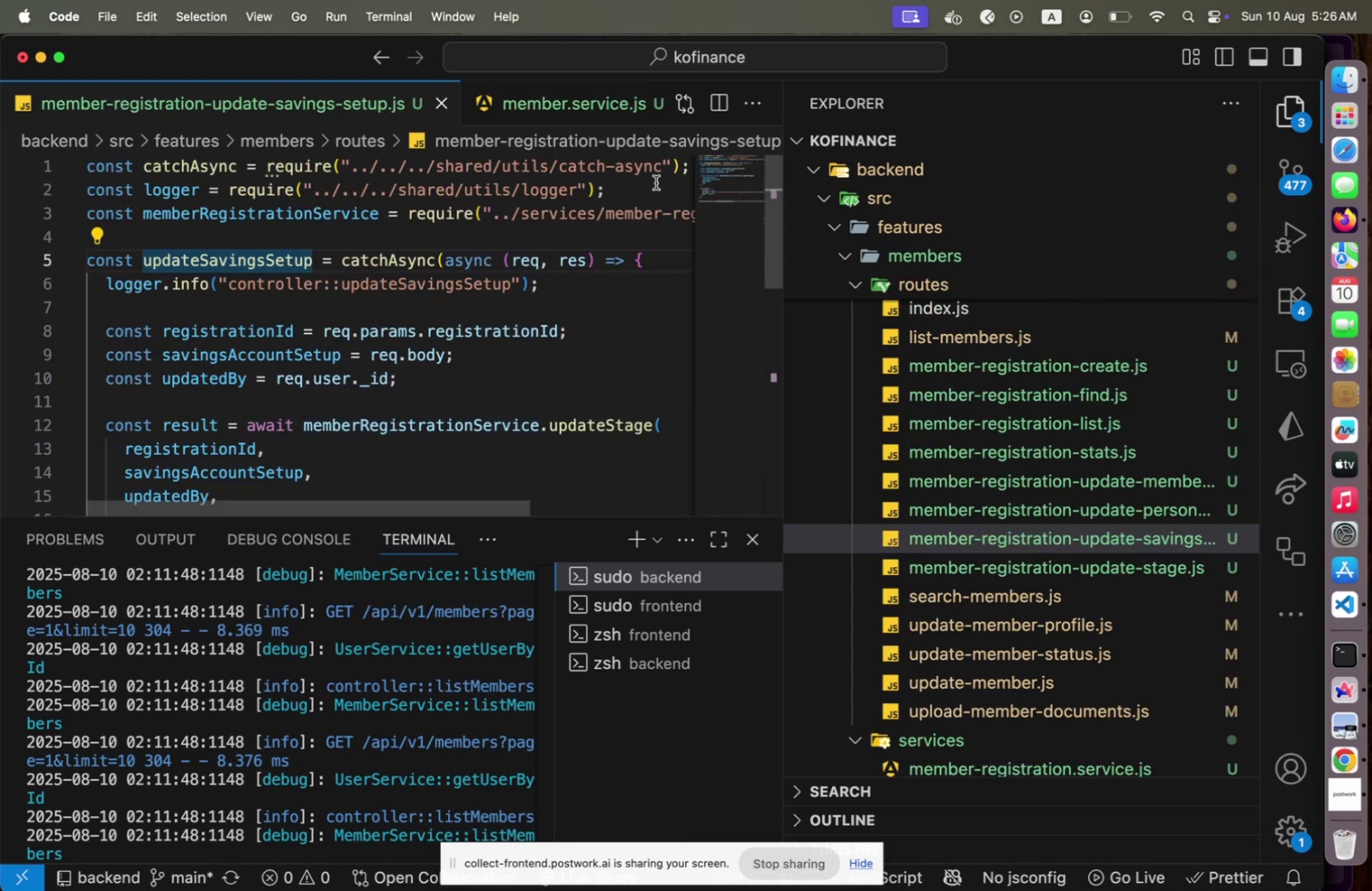 
left_click([449, 111])
 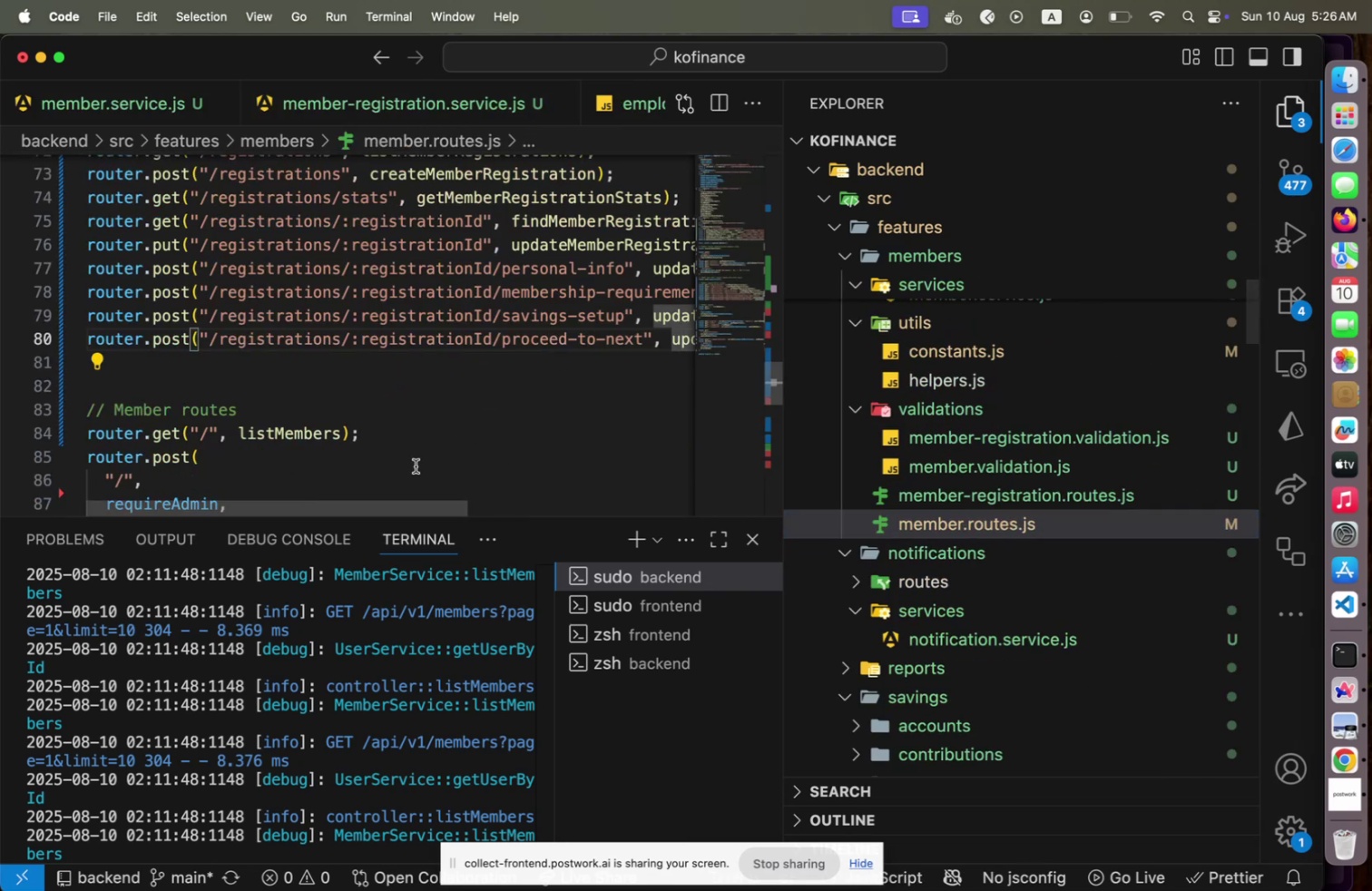 
left_click_drag(start_coordinate=[388, 514], to_coordinate=[431, 513])
 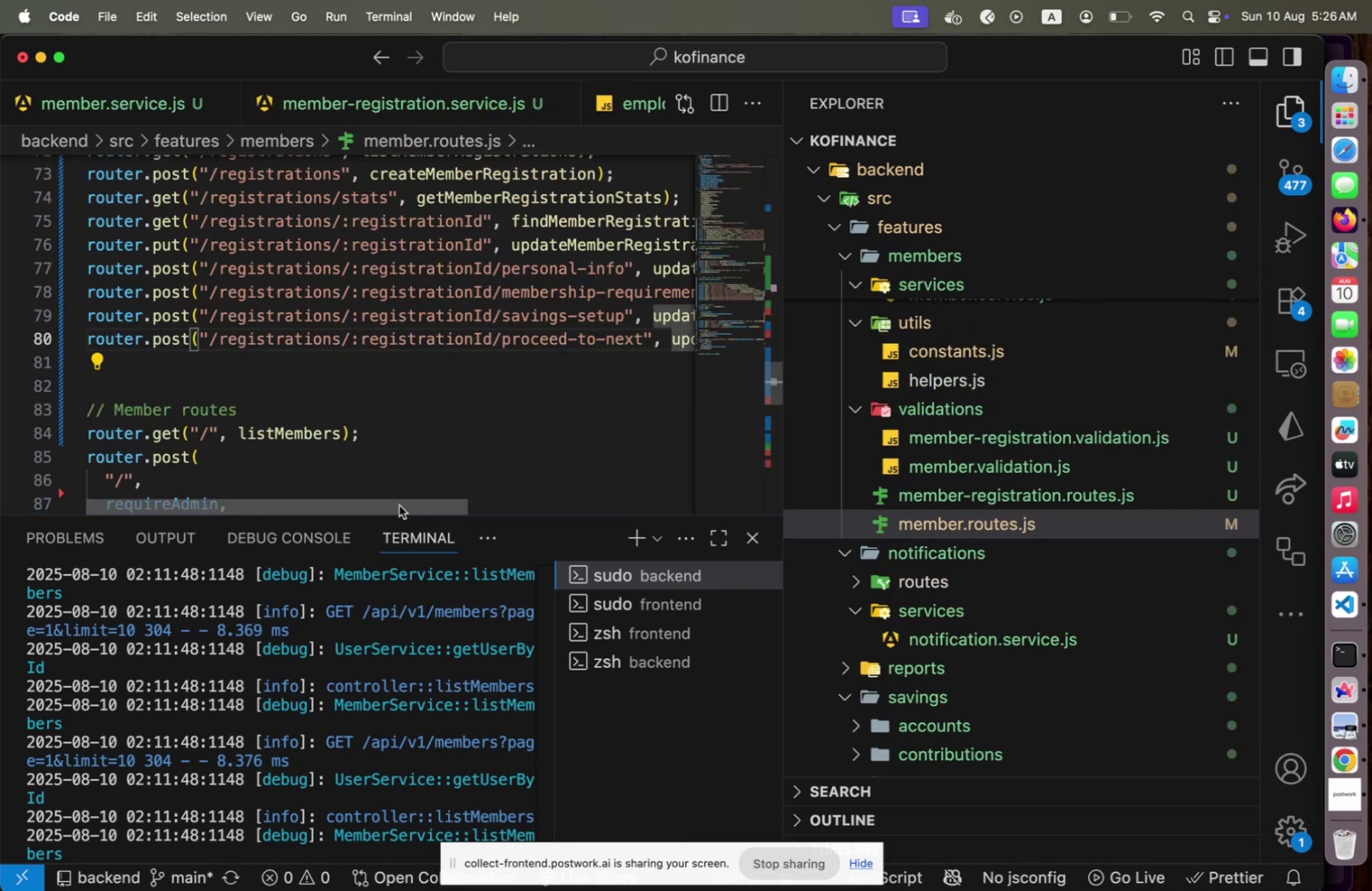 
left_click_drag(start_coordinate=[397, 504], to_coordinate=[524, 501])
 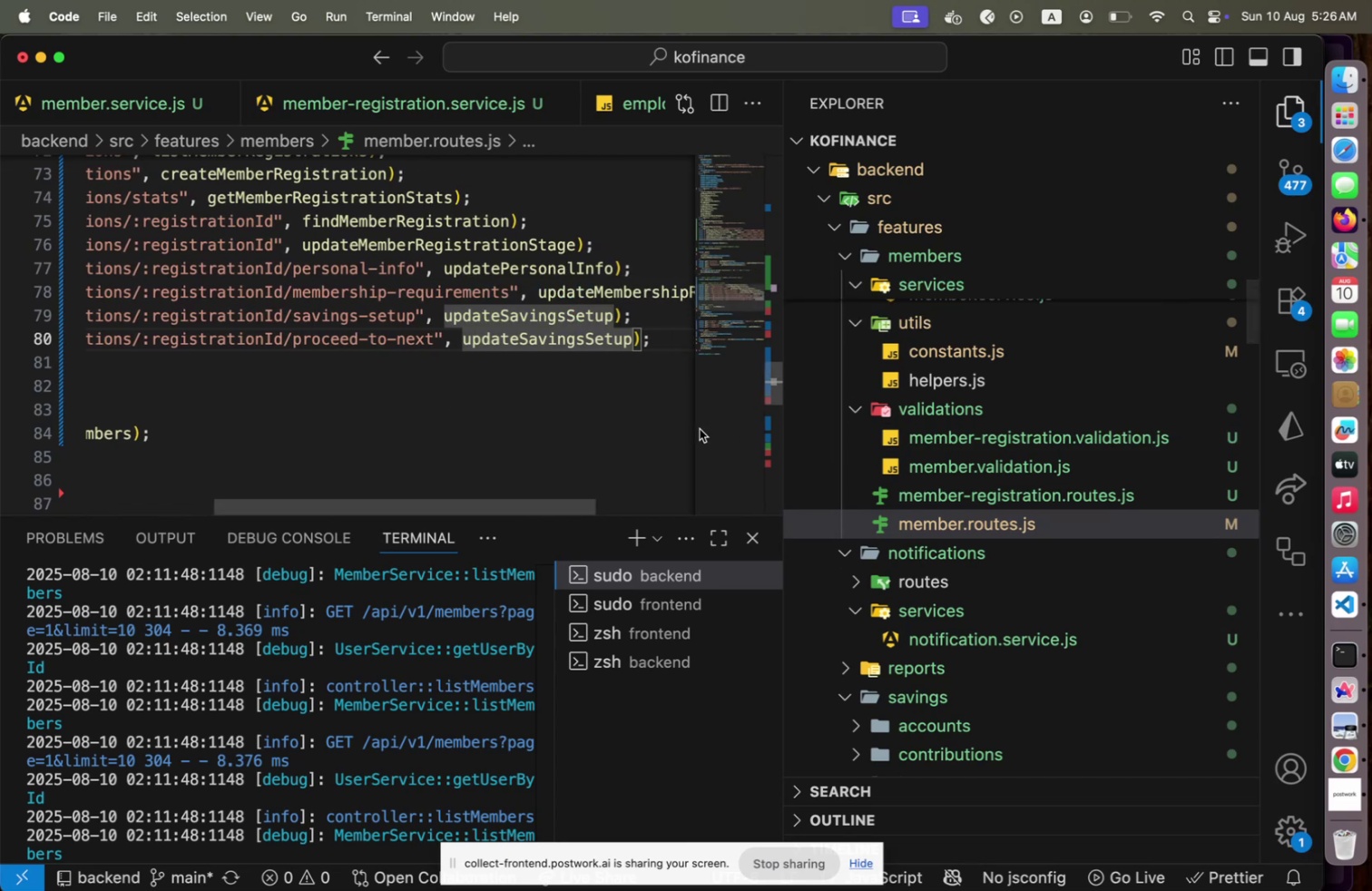 
wait(5.47)
 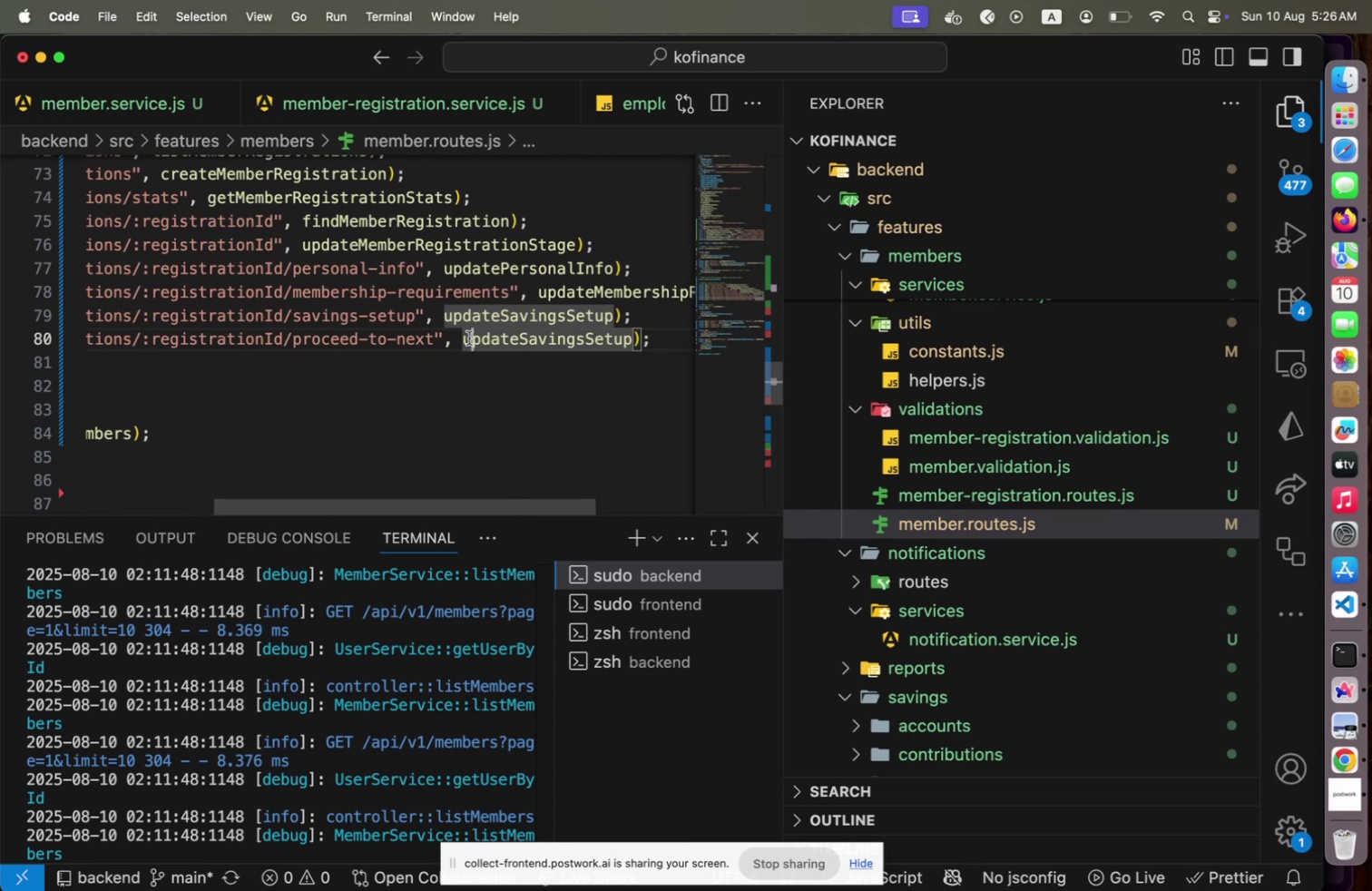 
scroll: coordinate [1046, 495], scroll_direction: up, amount: 3.0
 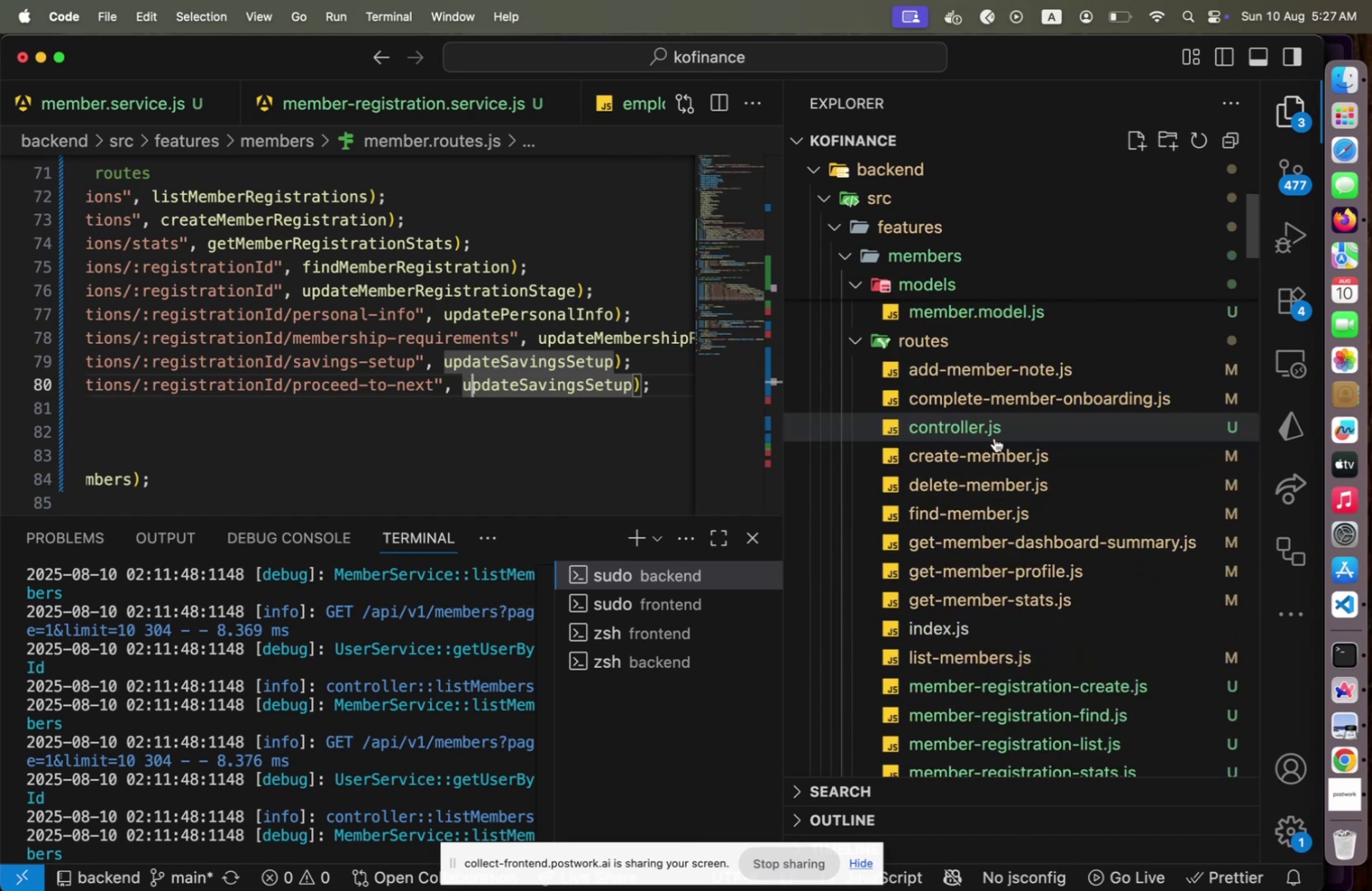 
left_click([990, 431])
 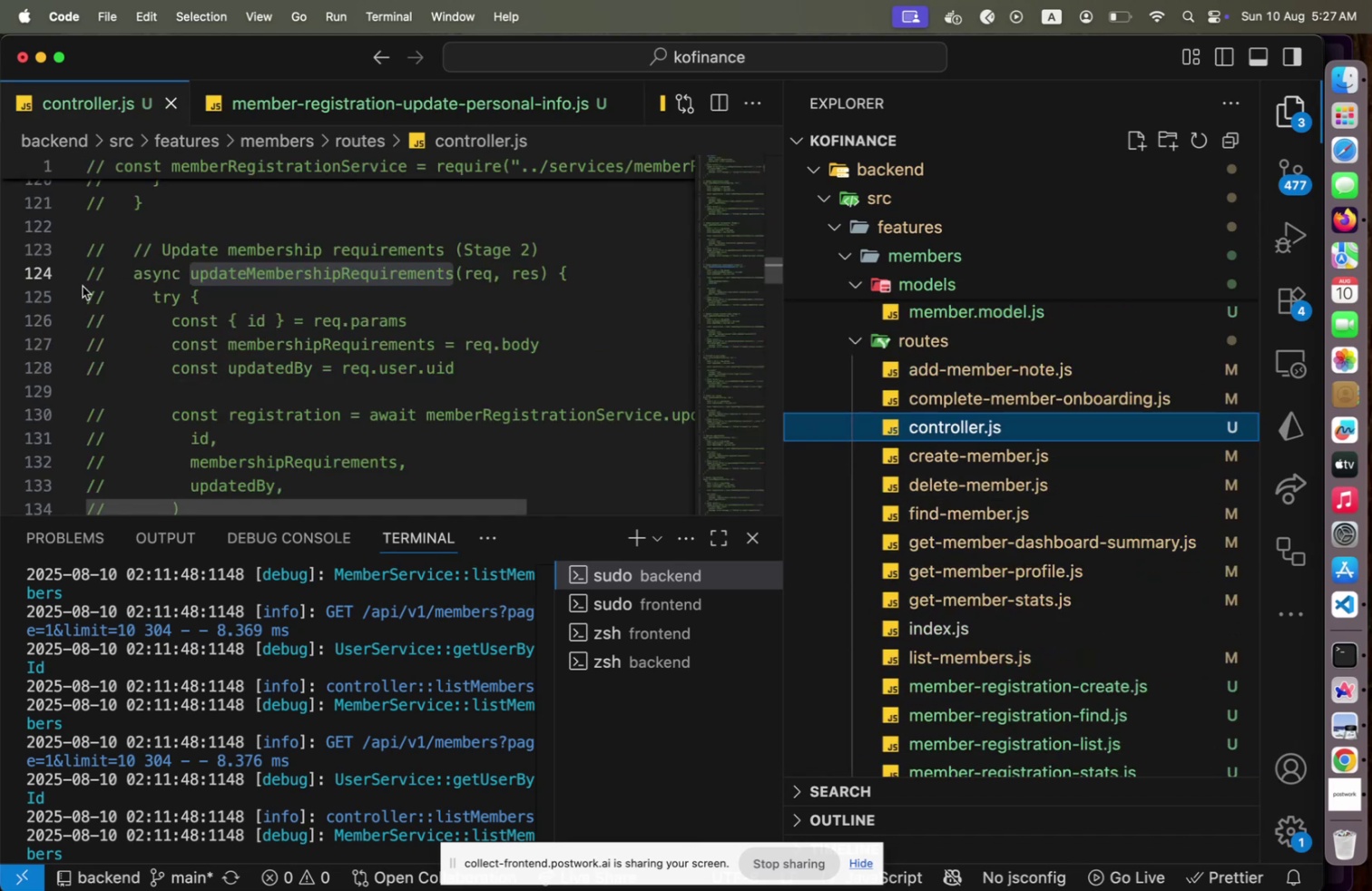 
scroll: coordinate [211, 336], scroll_direction: down, amount: 23.0
 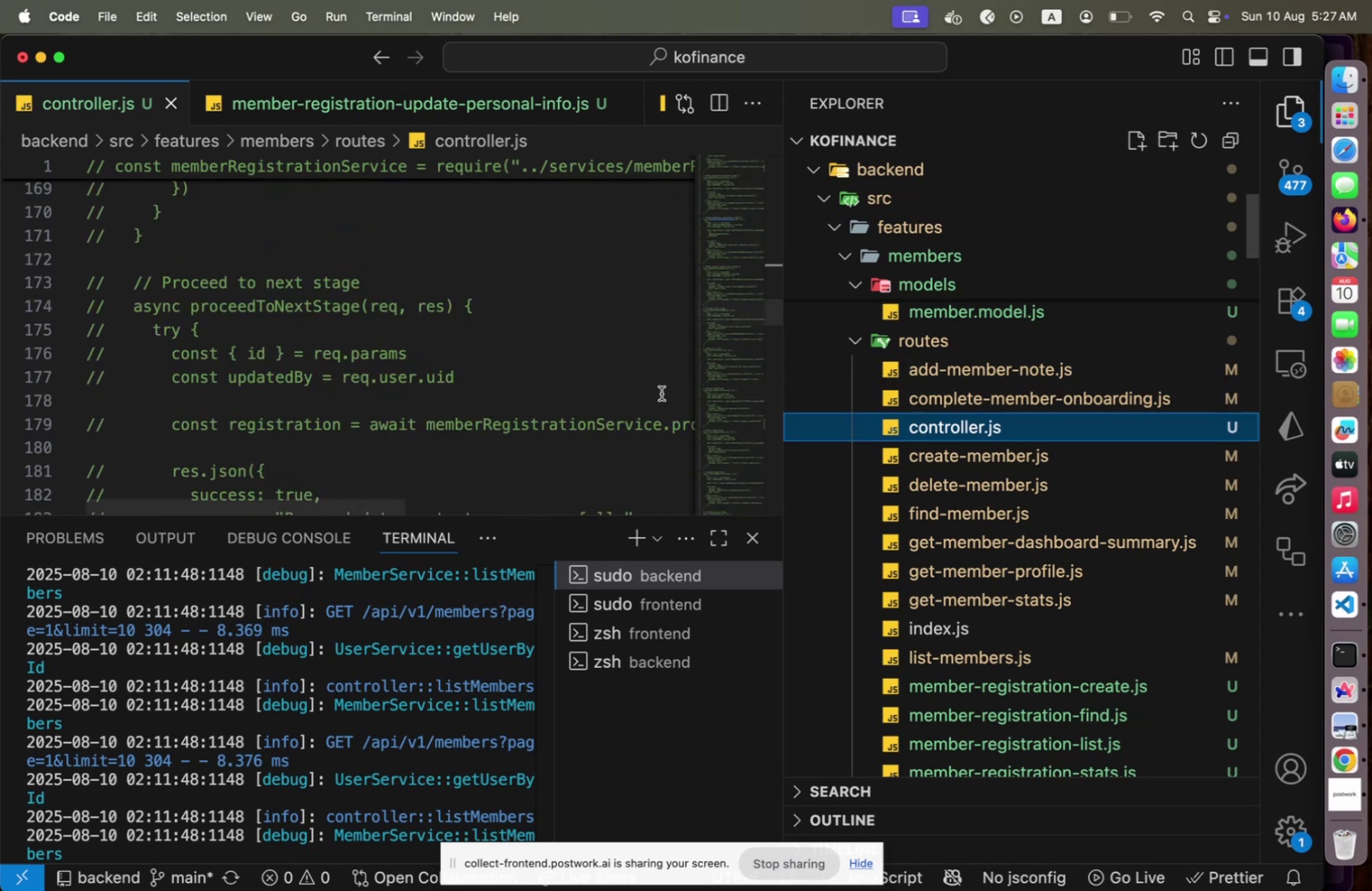 
left_click([545, 339])
 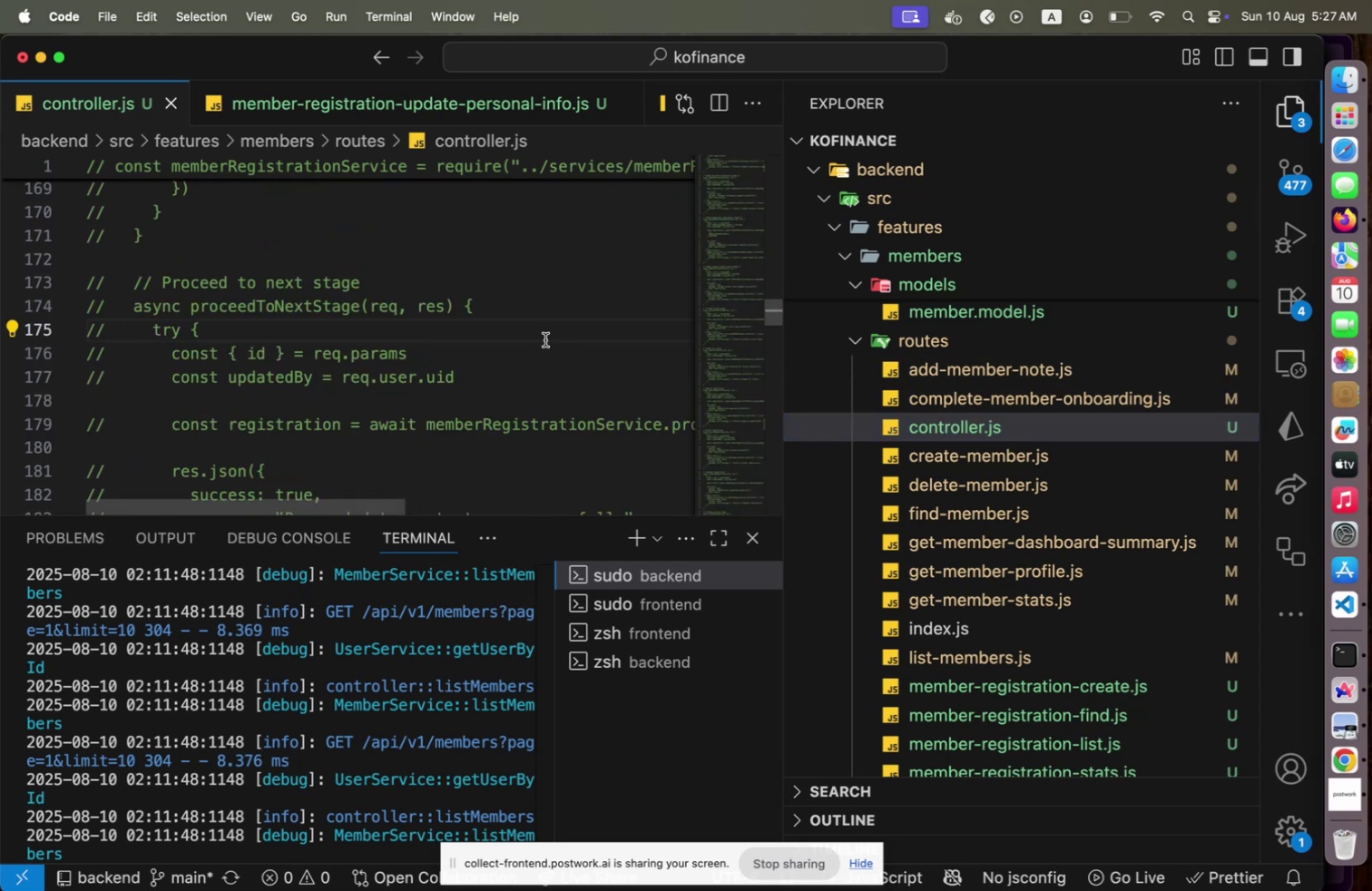 
key(ArrowUp)
 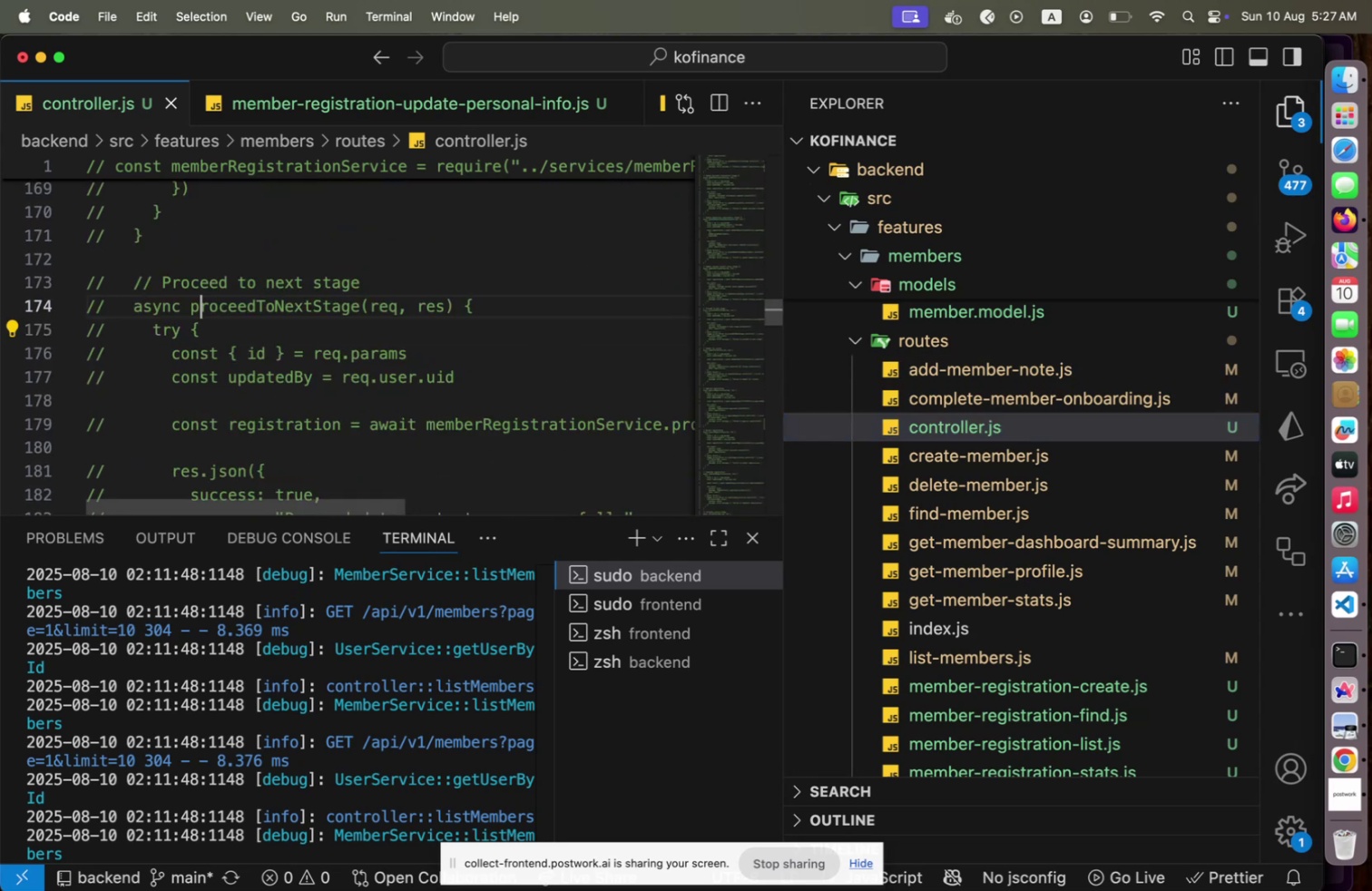 
key(Home)
 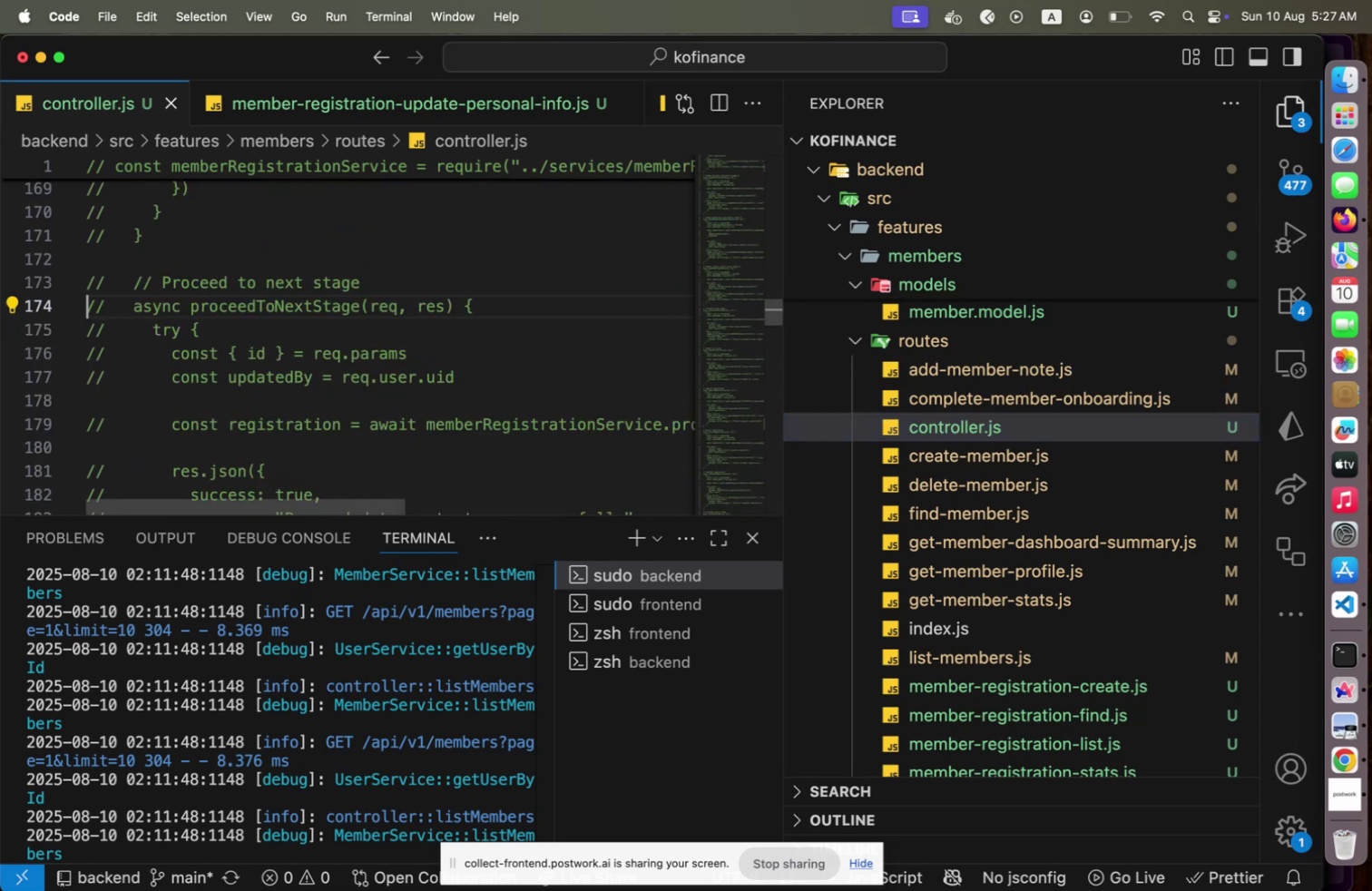 
hold_key(key=ArrowDown, duration=1.5)
 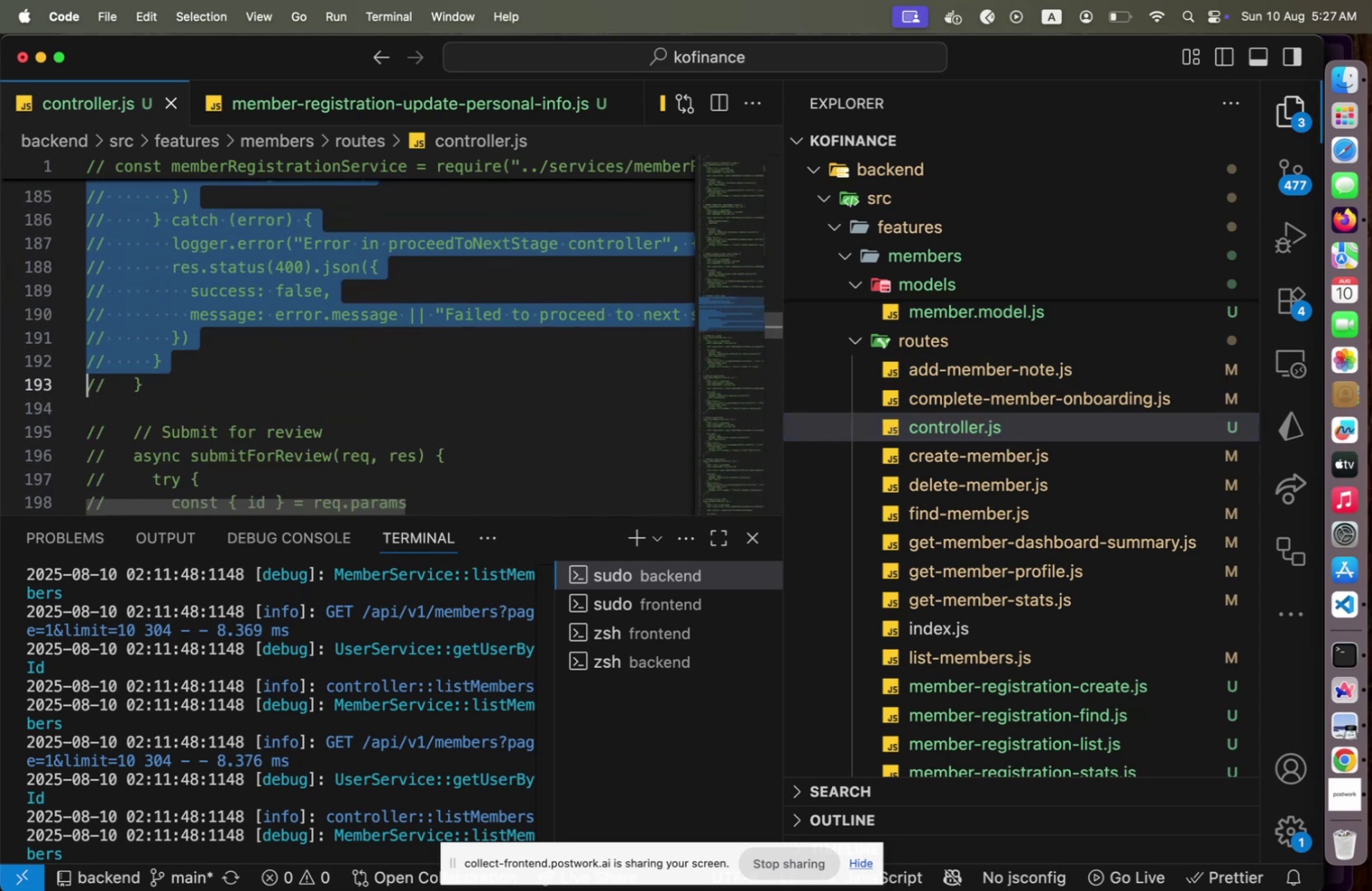 
hold_key(key=ArrowDown, duration=0.42)
 